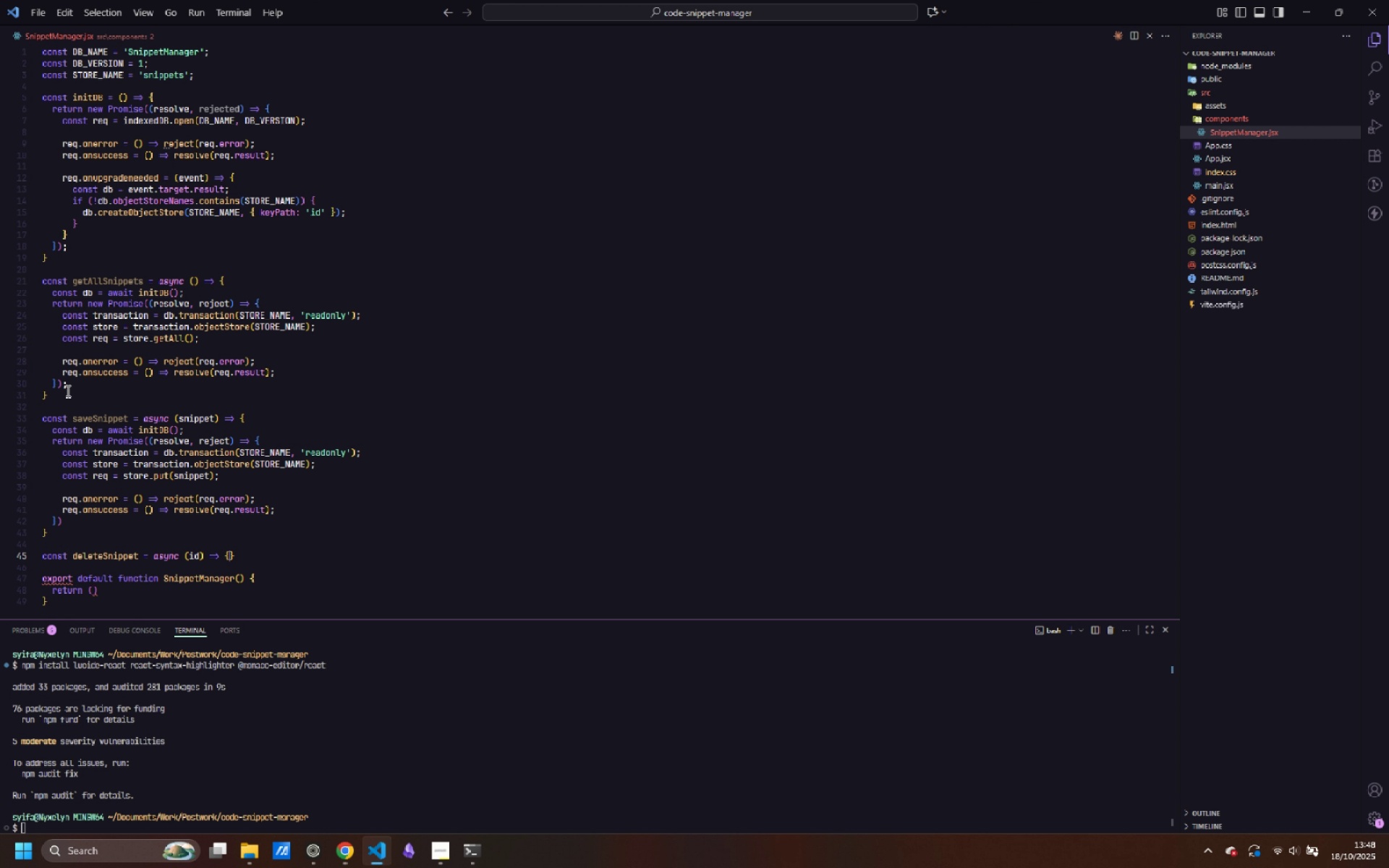 
key(Shift+BracketLeft)
 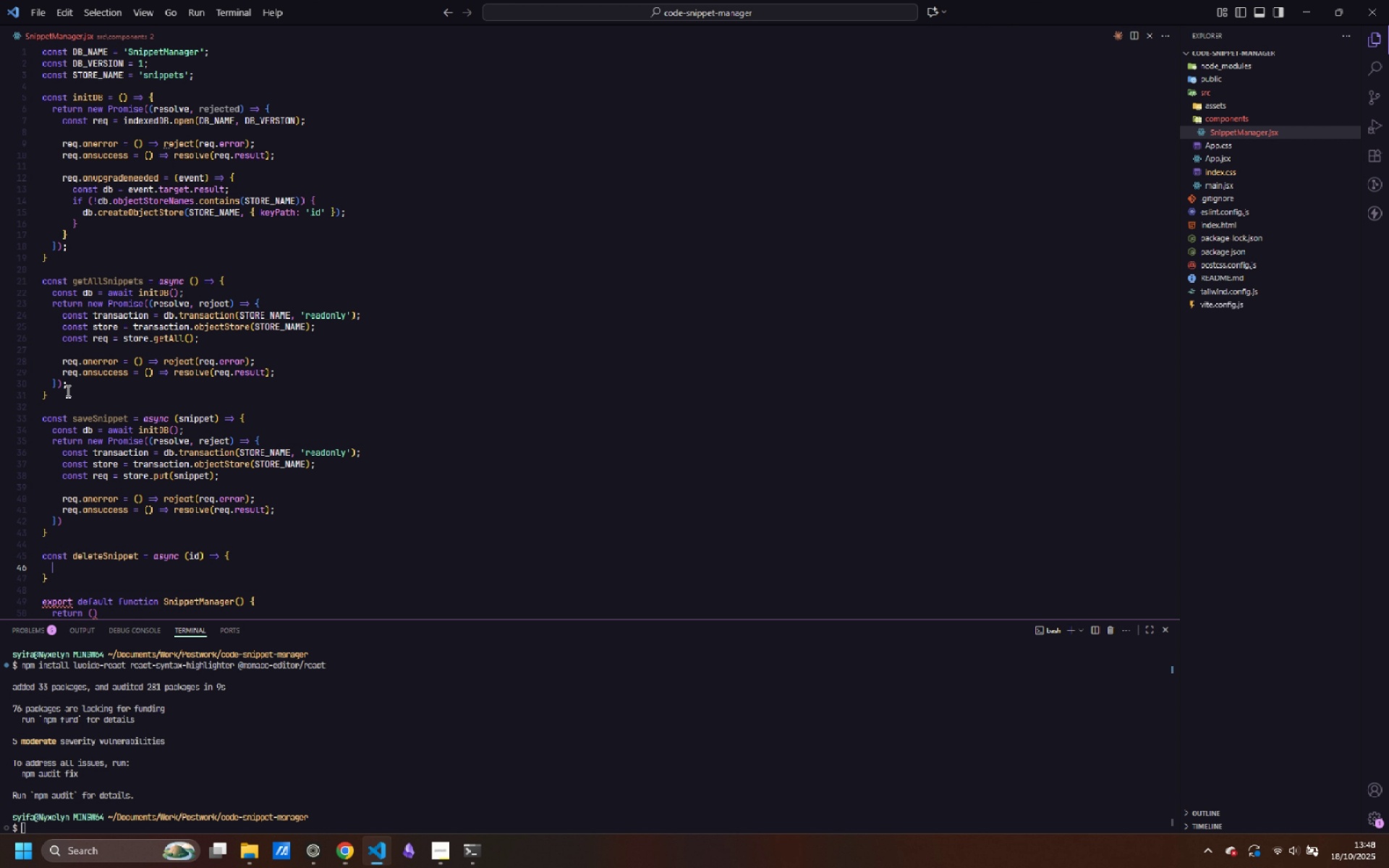 
key(Enter)
 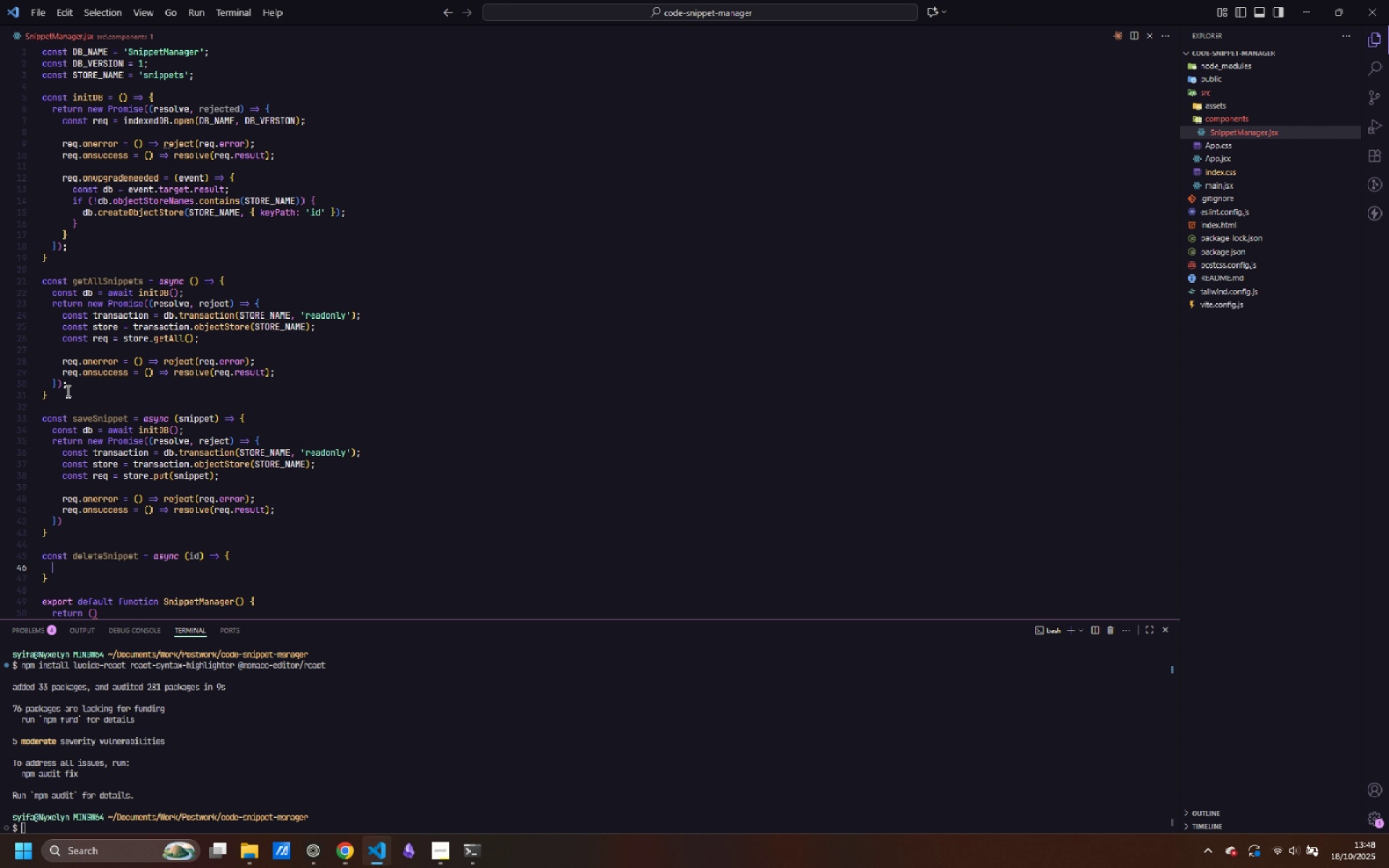 
type(const db = await initDB();)
 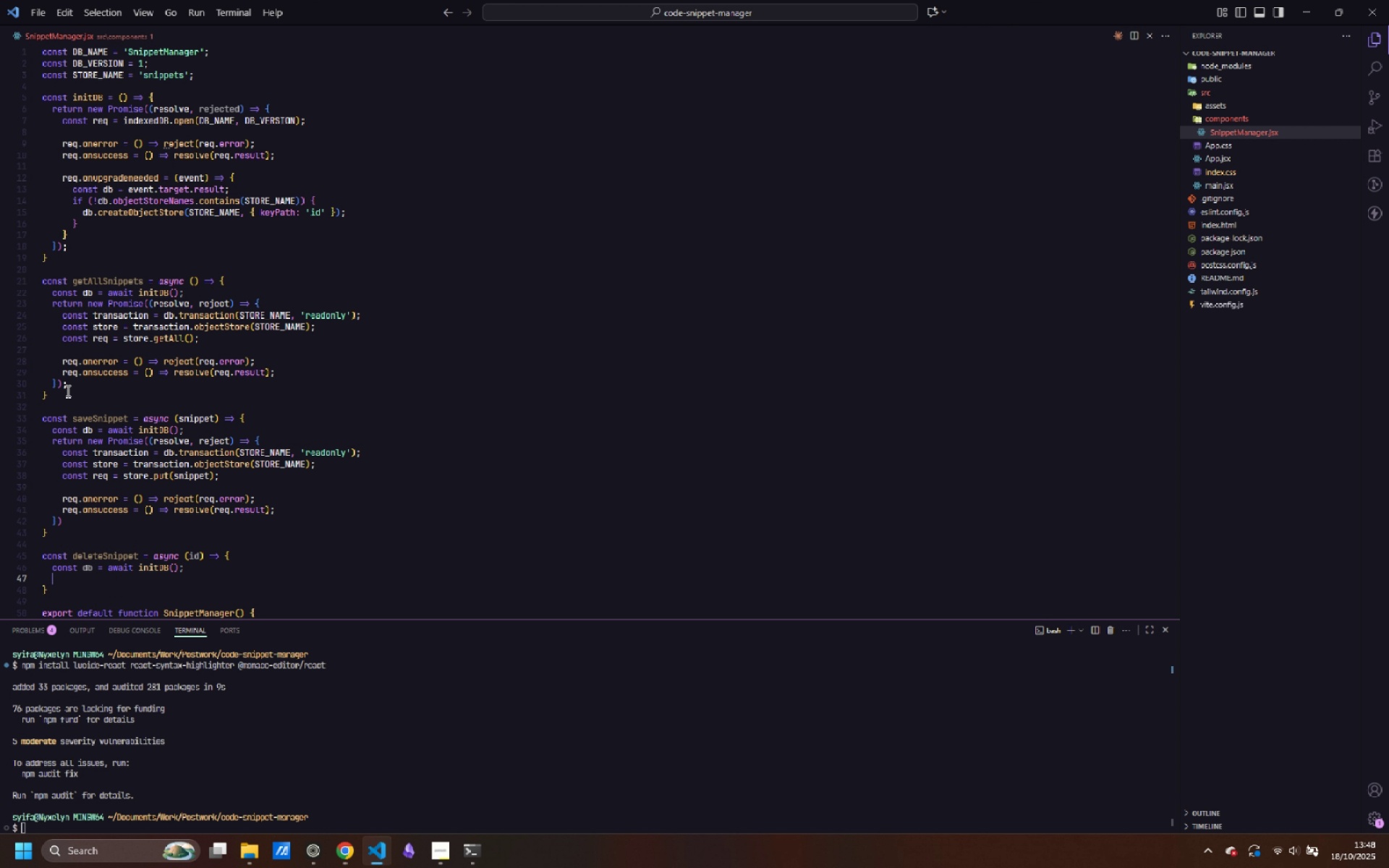 
 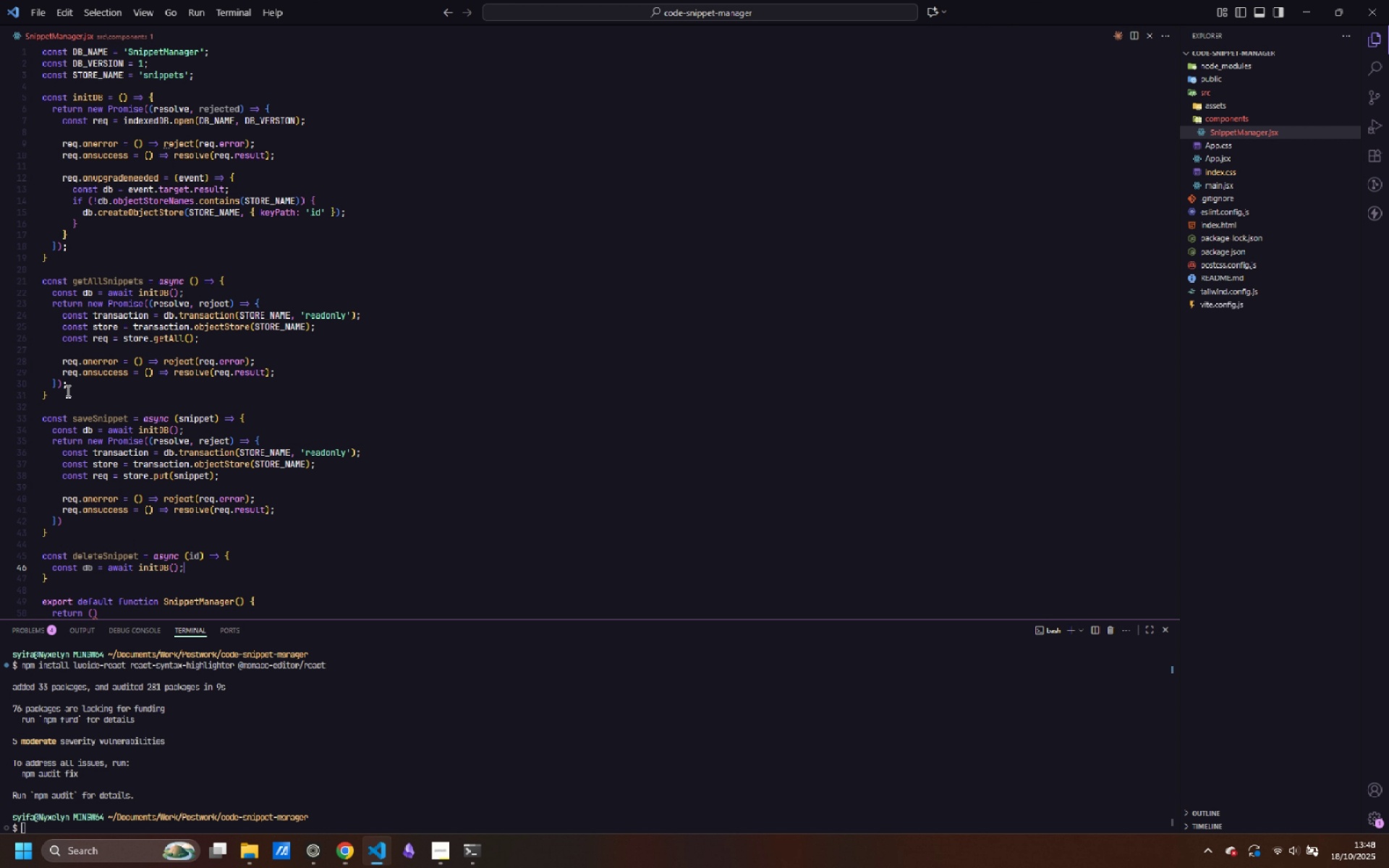 
key(Enter)
 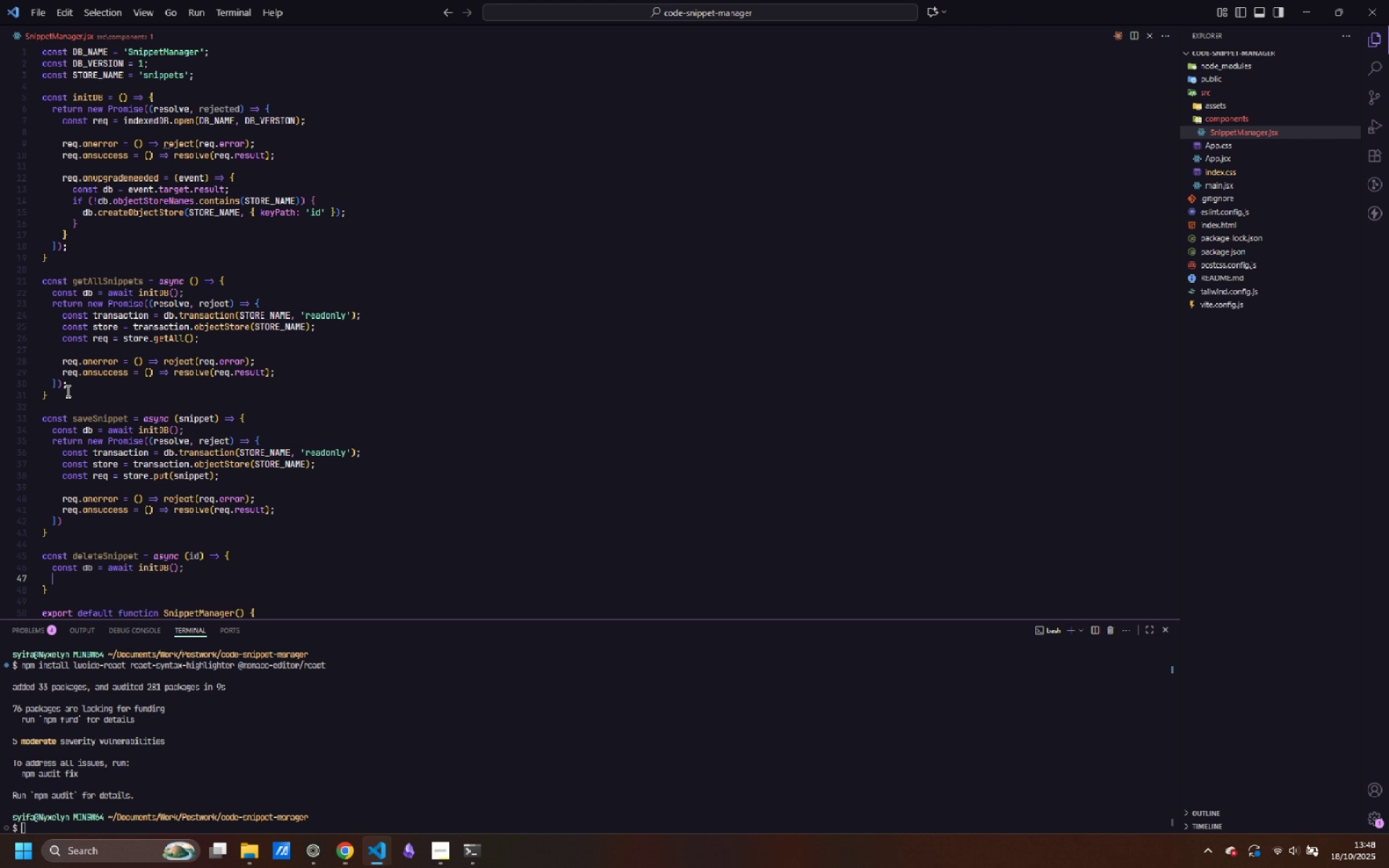 
type(cons)
 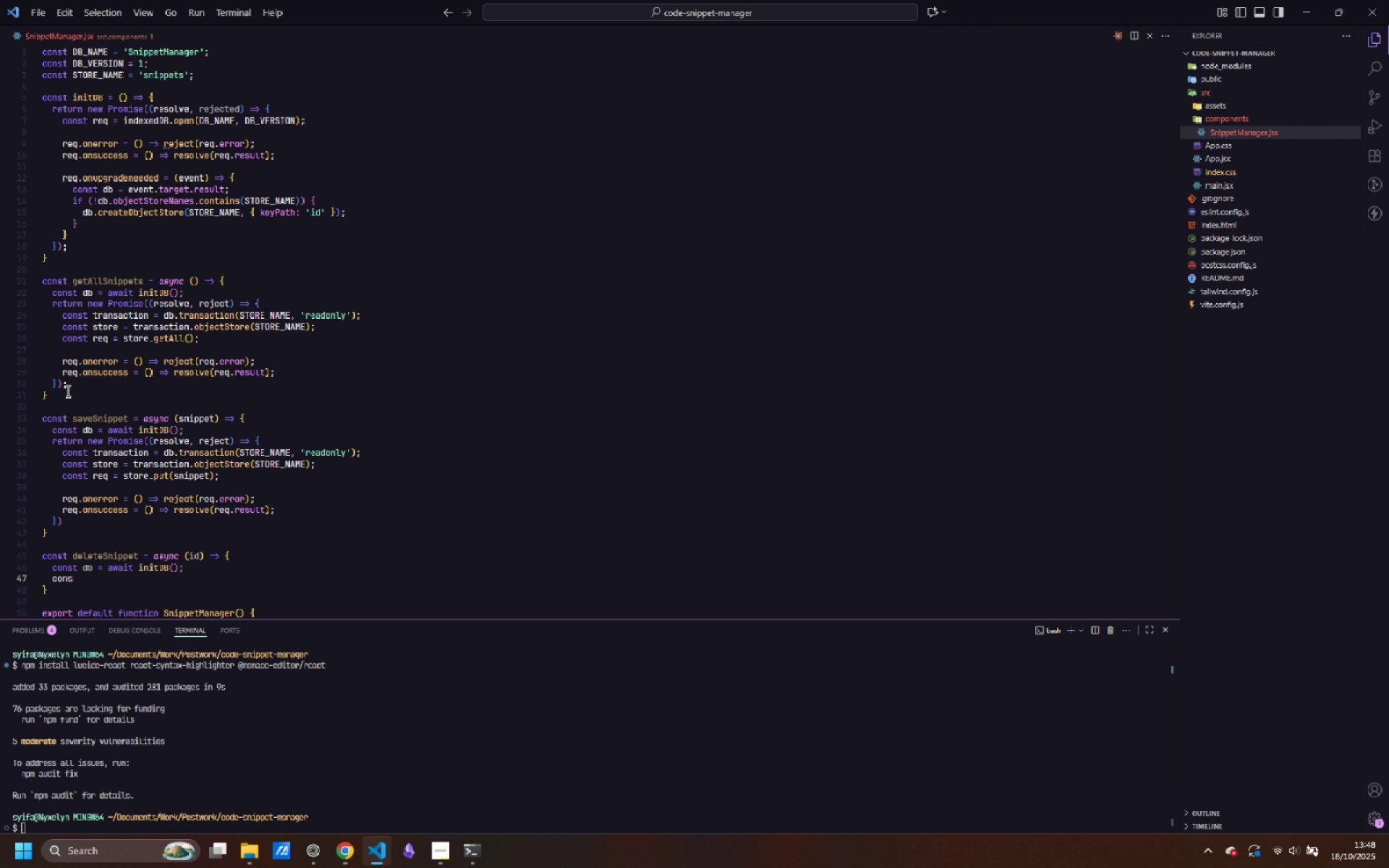 
key(Control+ControlLeft)
 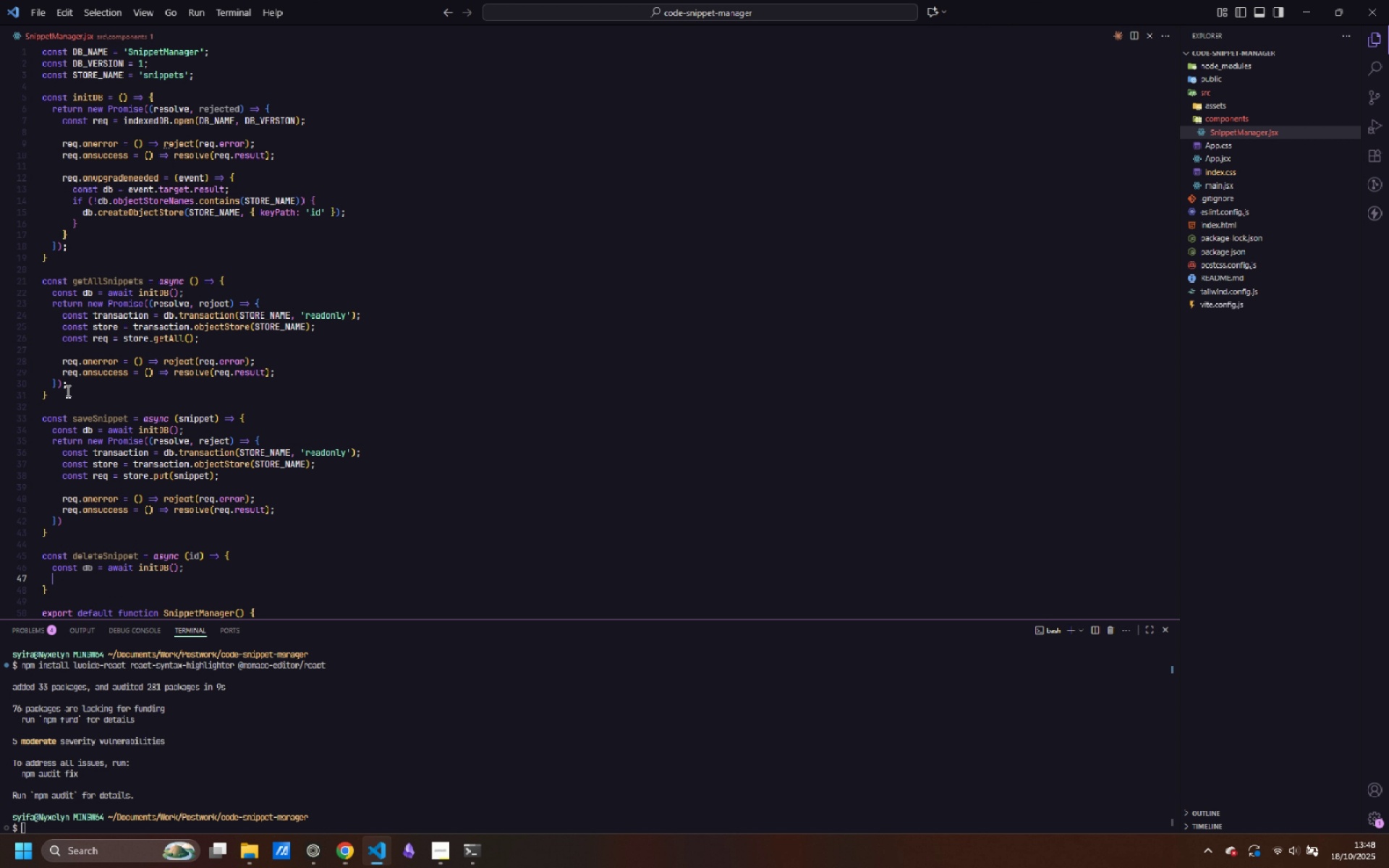 
key(Control+Backspace)
 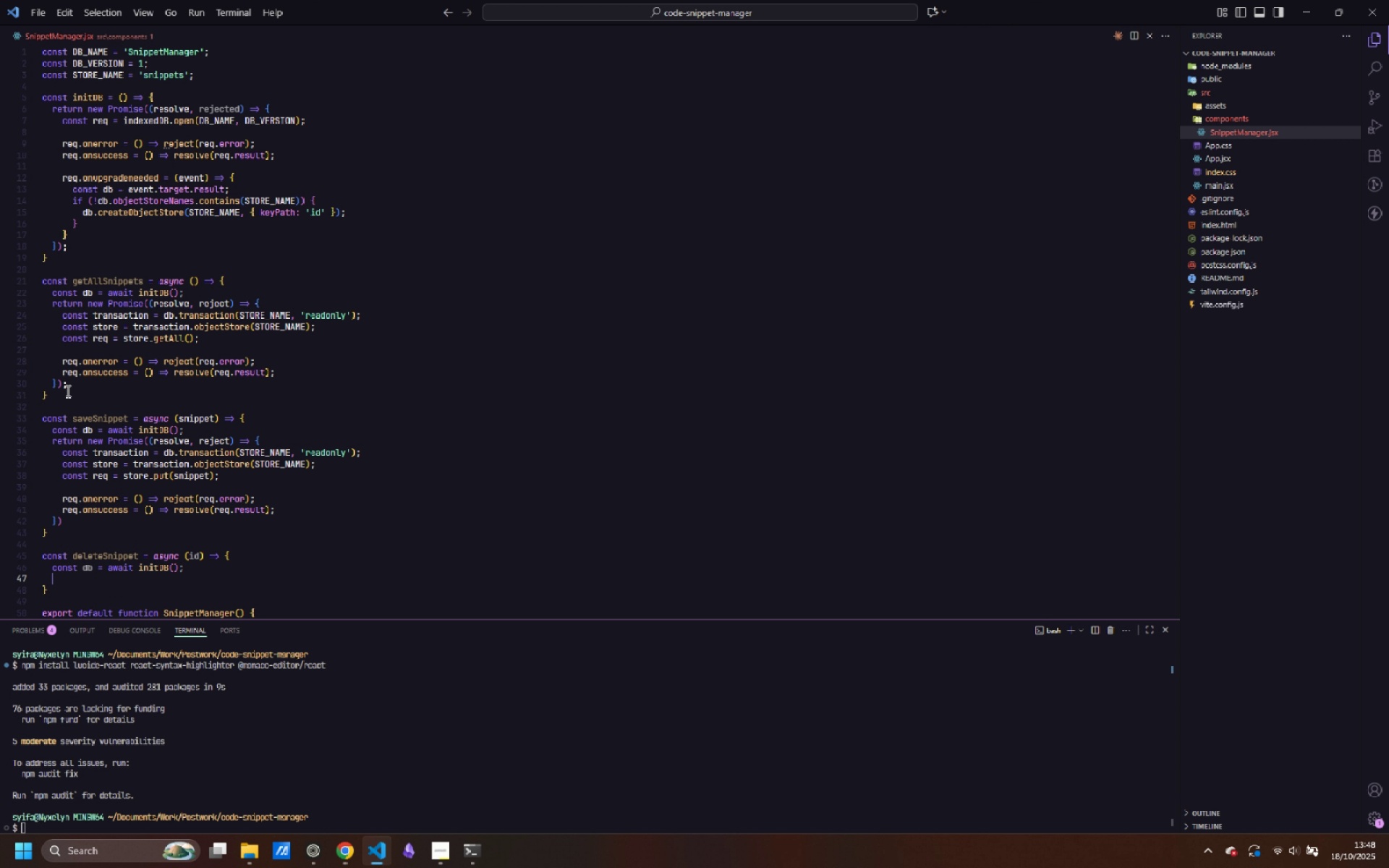 
type(retun )
key(Backspace)
key(Backspace)
type(rn new PRom)
key(Backspace)
key(Backspace)
key(Backspace)
type(romise )
key(Backspace)
type())
key(Backspace)
type(((resolve, reject)
 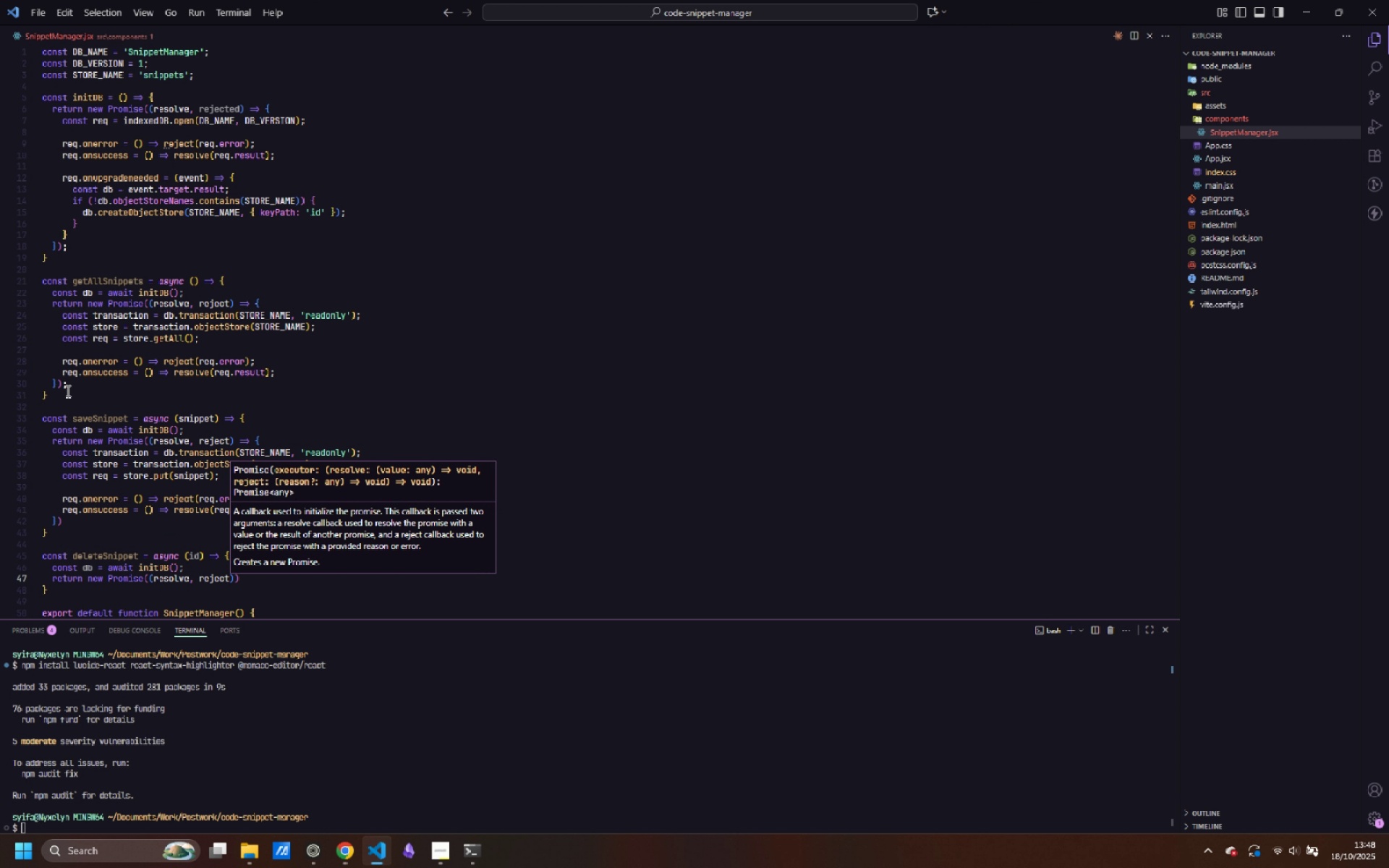 
key(ArrowRight)
 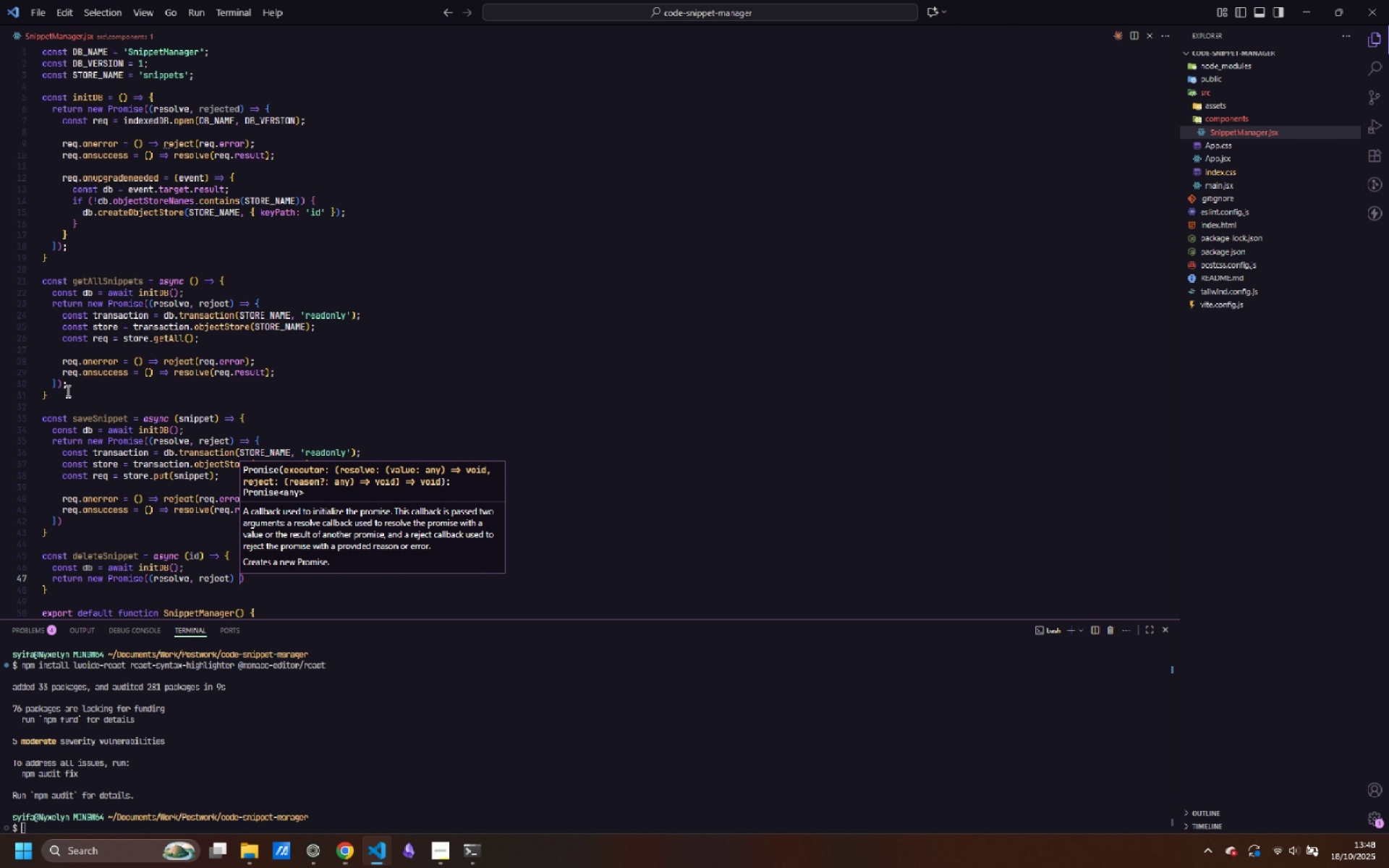 
key(Space)
 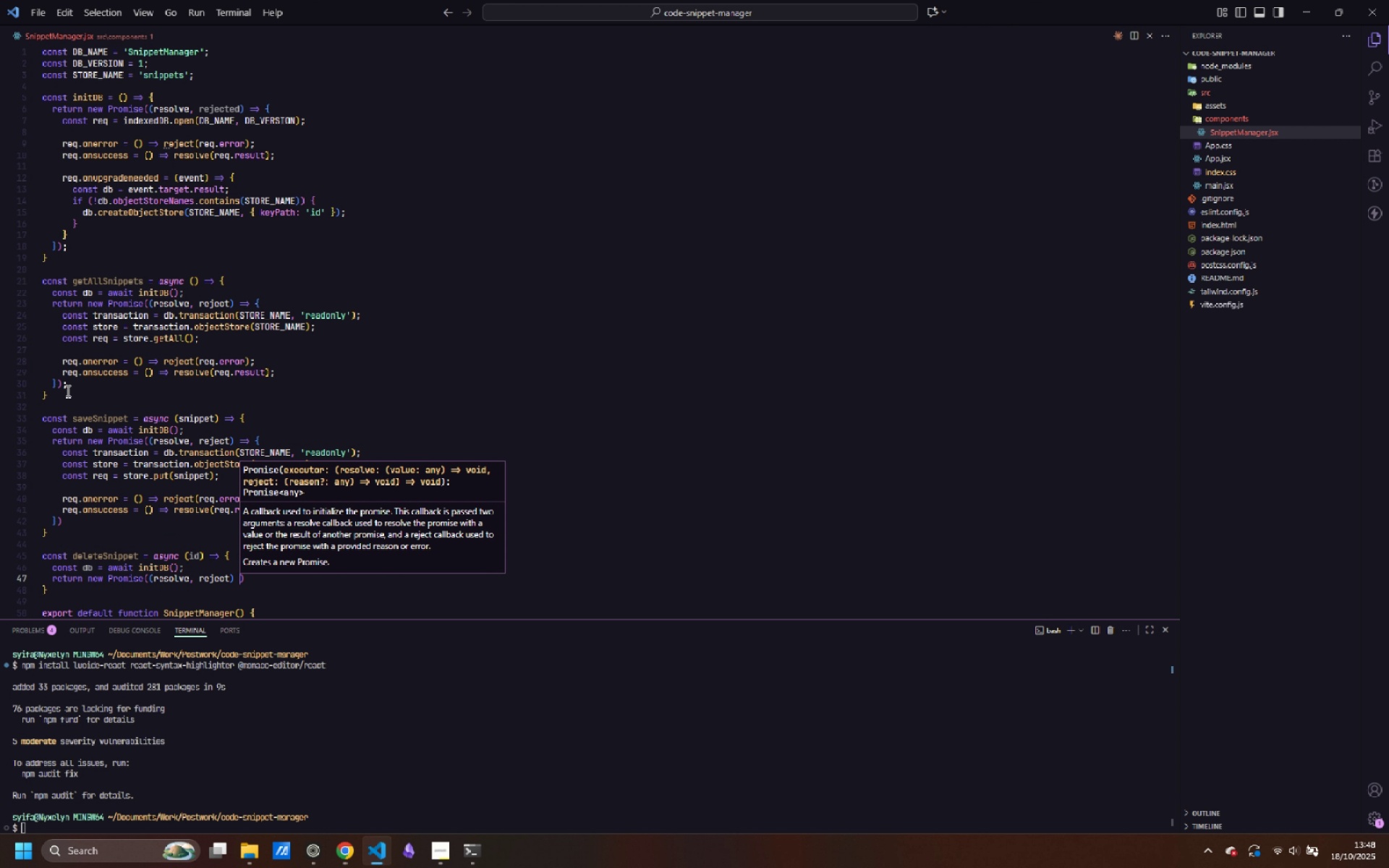 
key(Equal)
 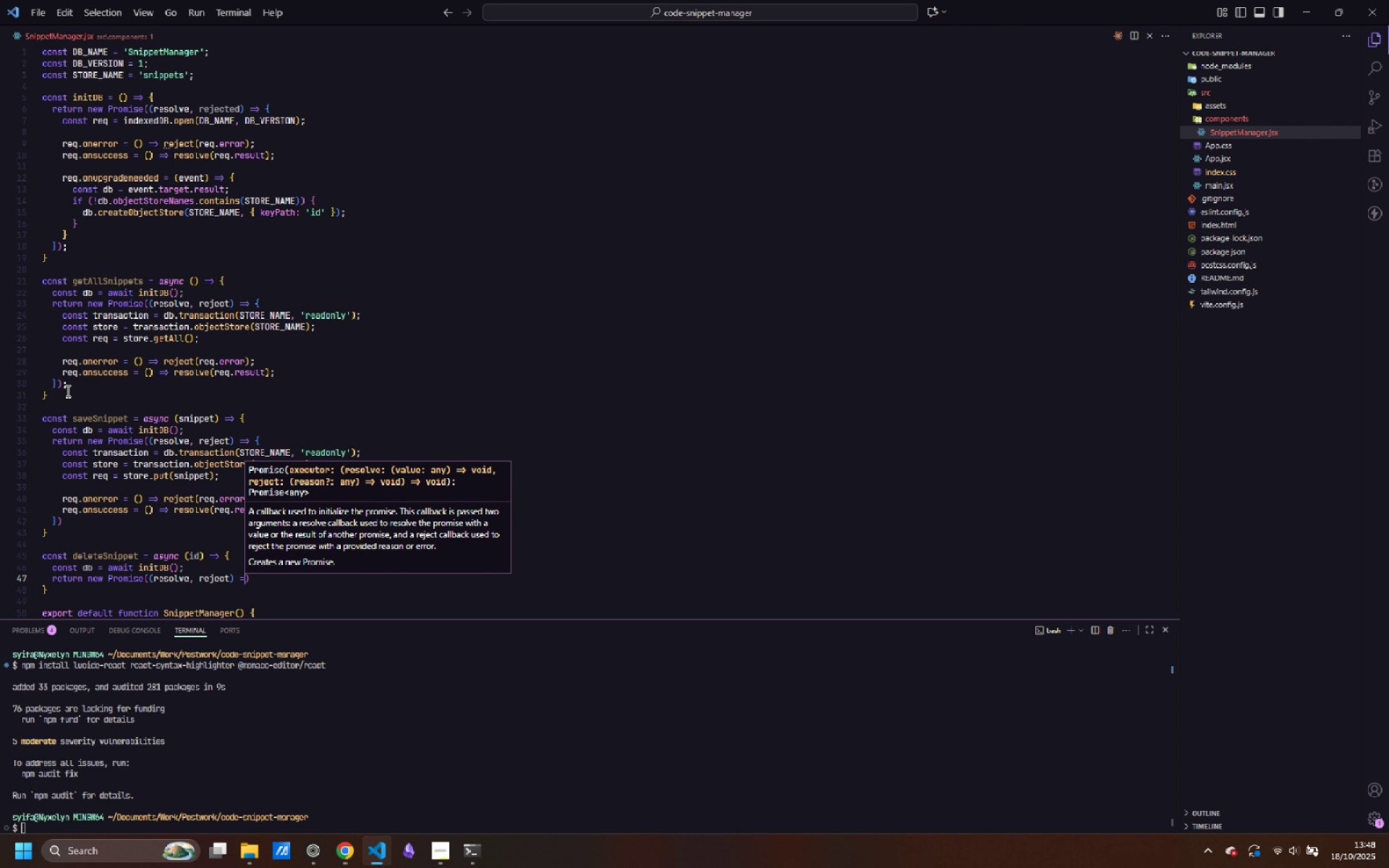 
key(Shift+Period)
 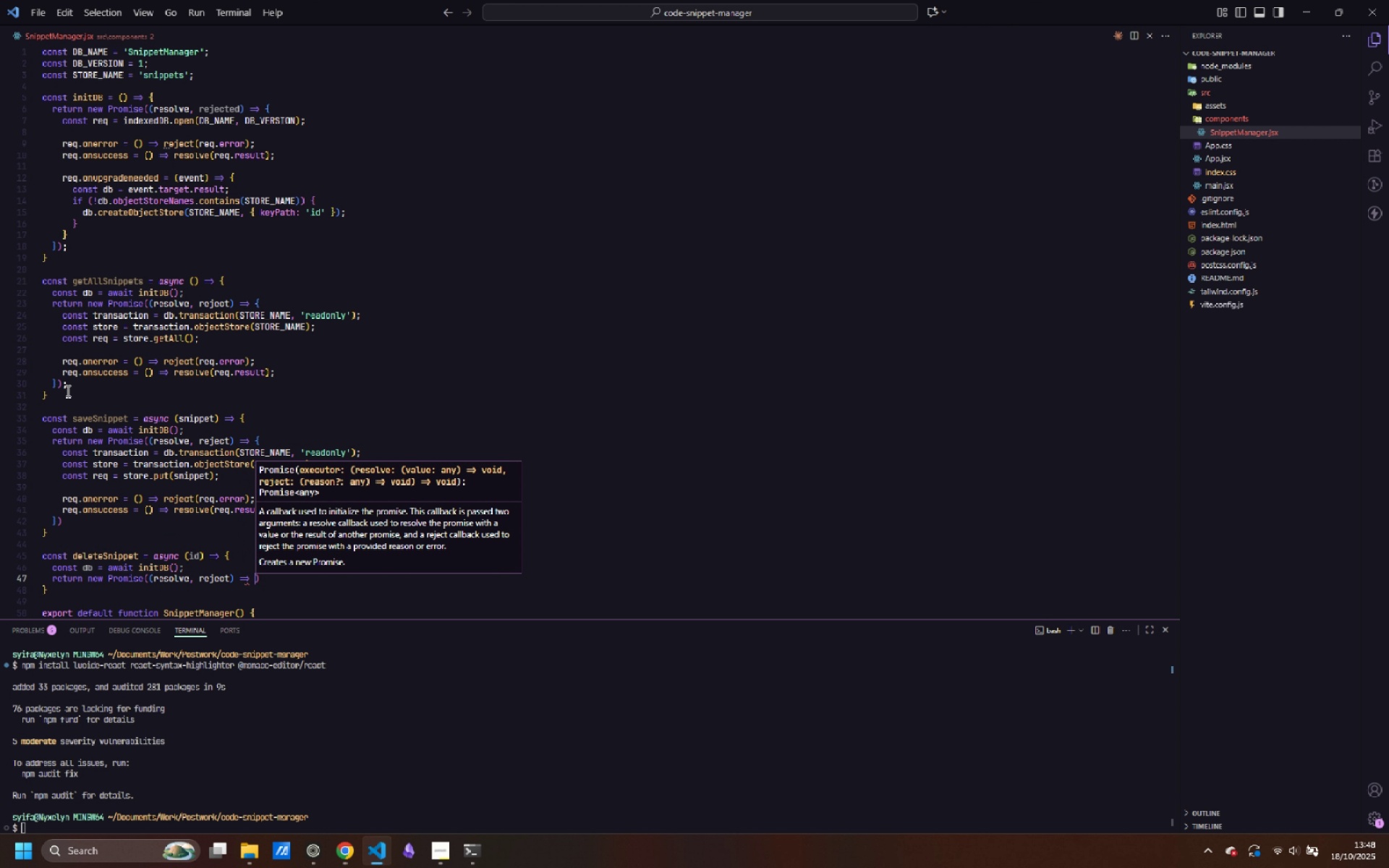 
key(Shift+Space)
 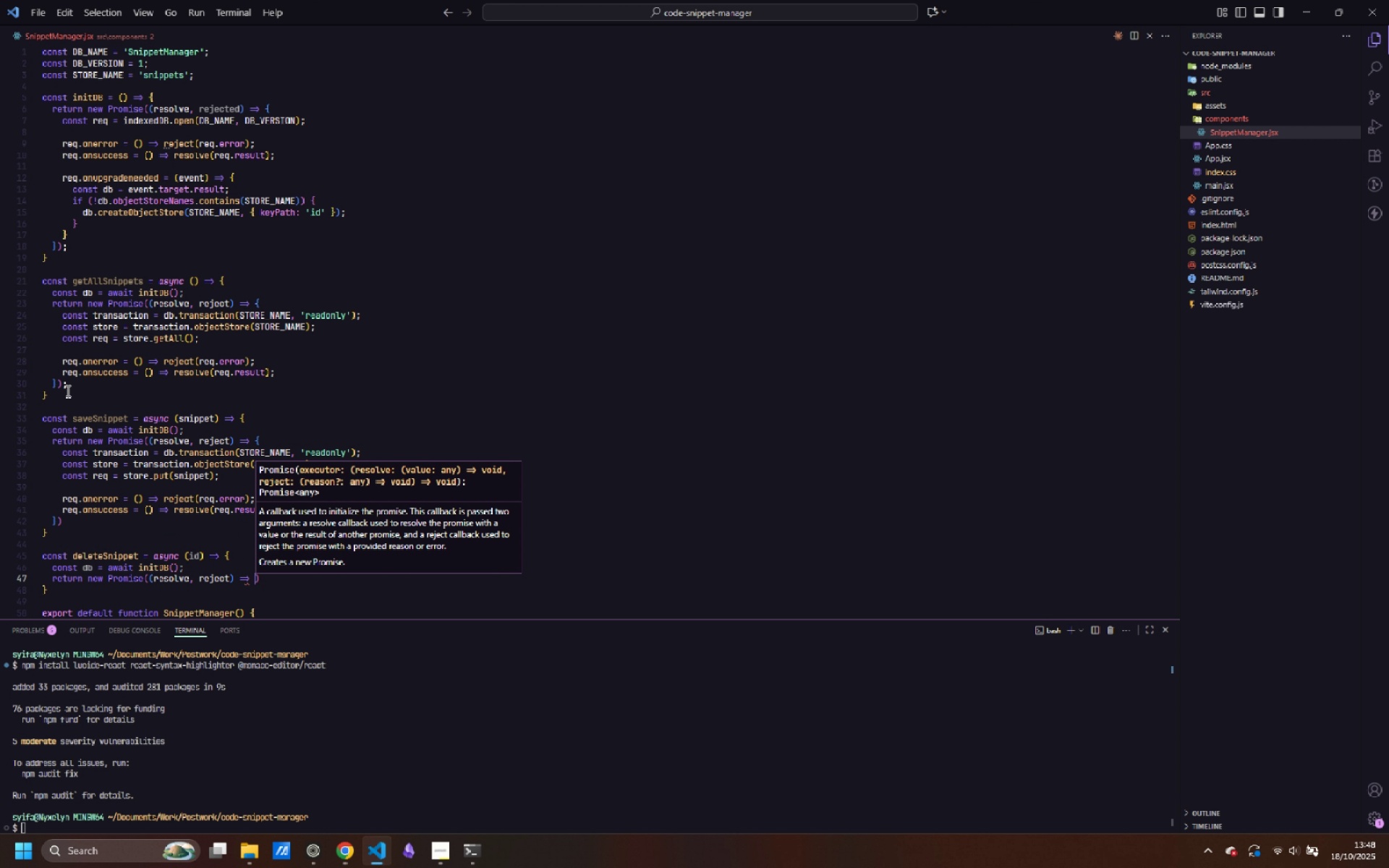 
key(Shift+BracketLeft)
 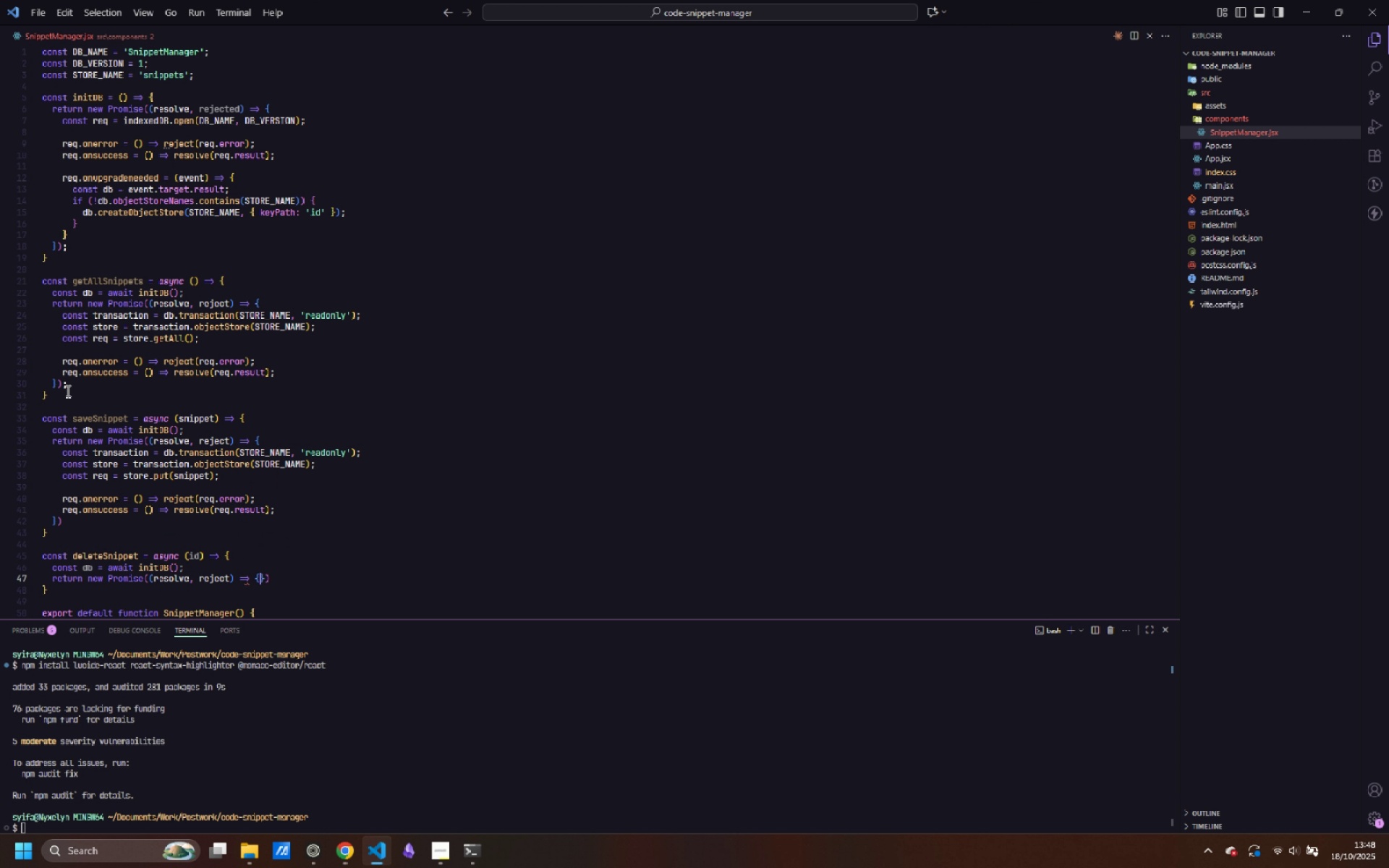 
key(Enter)
 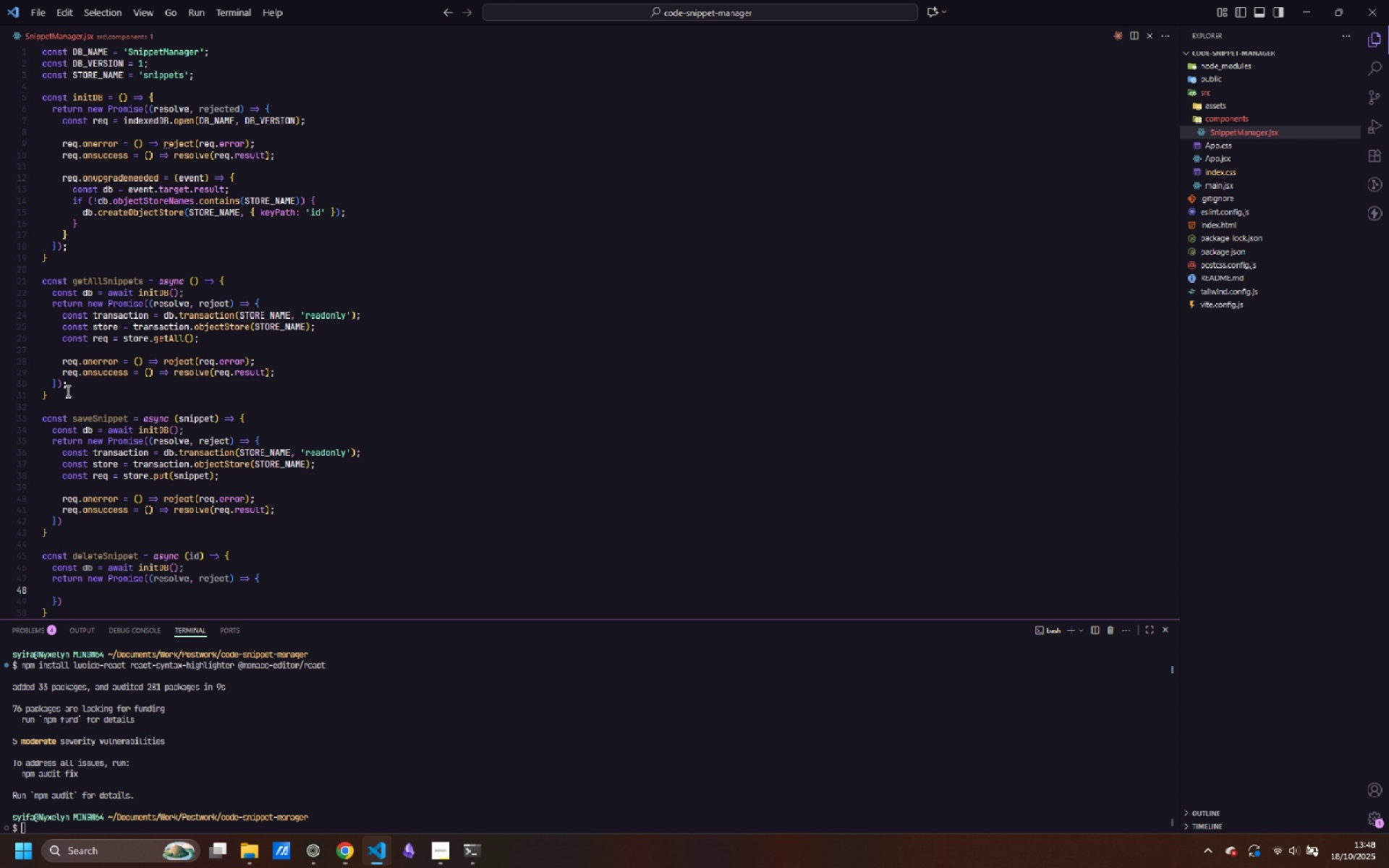 
wait(8.24)
 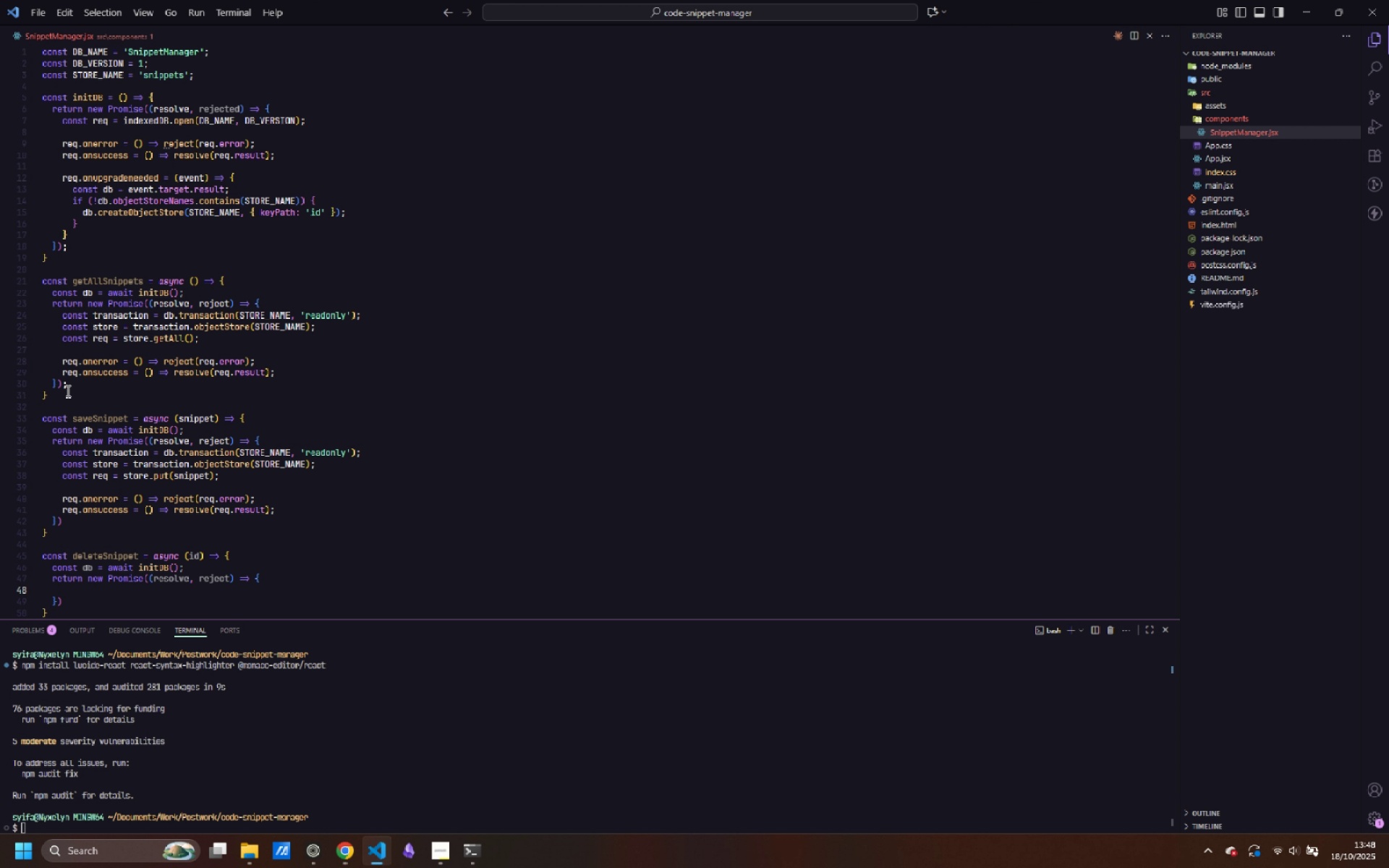 
type(const transaction = db.transa)
 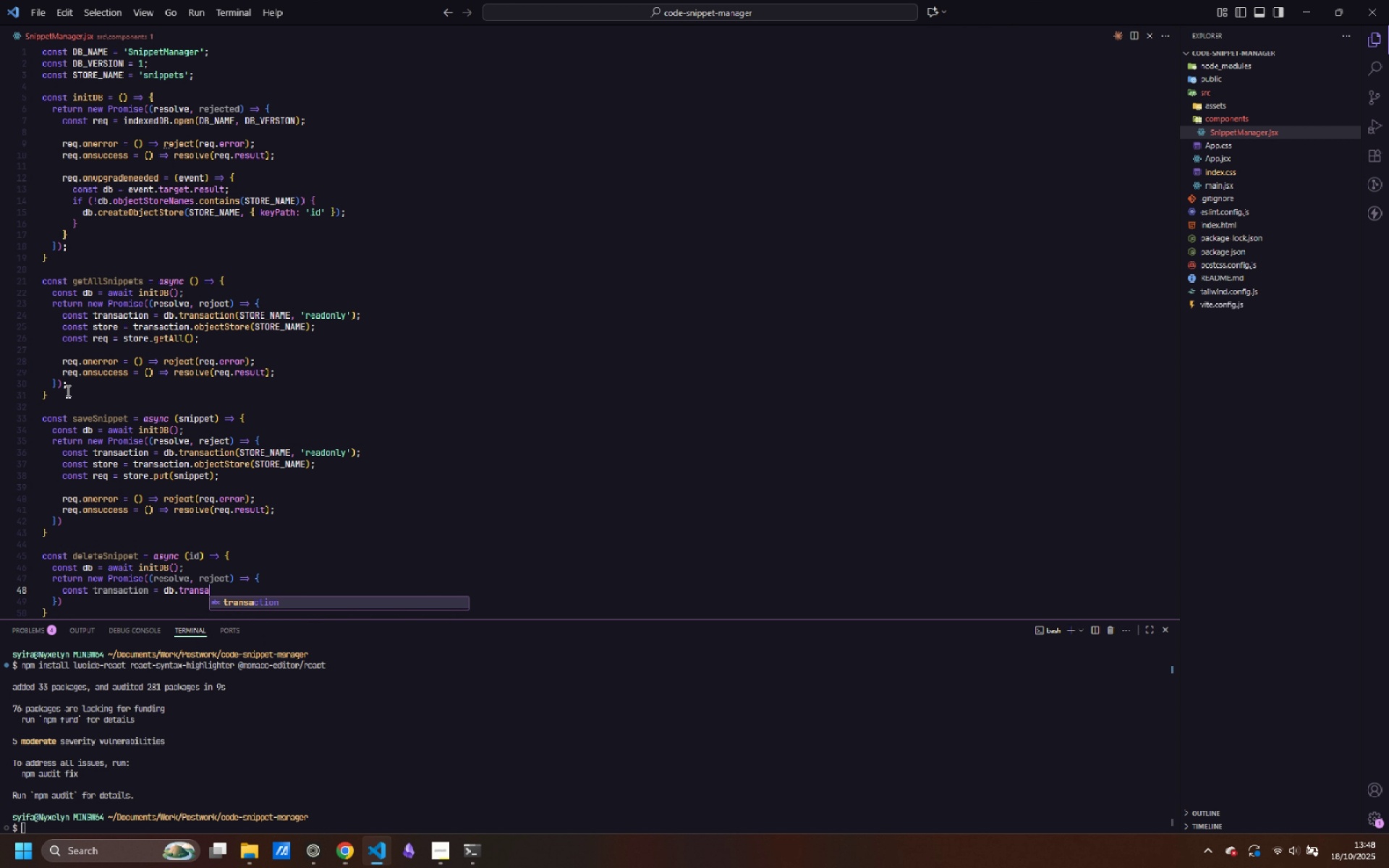 
key(Enter)
 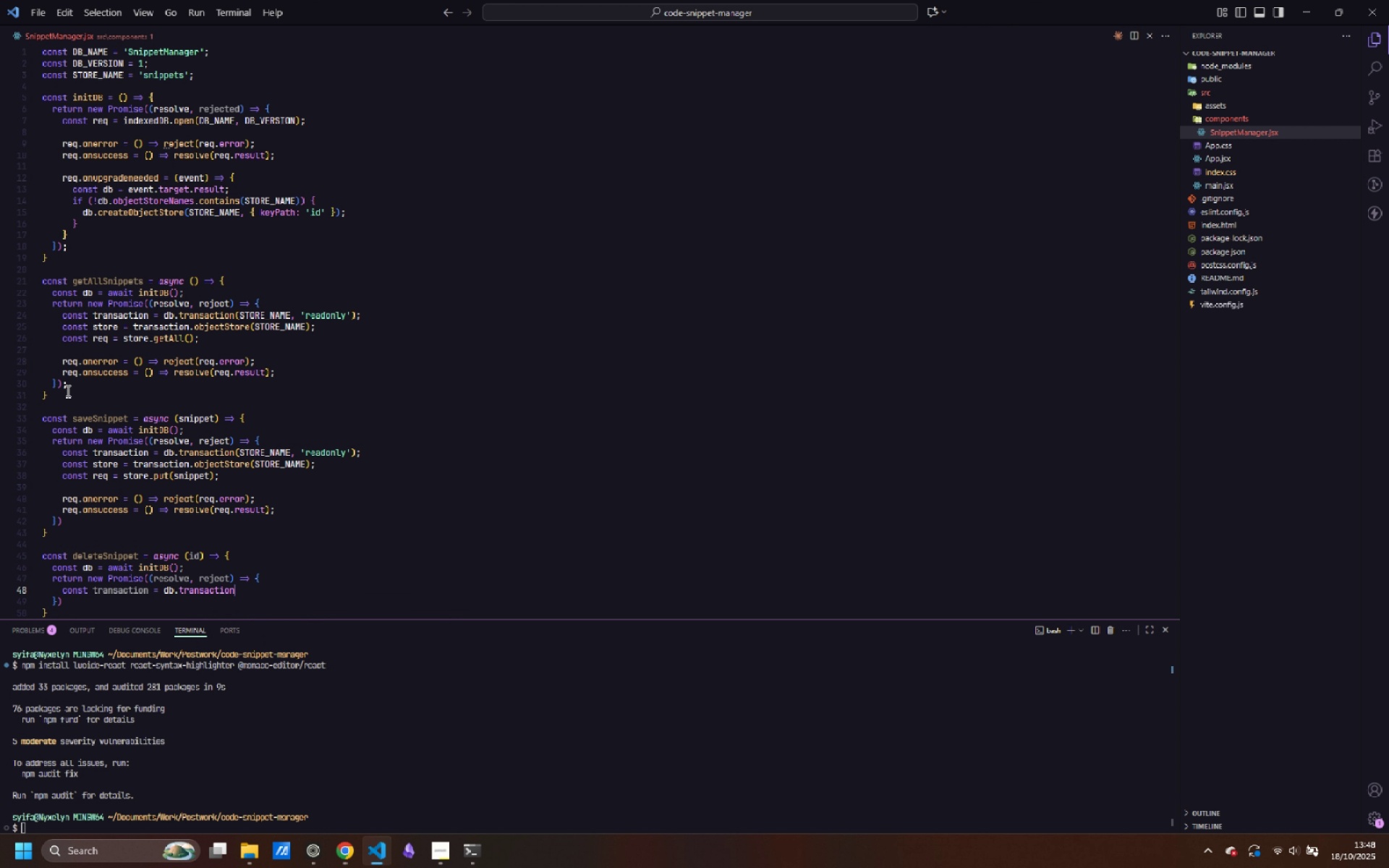 
type((STORE_NAME, 'readonly)
 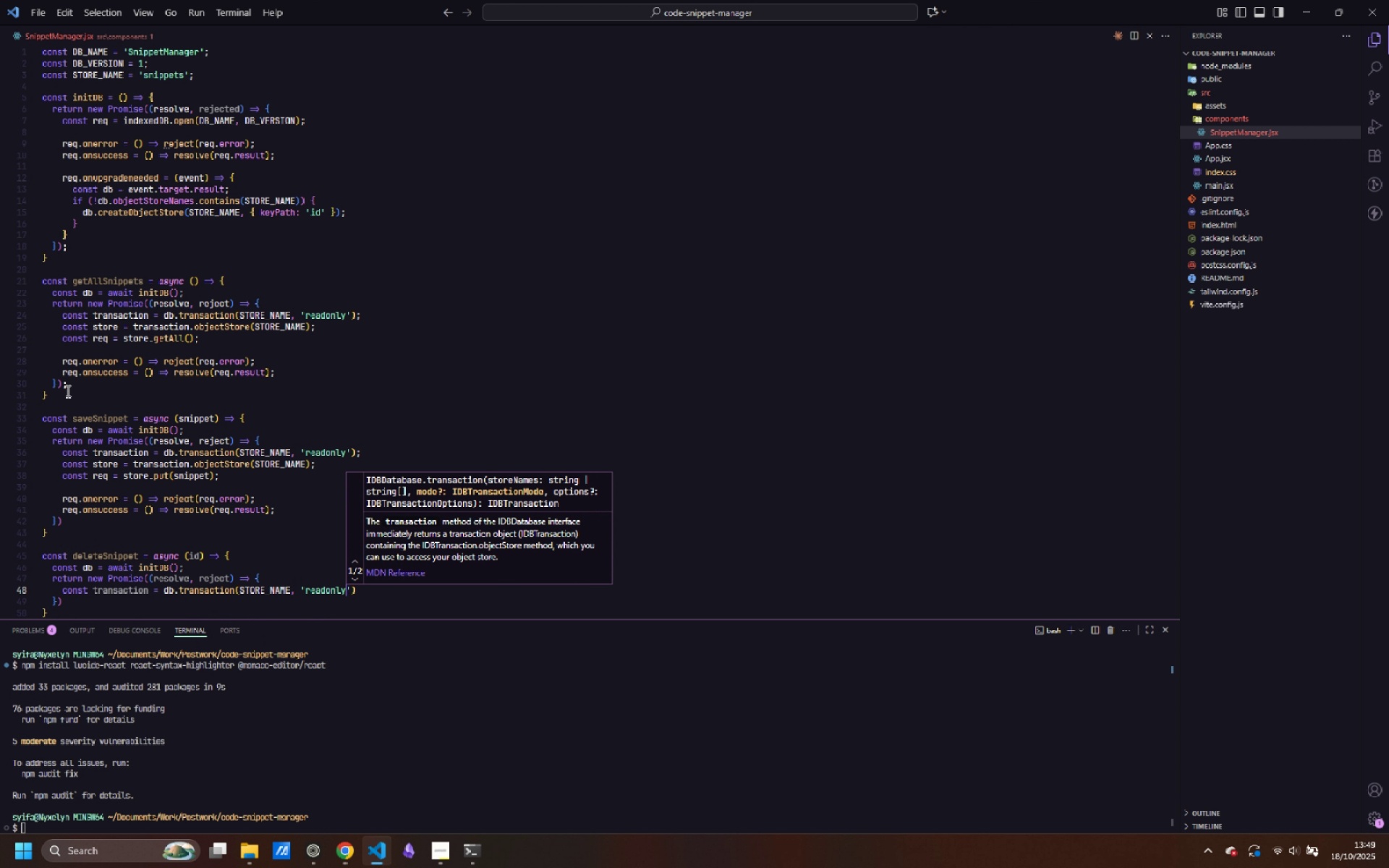 
key(ArrowRight)
 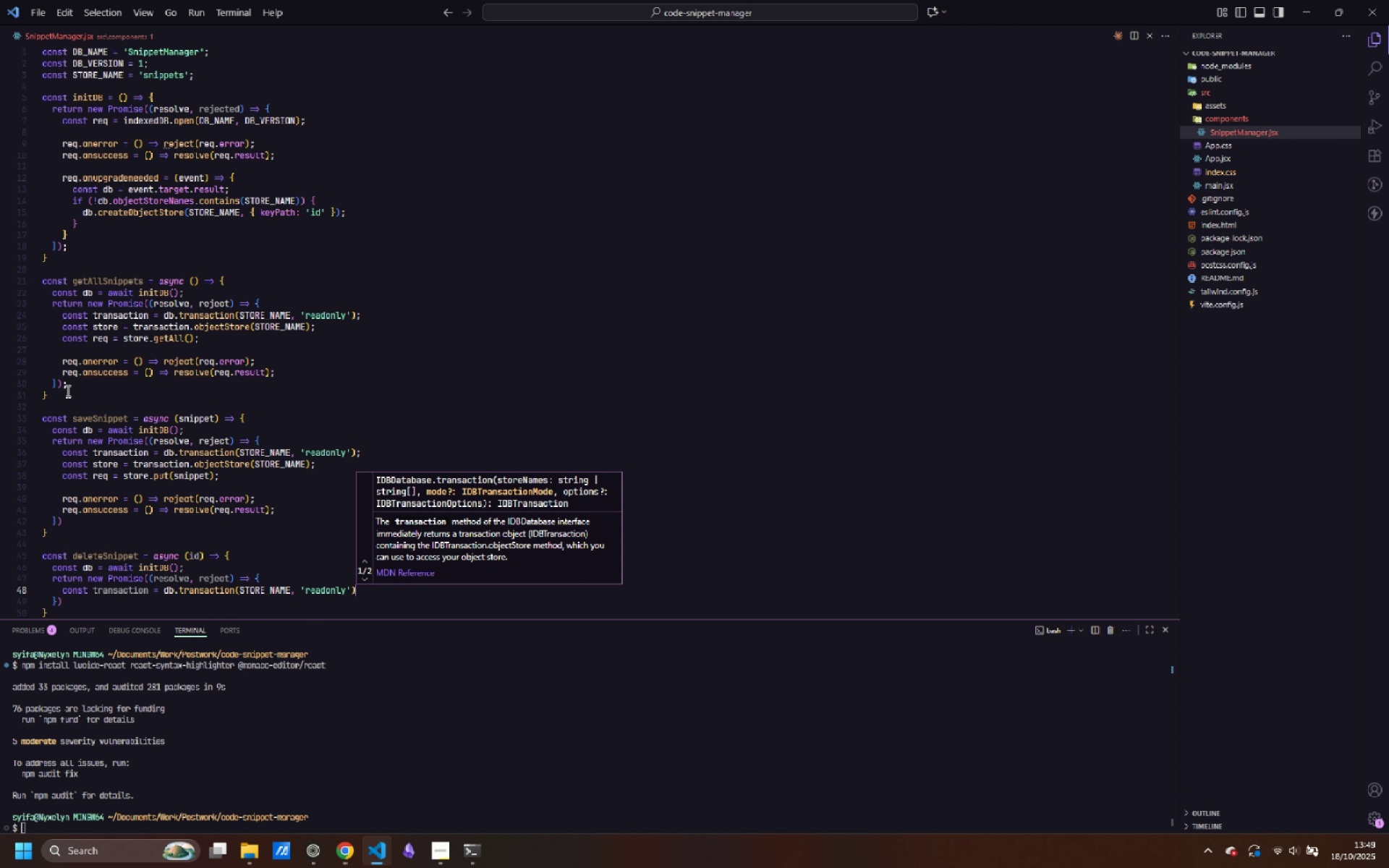 
key(ArrowRight)
 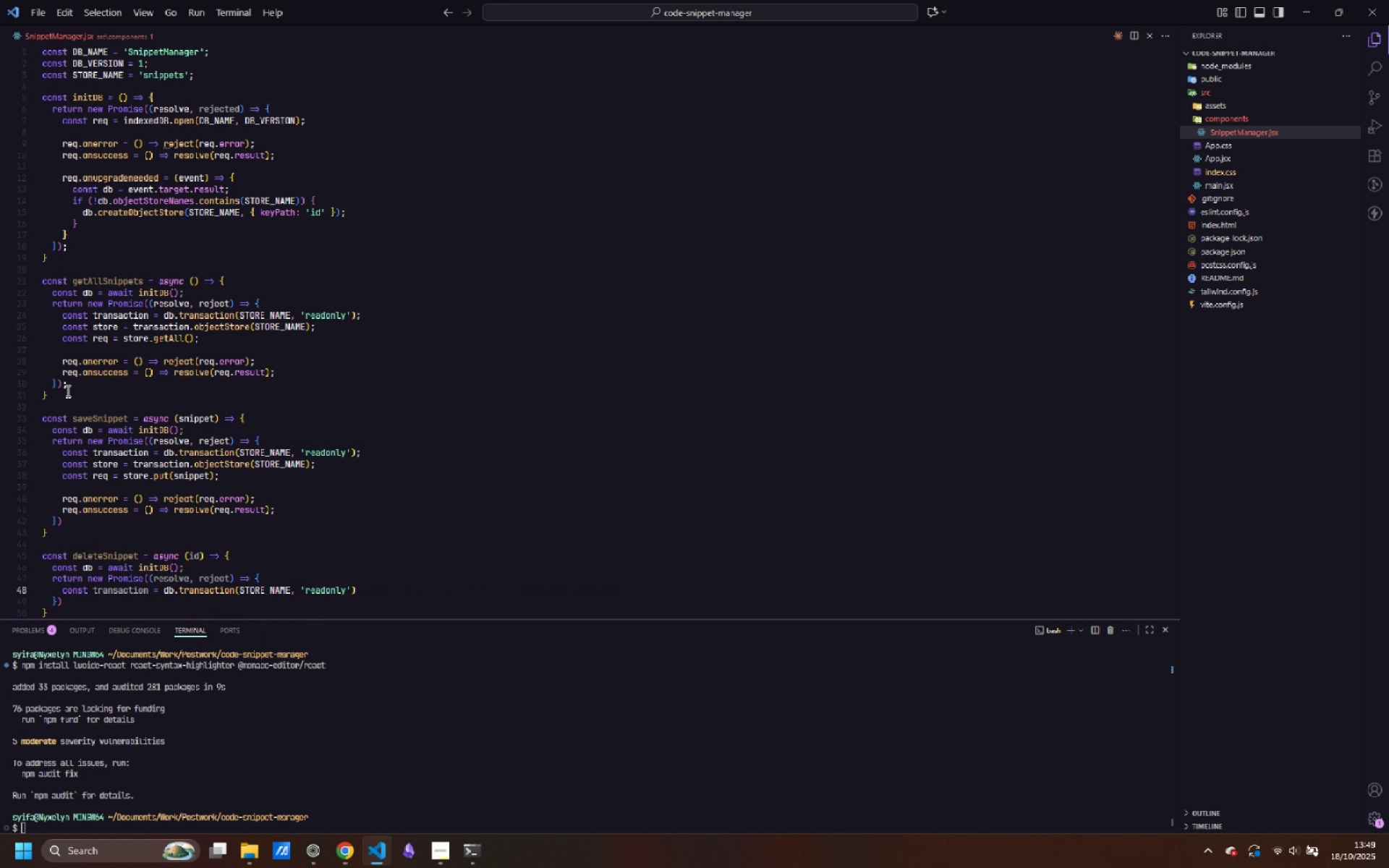 
key(Semicolon)
 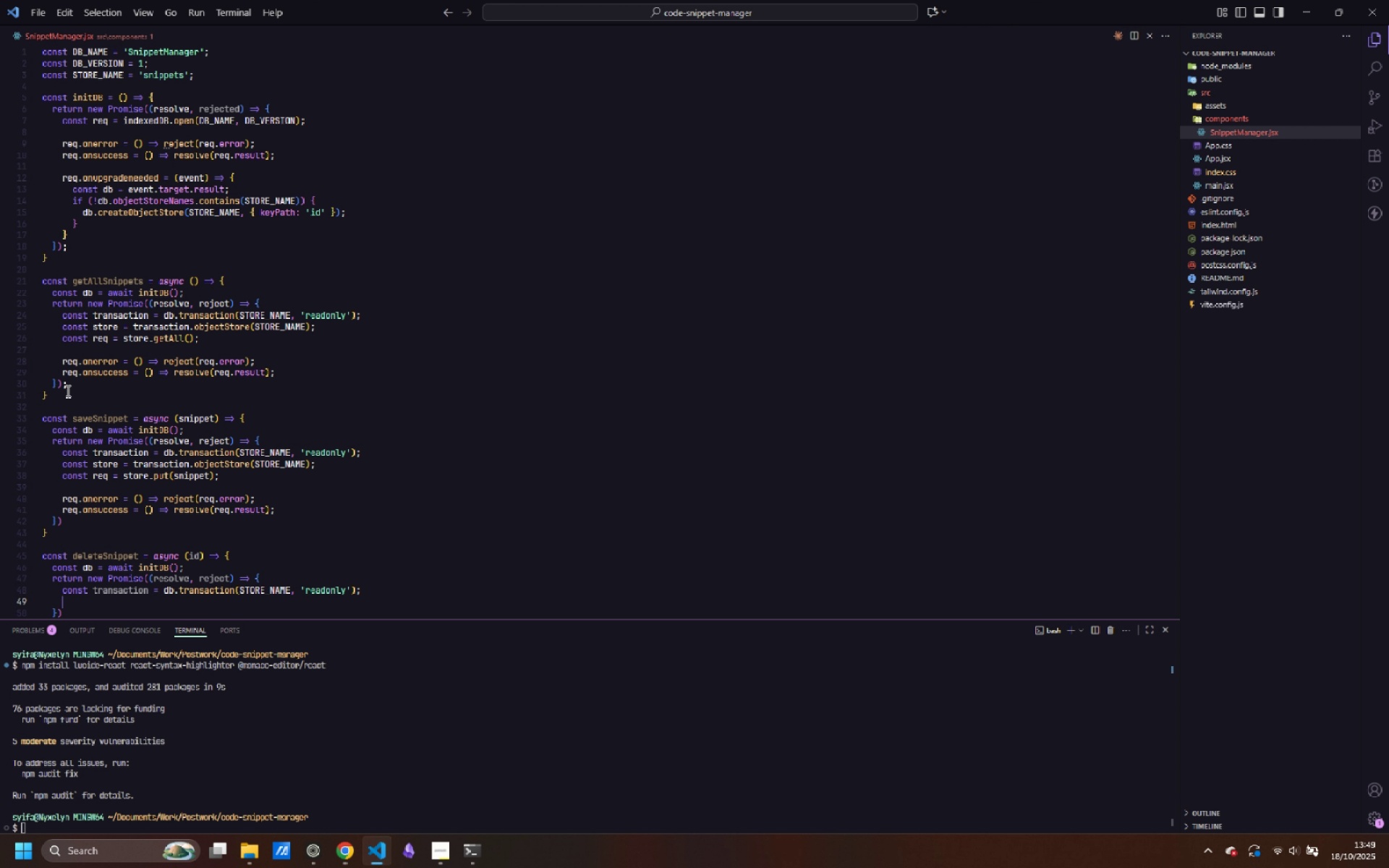 
key(Enter)
 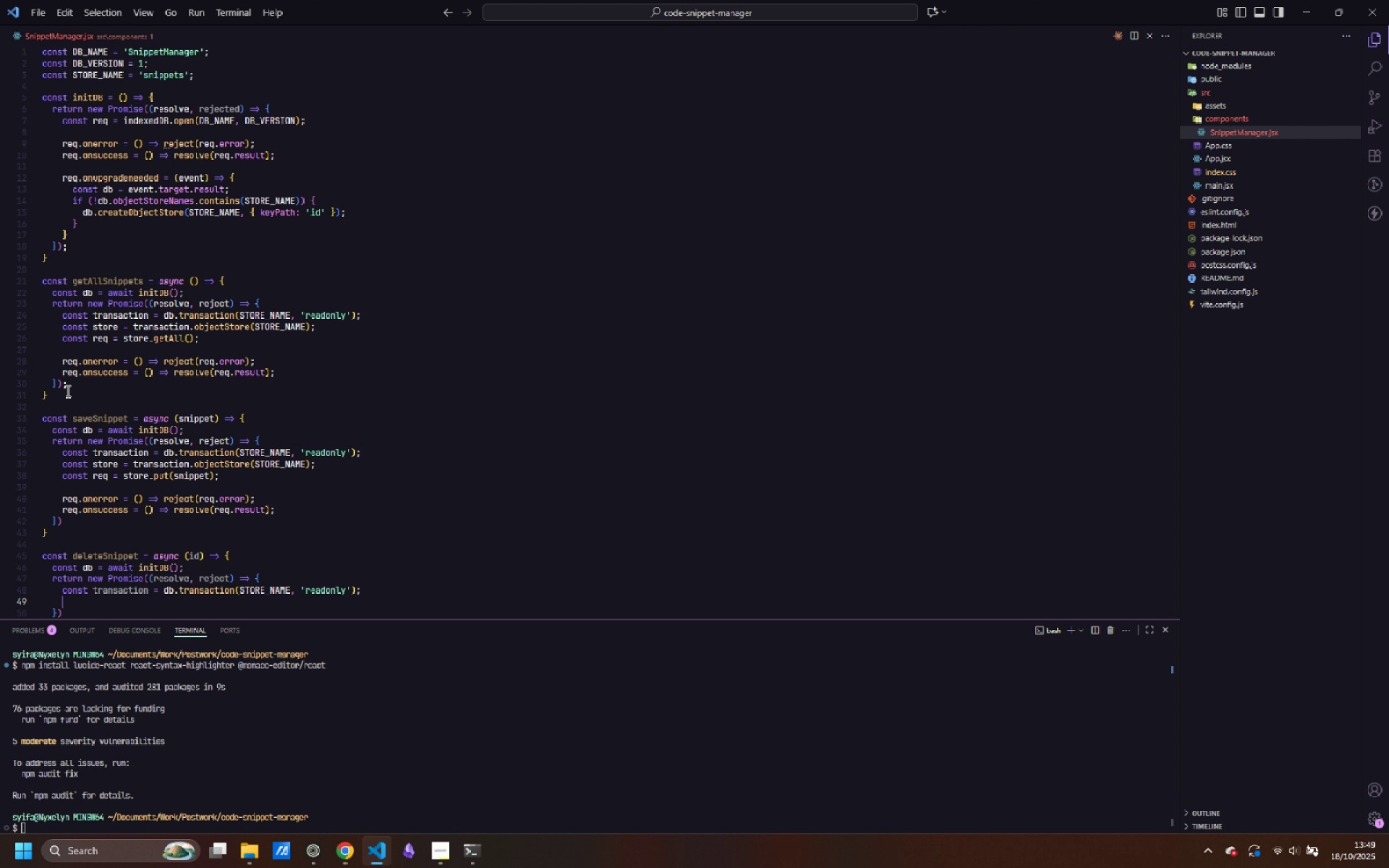 
type(const store = transaction.obj)
 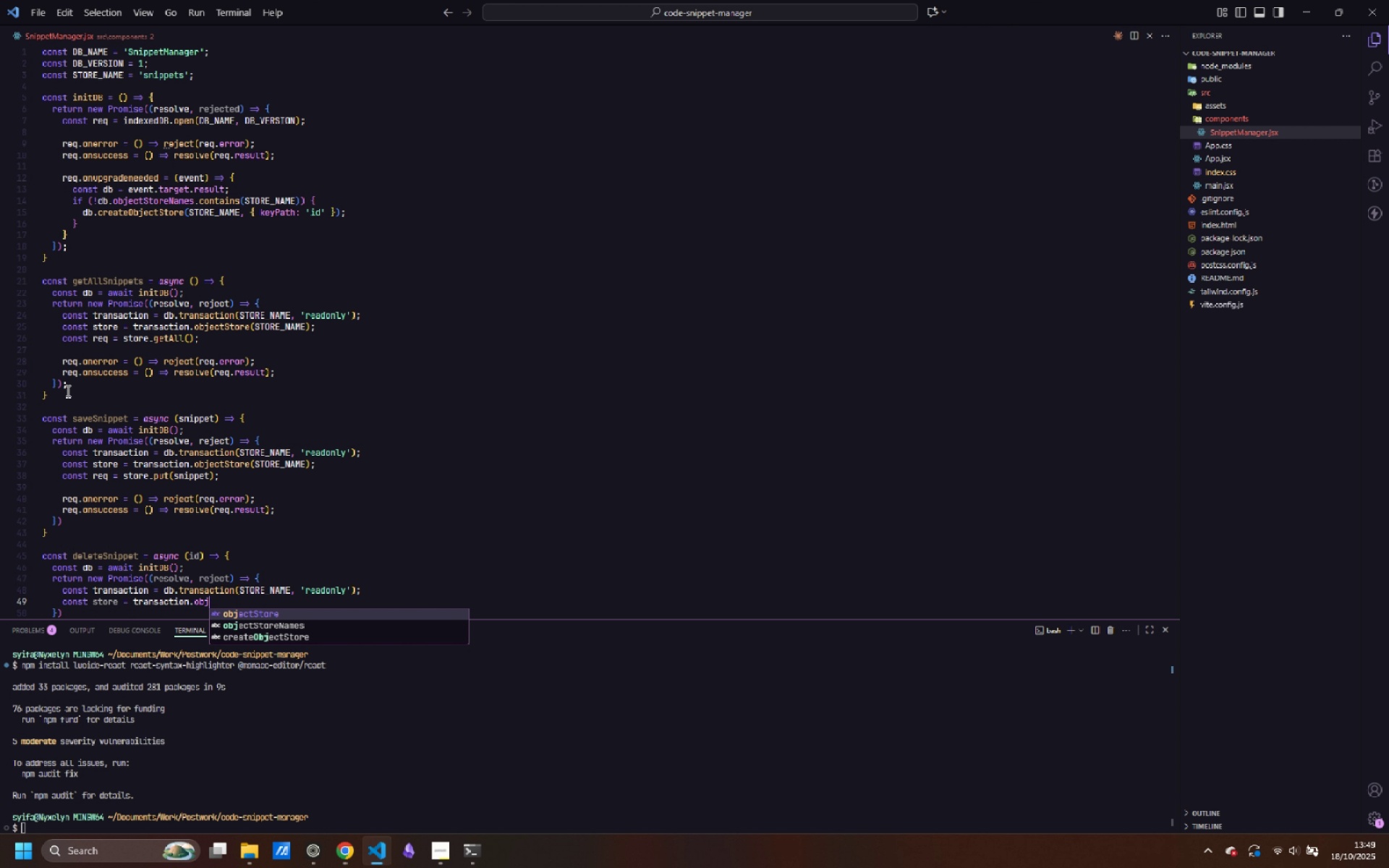 
key(Enter)
 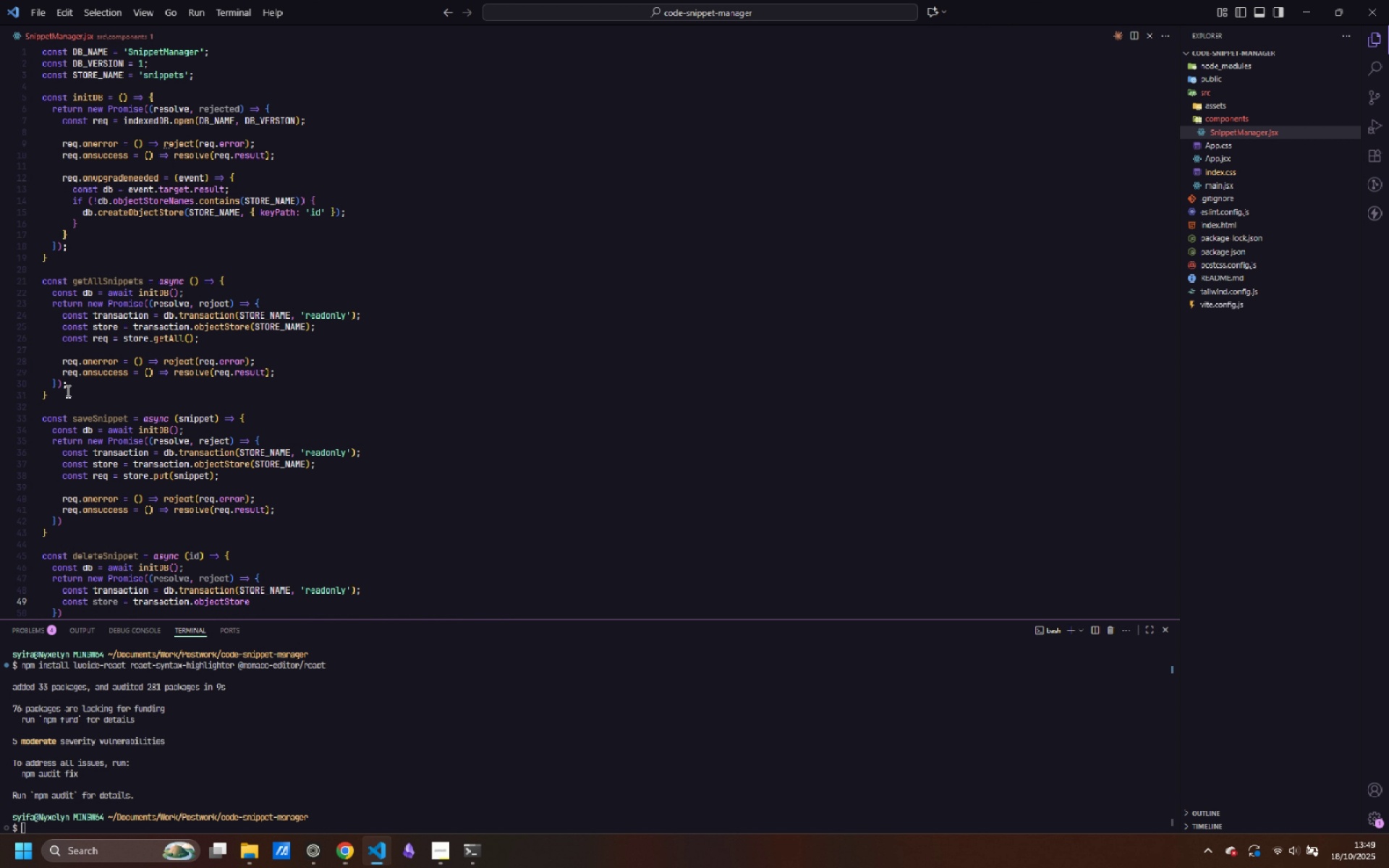 
type((STORE_NAME)
 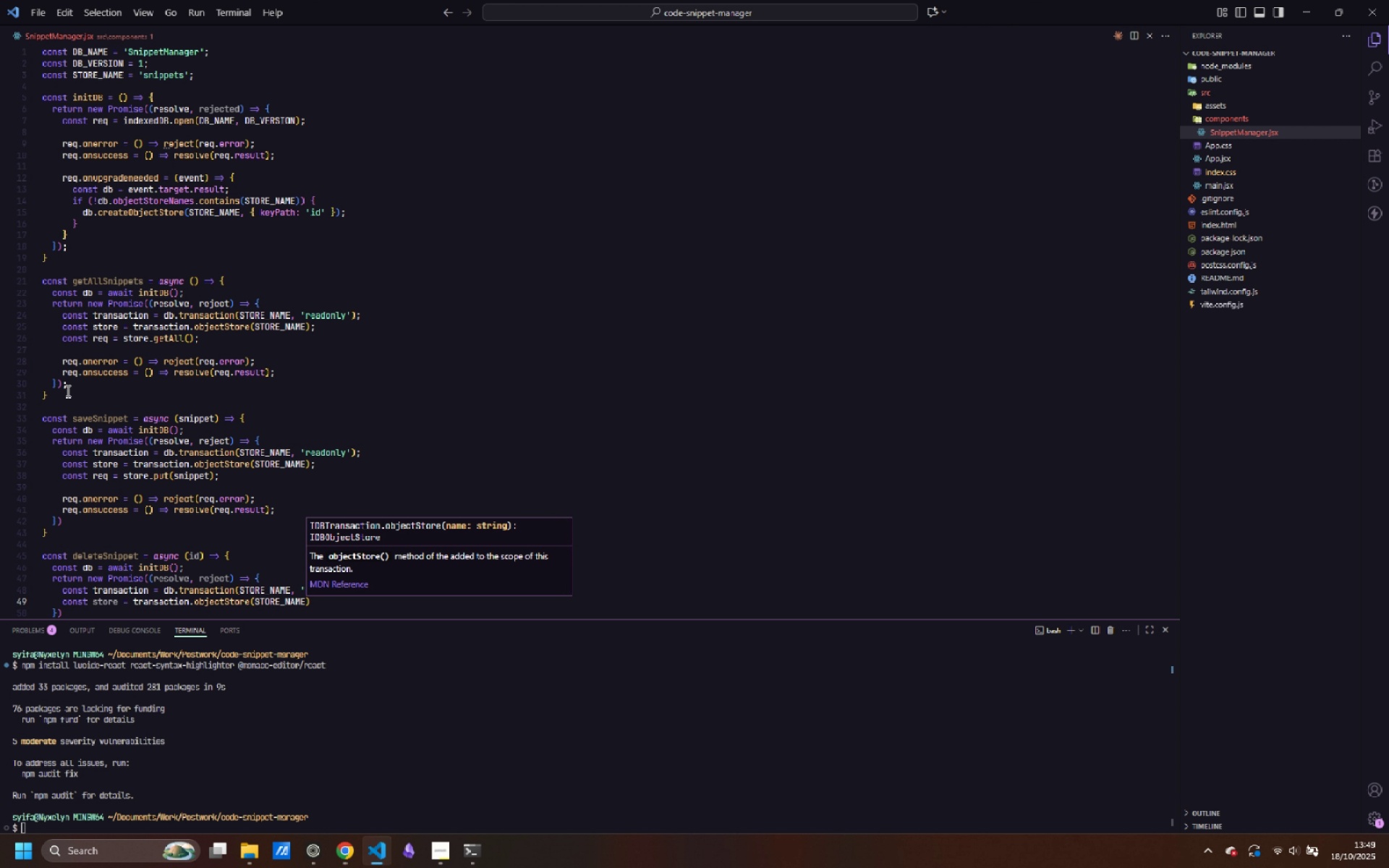 
key(ArrowRight)
 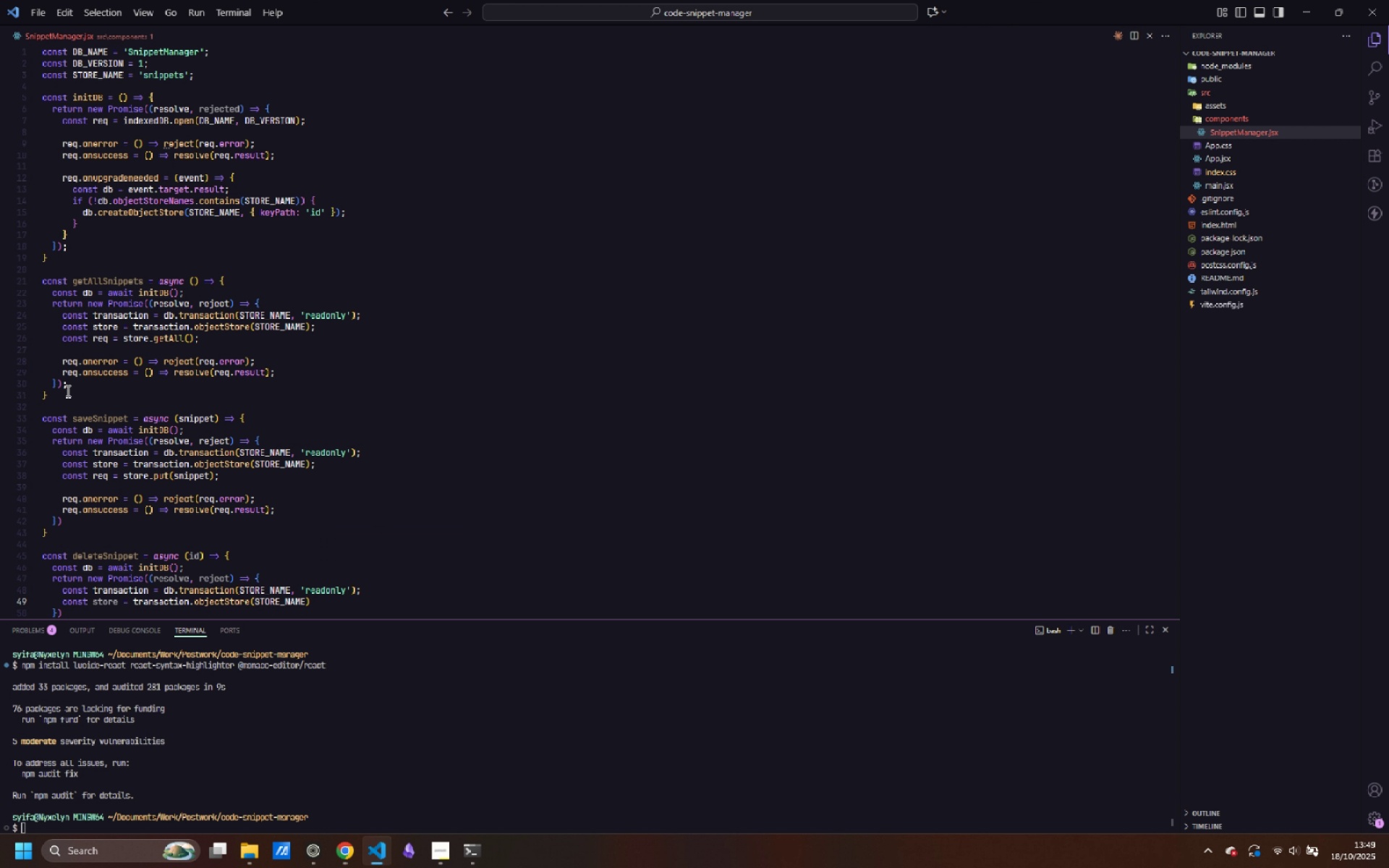 
key(Semicolon)
 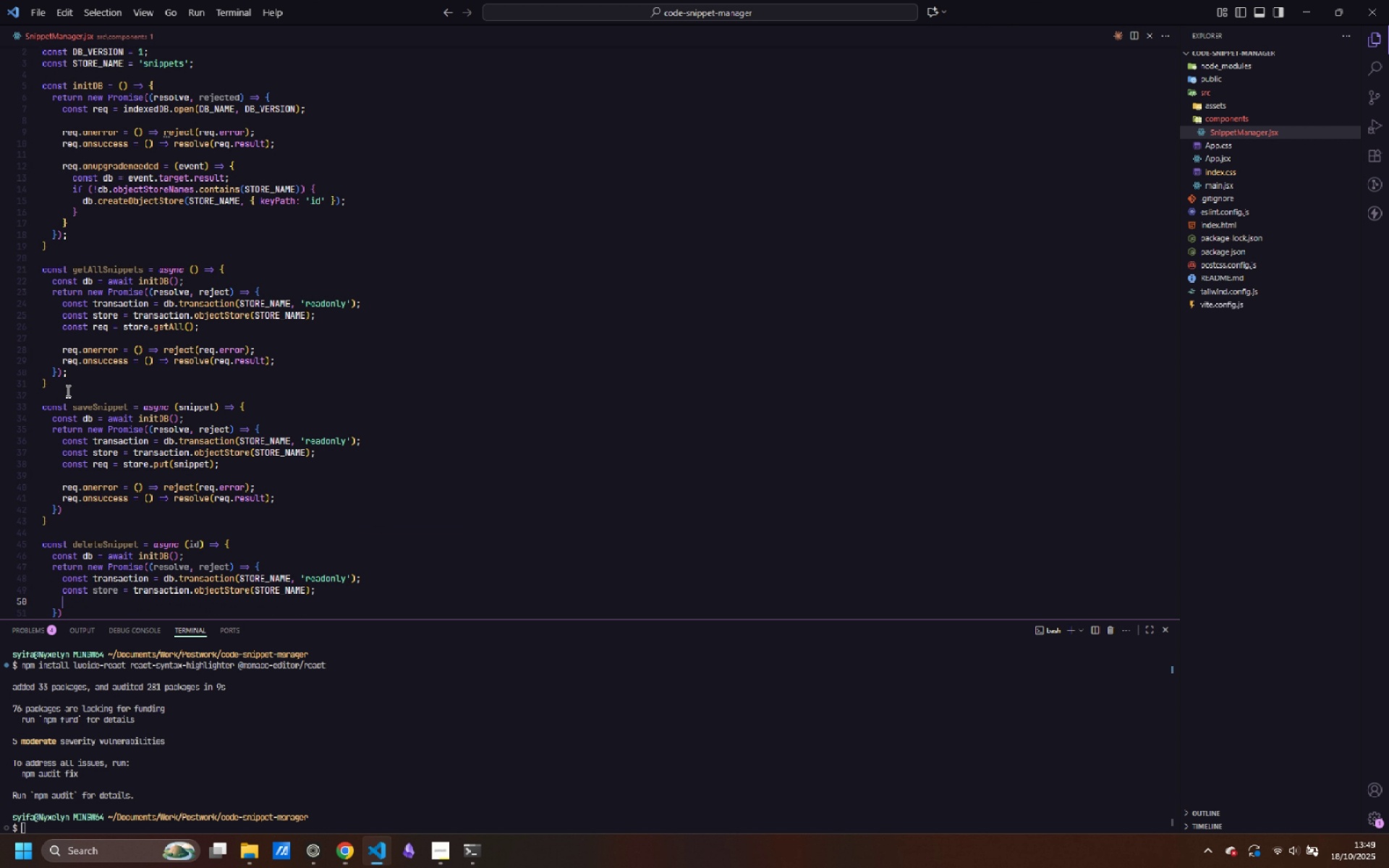 
key(Enter)
 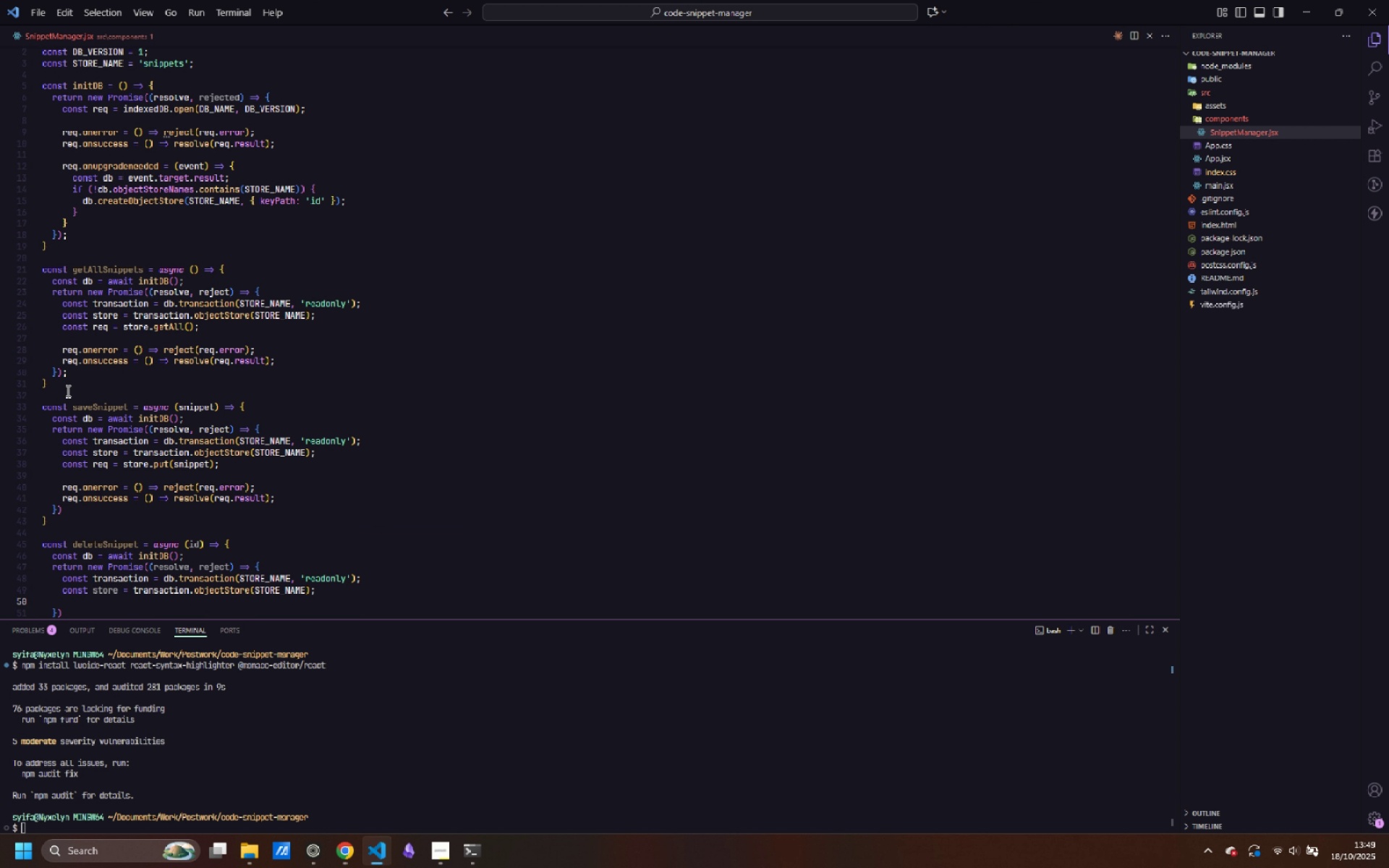 
type(const req = store.delete(id)
 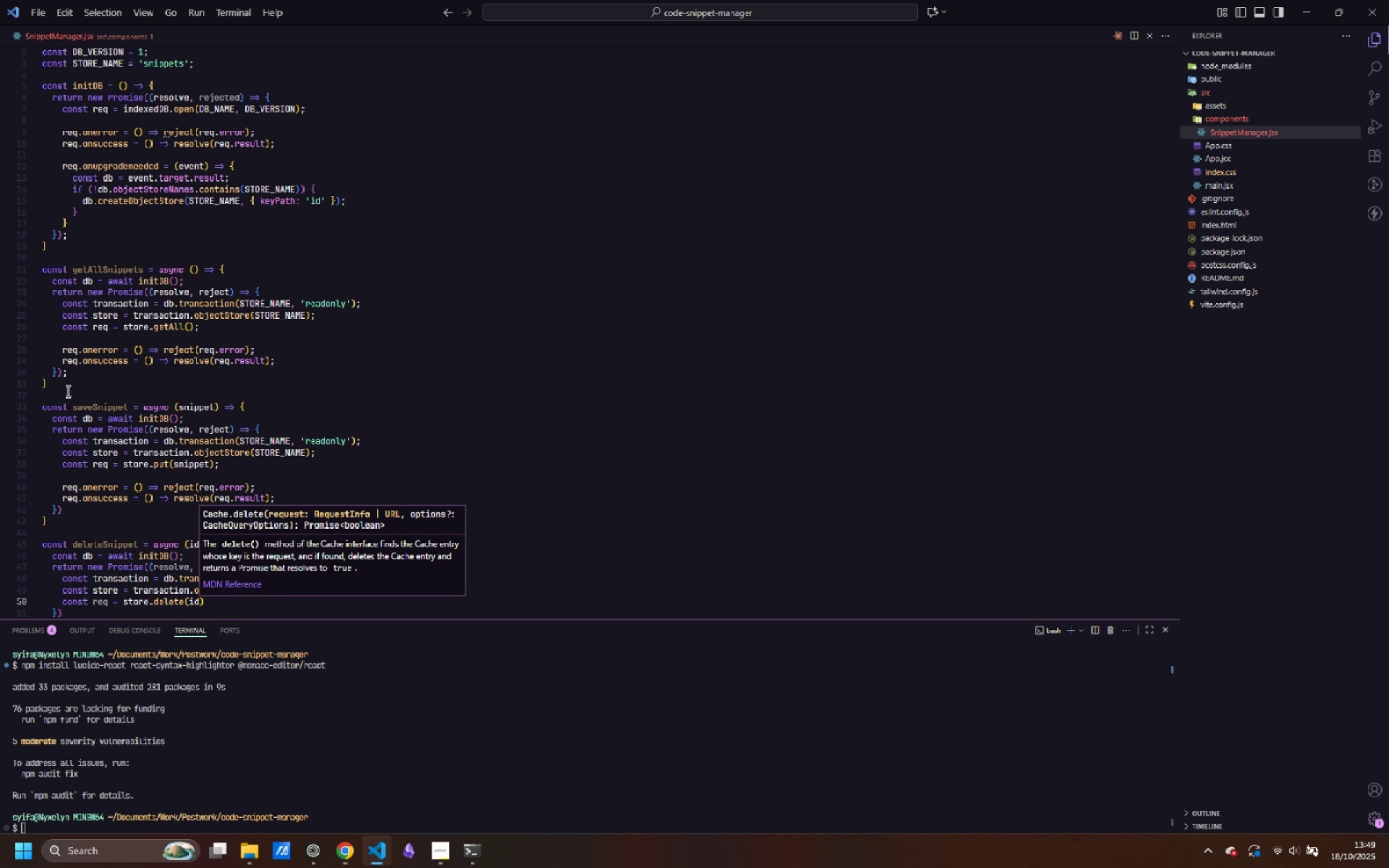 
key(ArrowRight)
 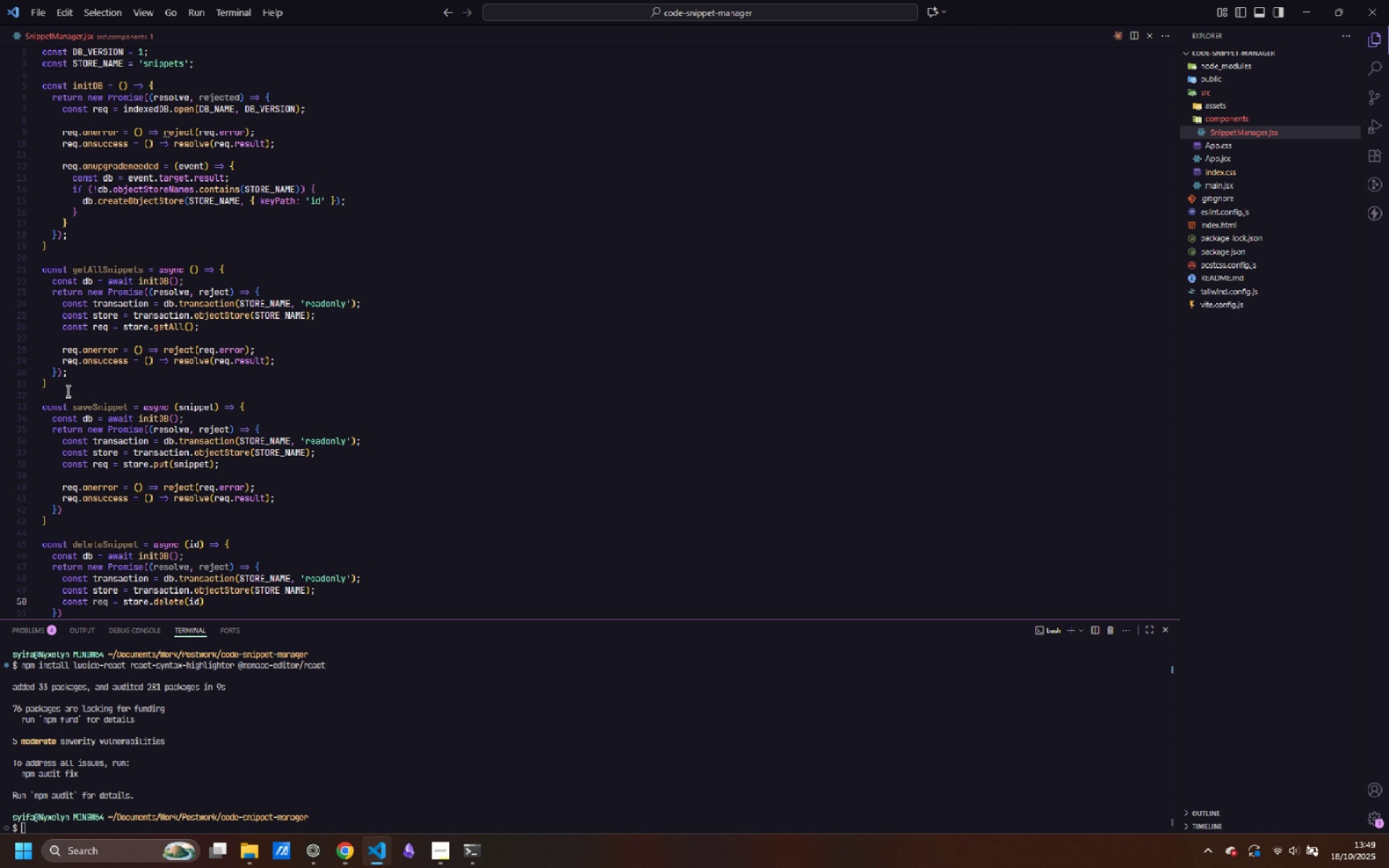 
key(L)
 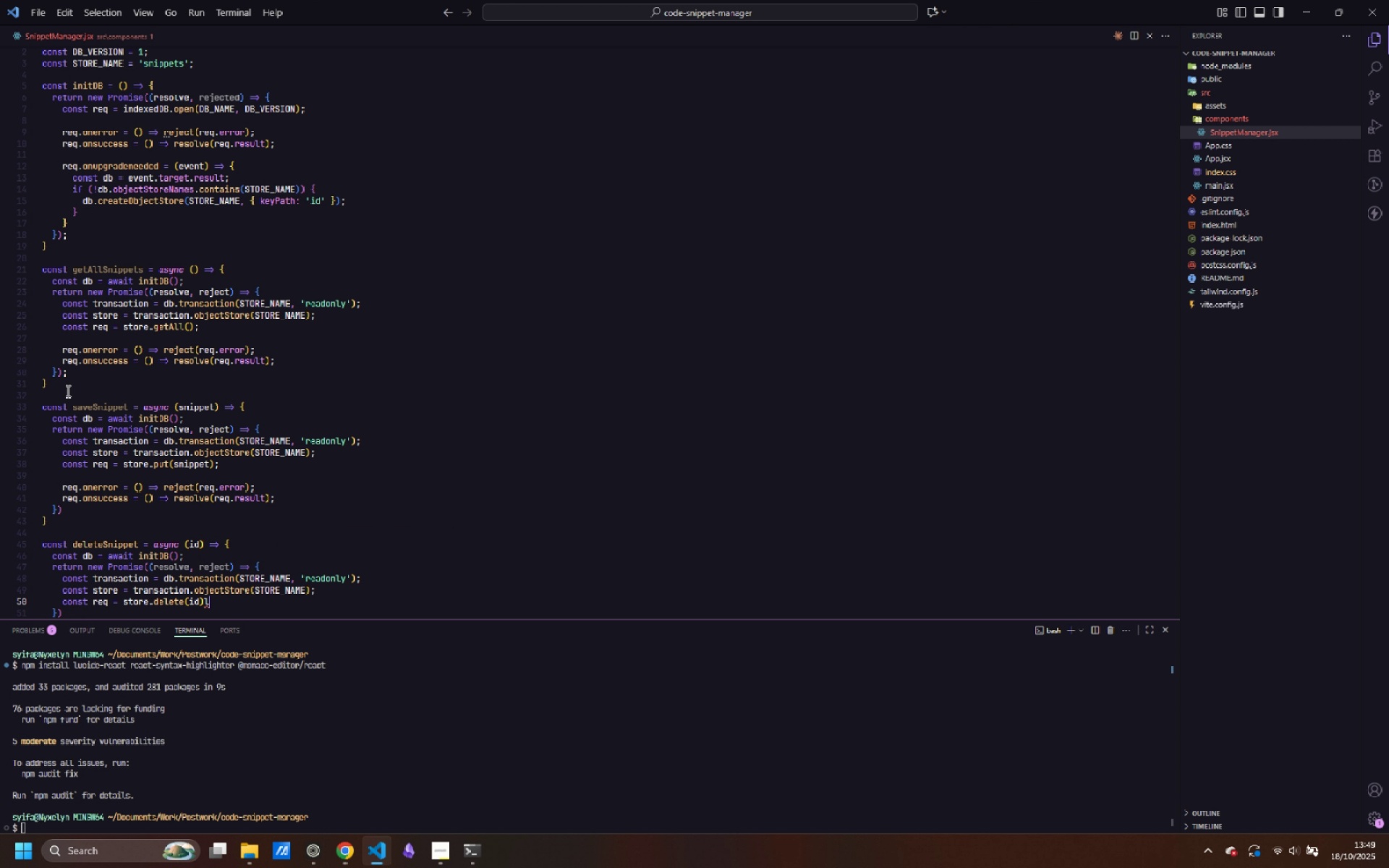 
key(Backspace)
 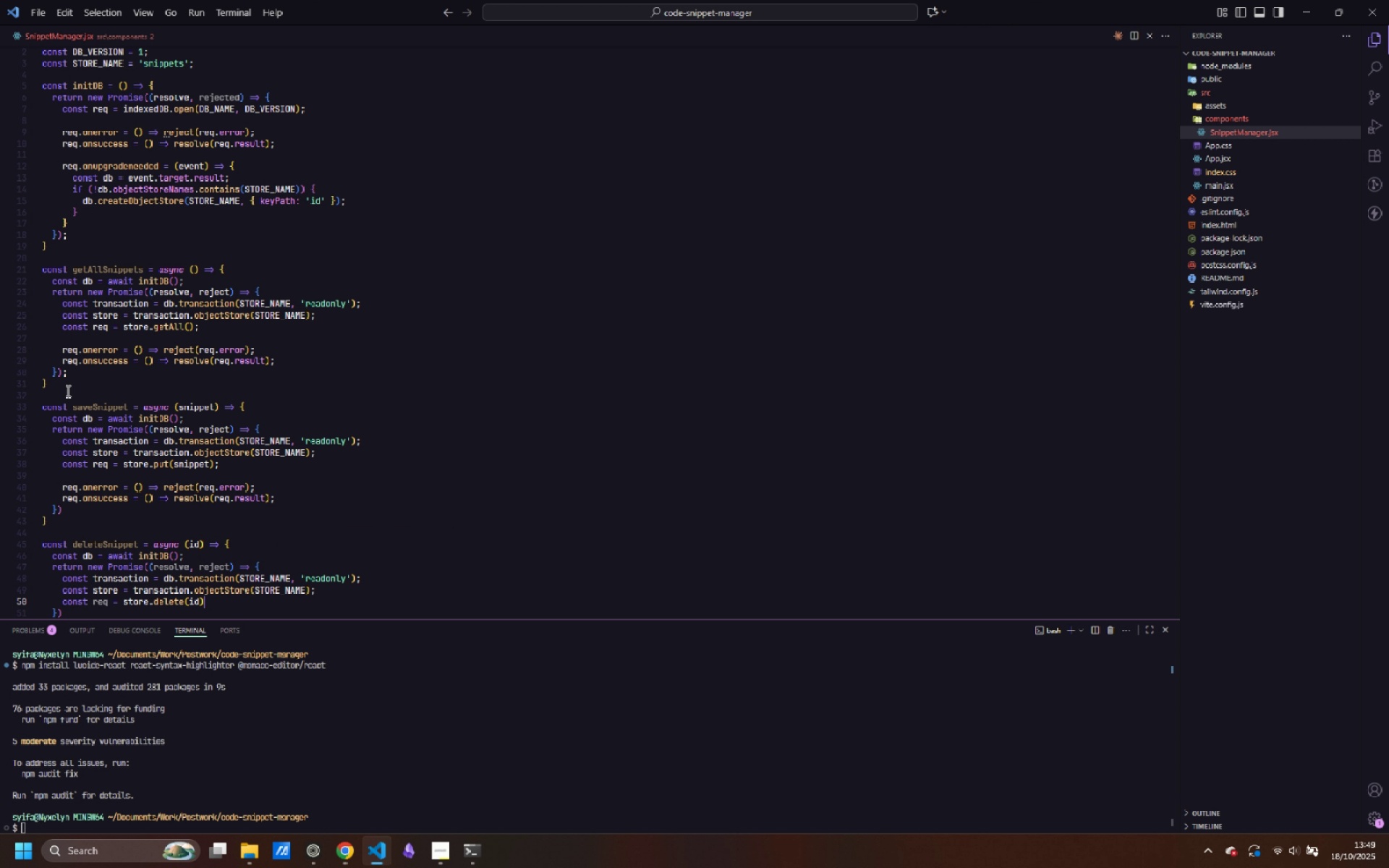 
key(Semicolon)
 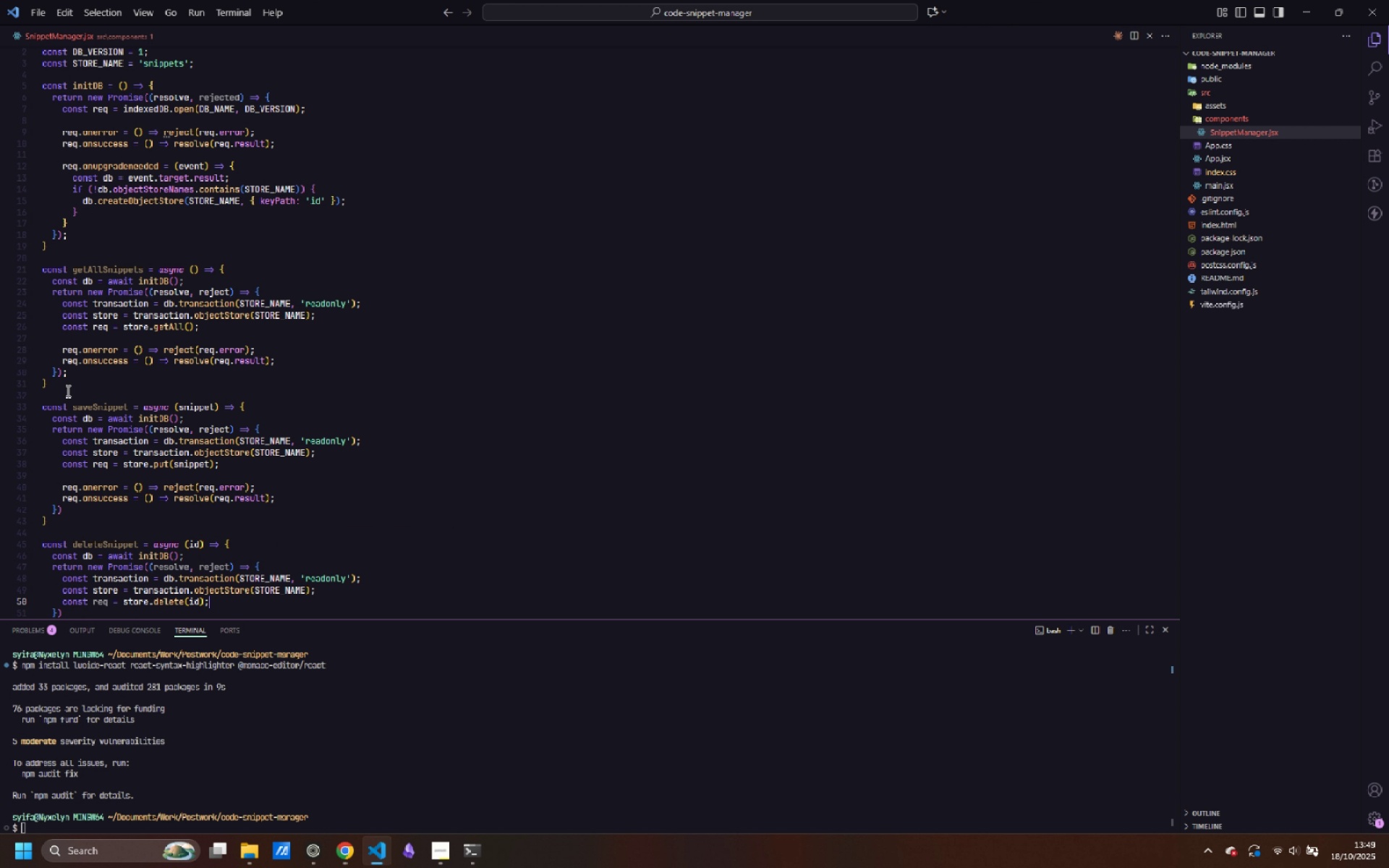 
key(Enter)
 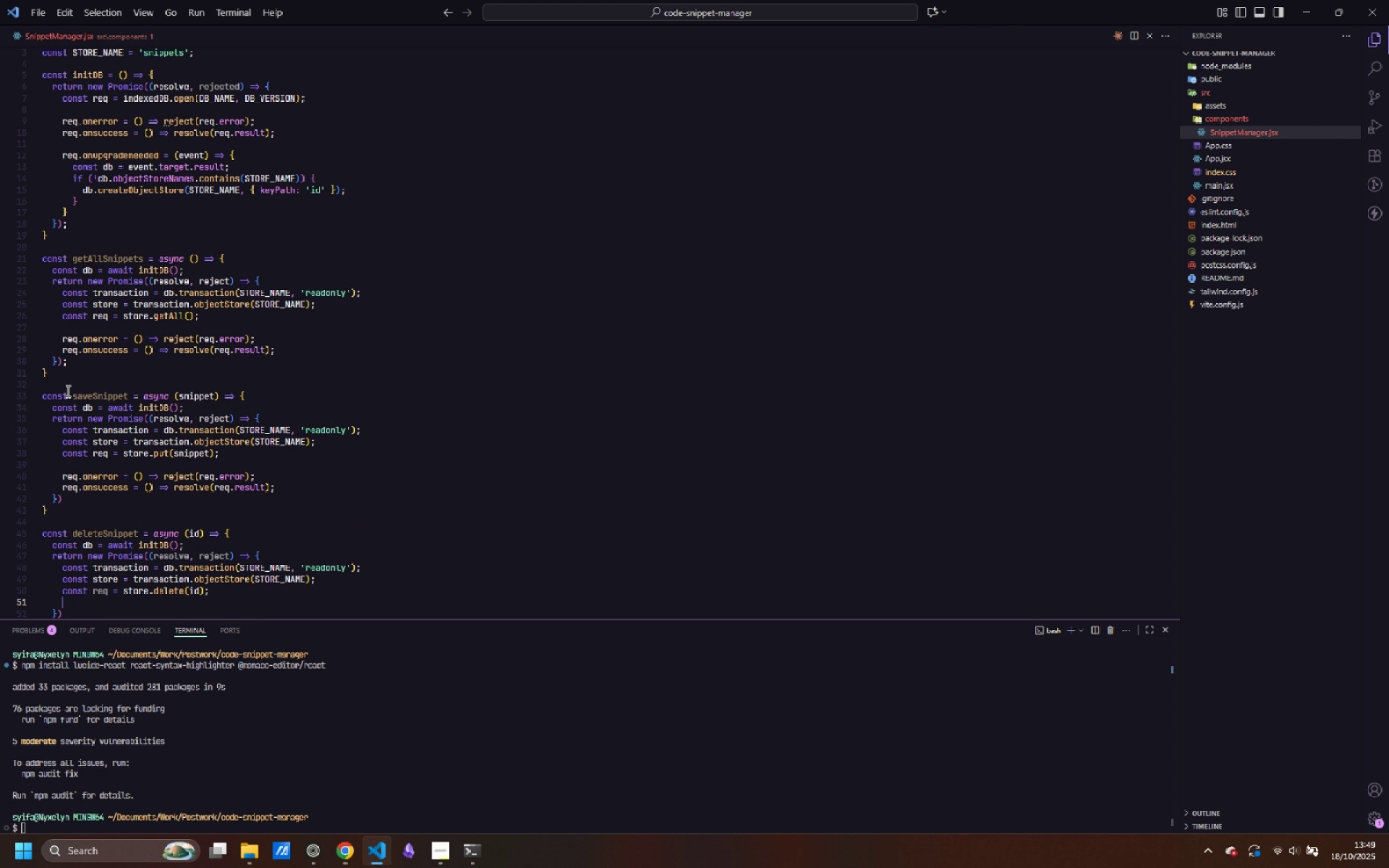 
key(Enter)
 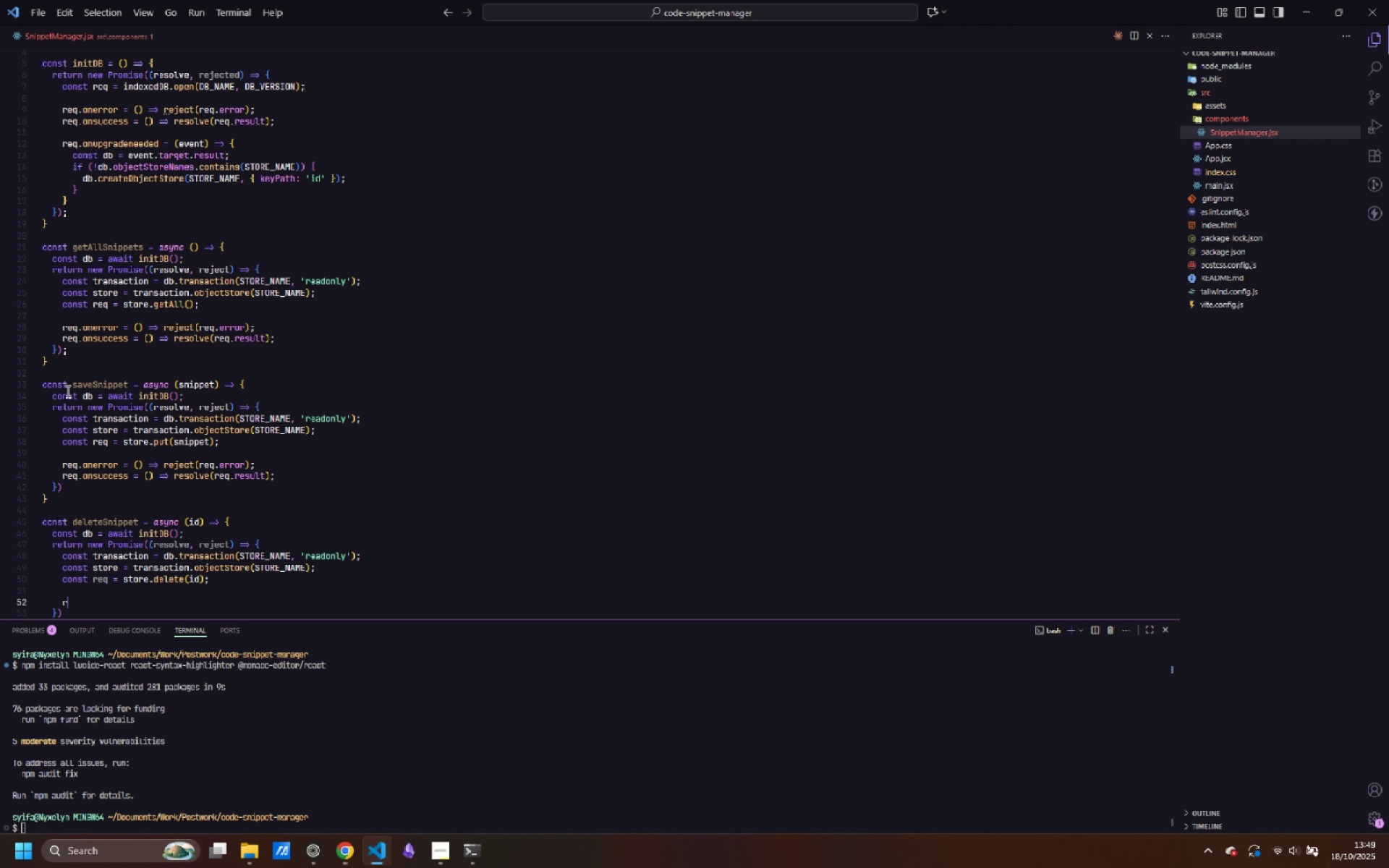 
type(req.one)
 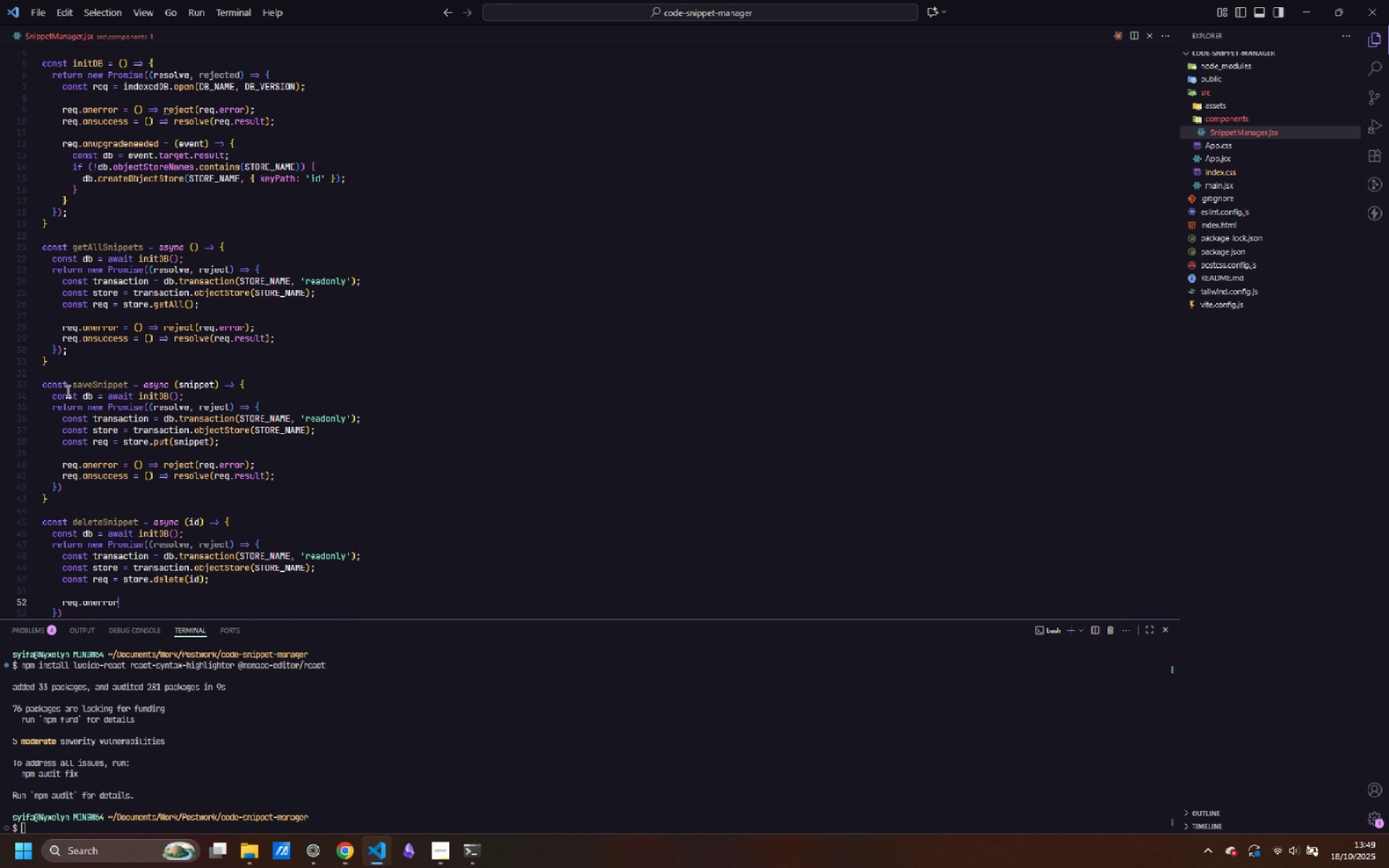 
key(Enter)
 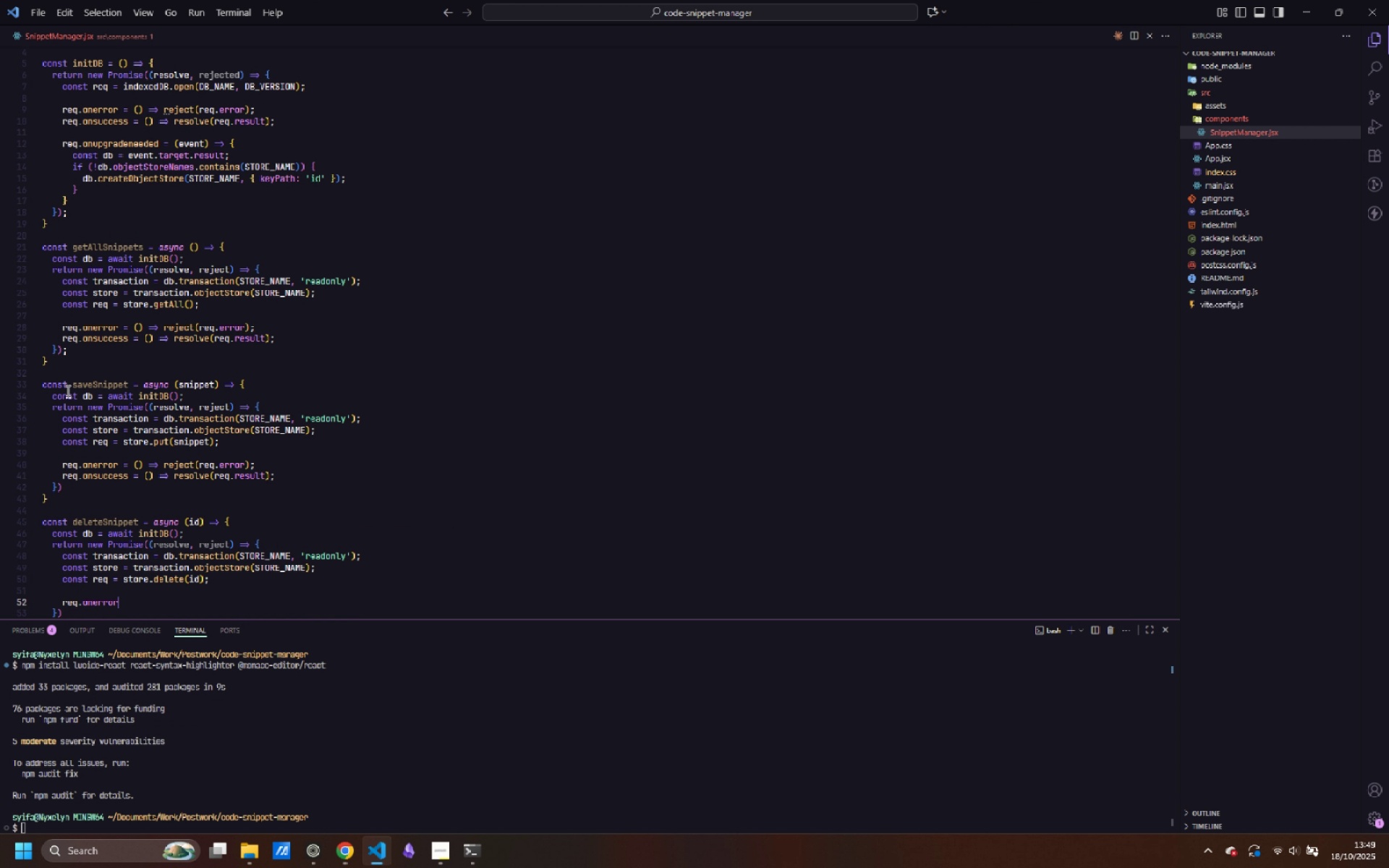 
type( = () => reject(req.er)
 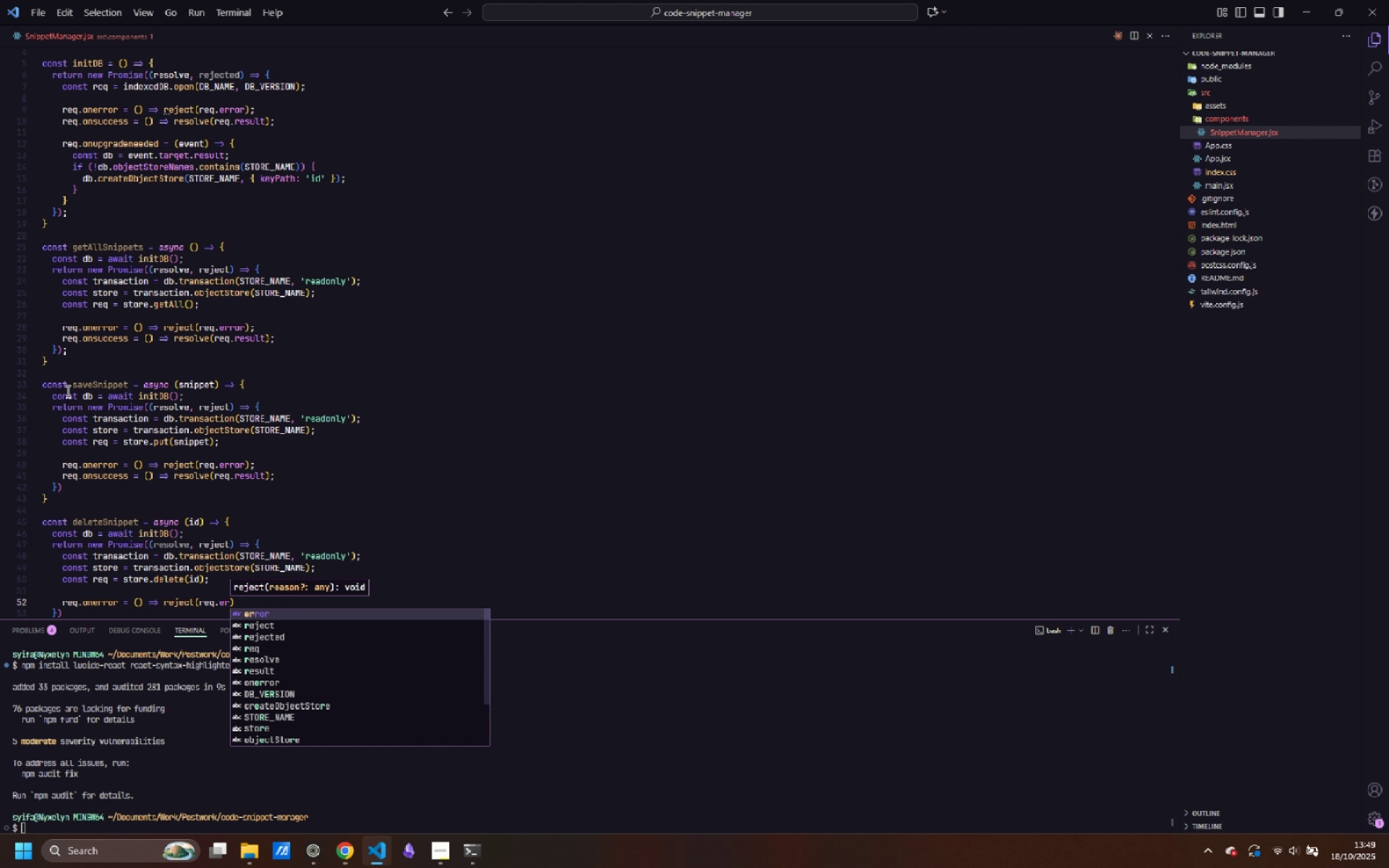 
key(Enter)
 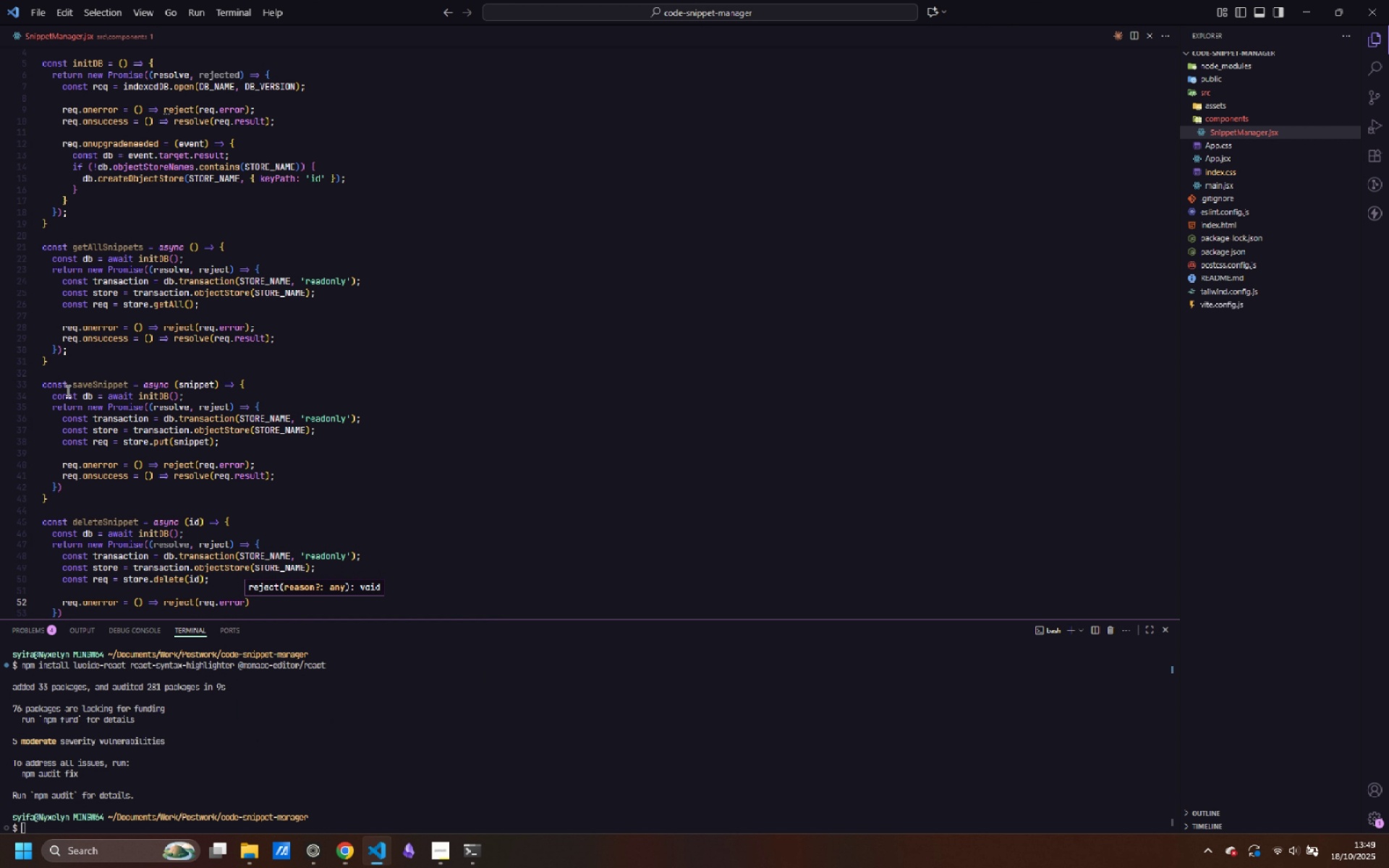 
key(ArrowRight)
 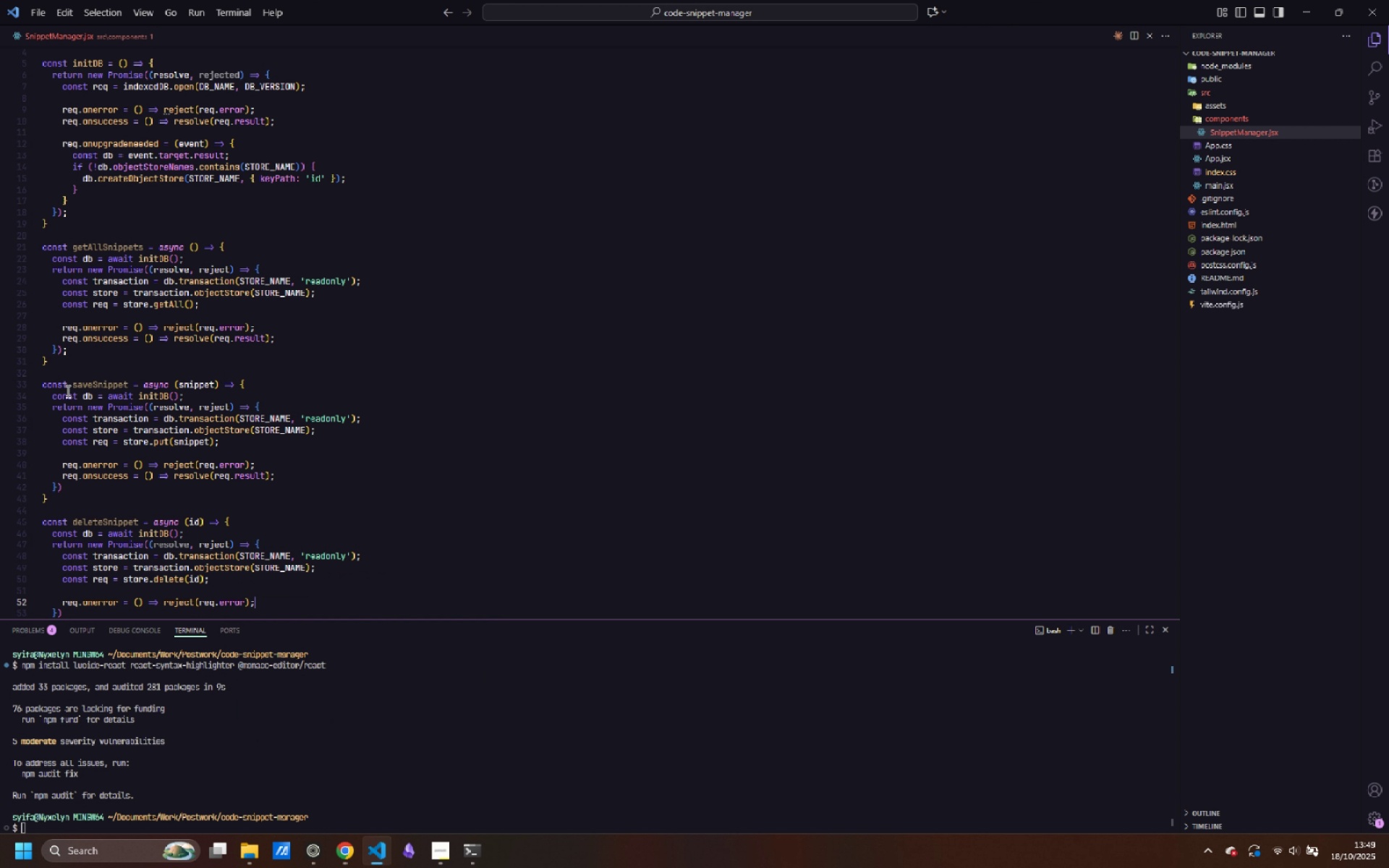 
key(Semicolon)
 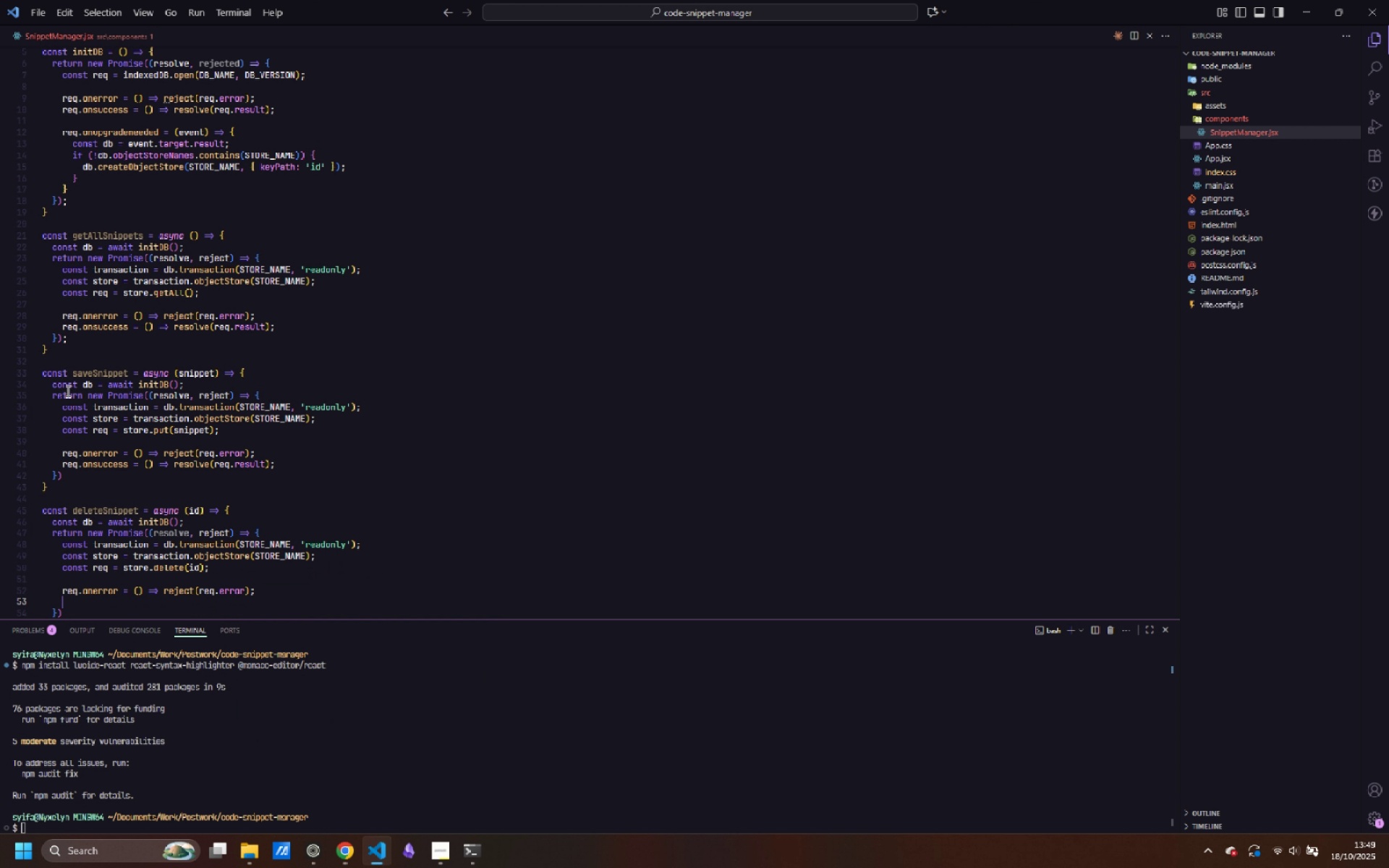 
key(Enter)
 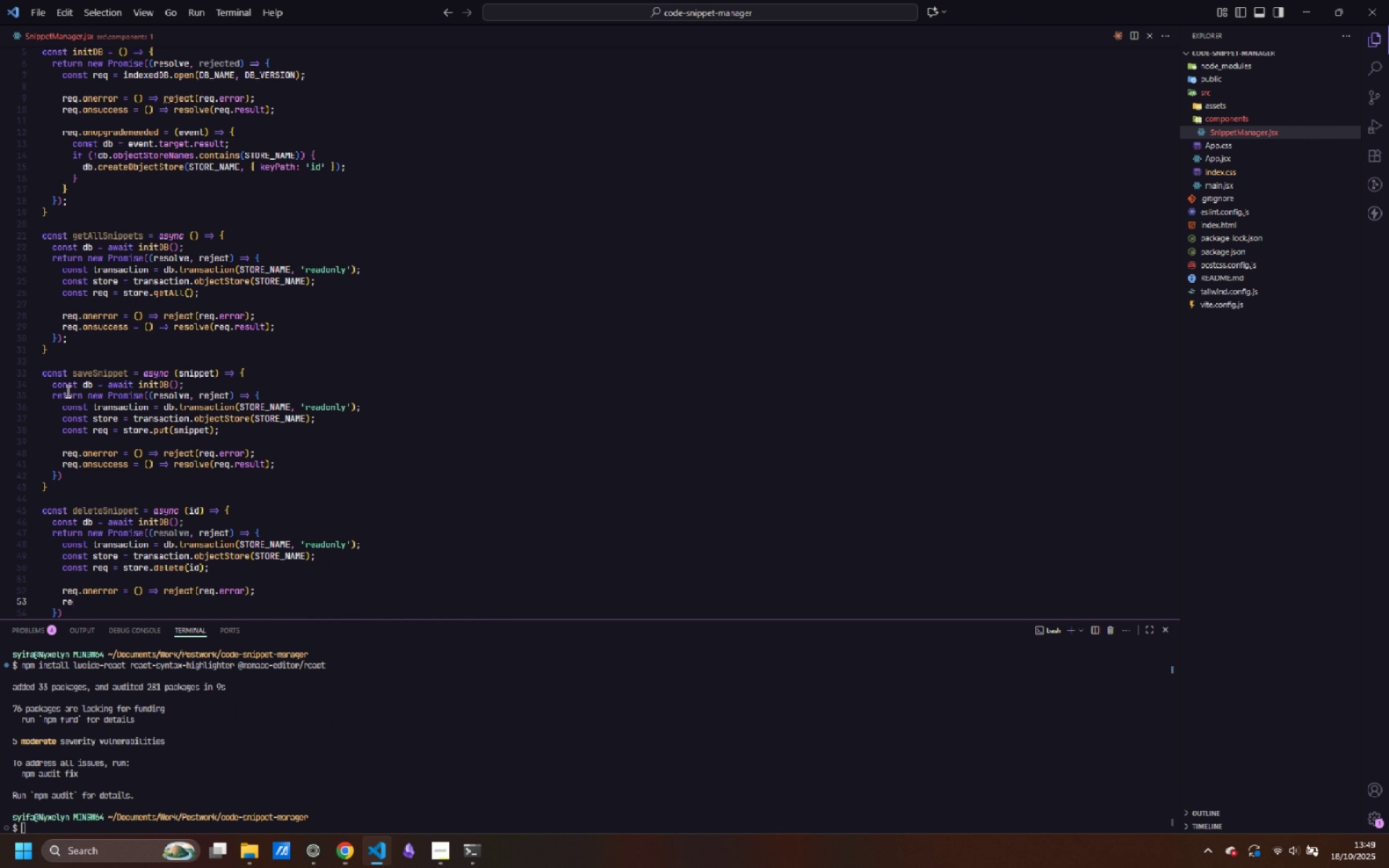 
type(requ)
key(Backspace)
type(.ons)
 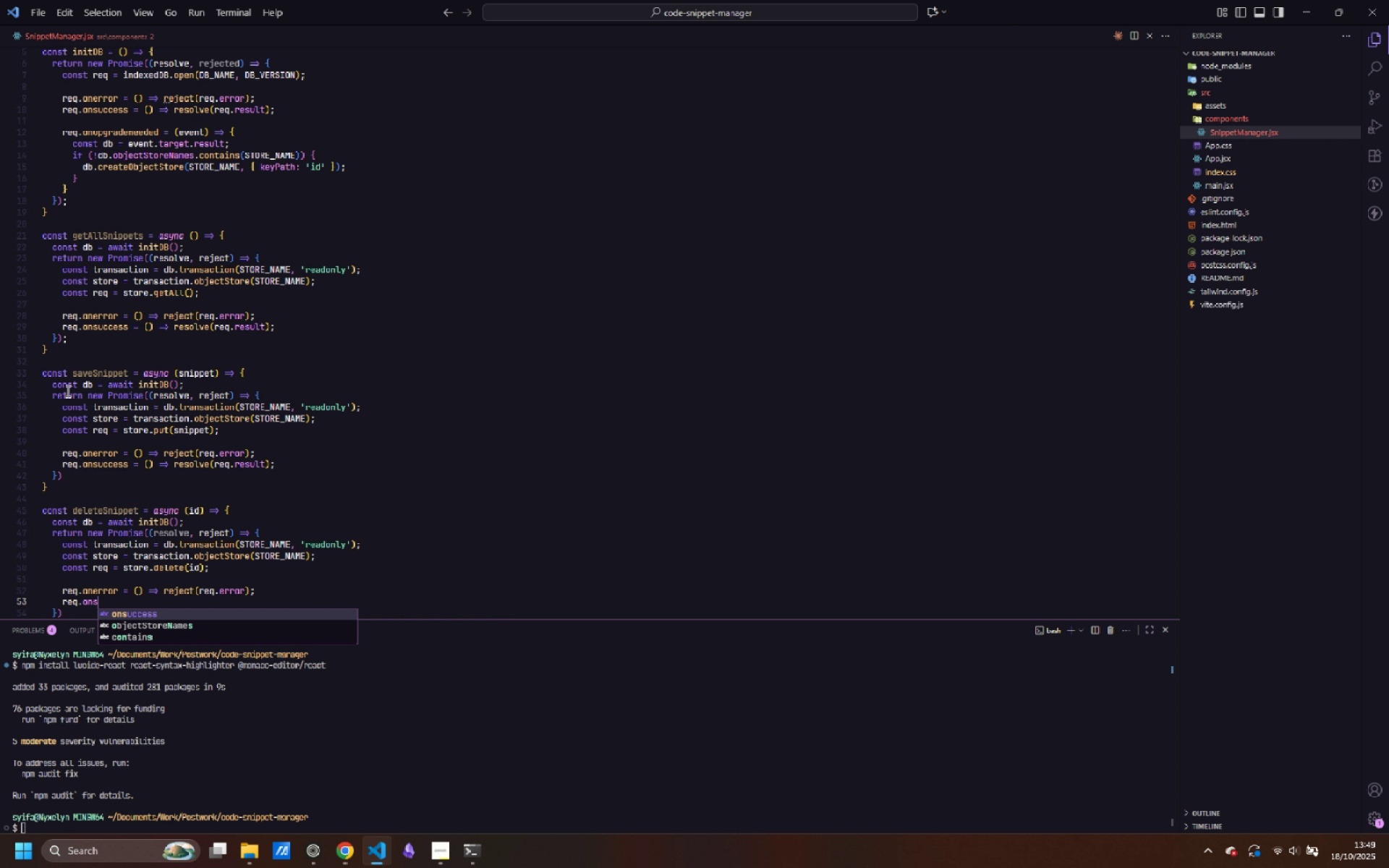 
key(Enter)
 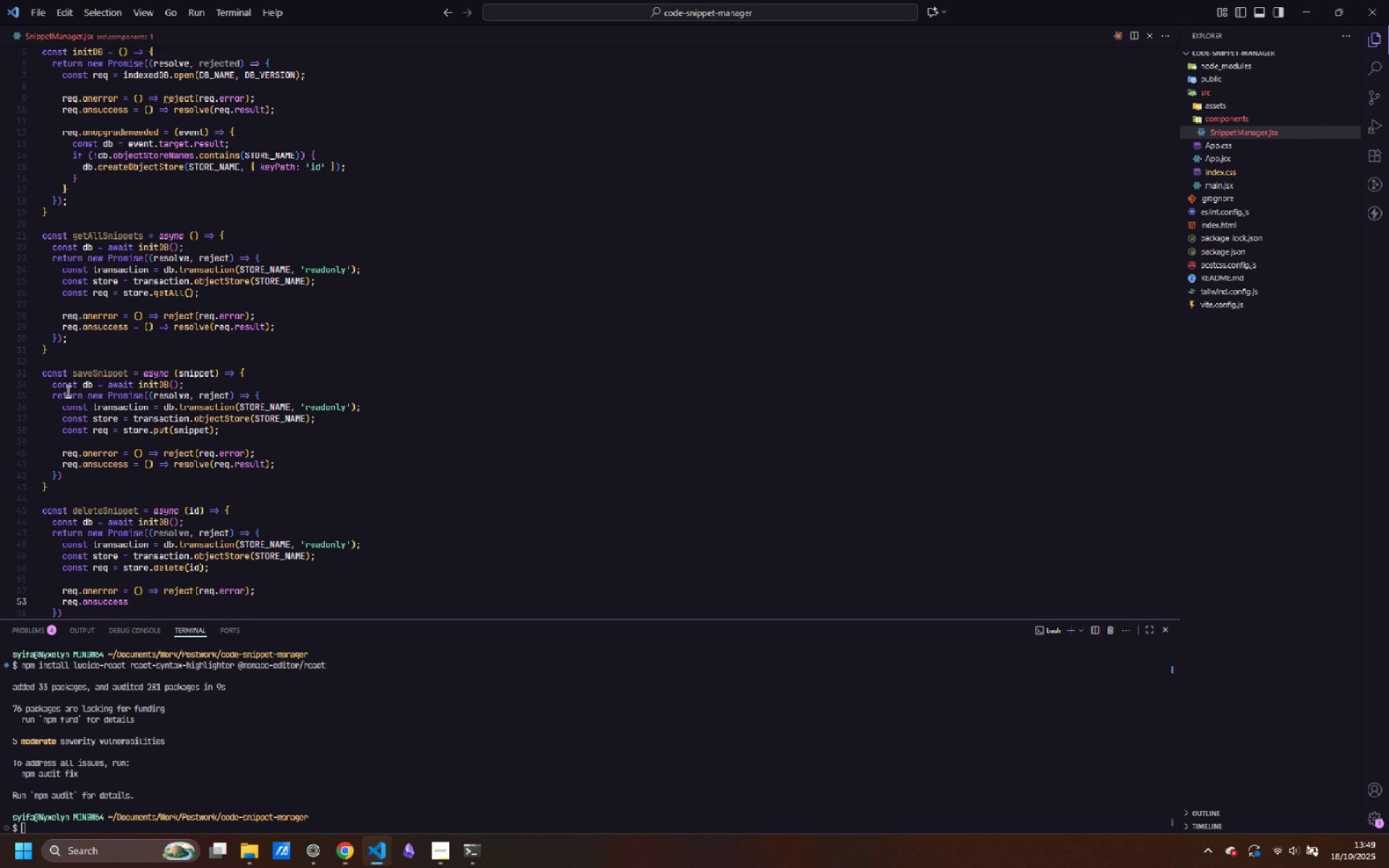 
type( = () => resolve(req.result)
 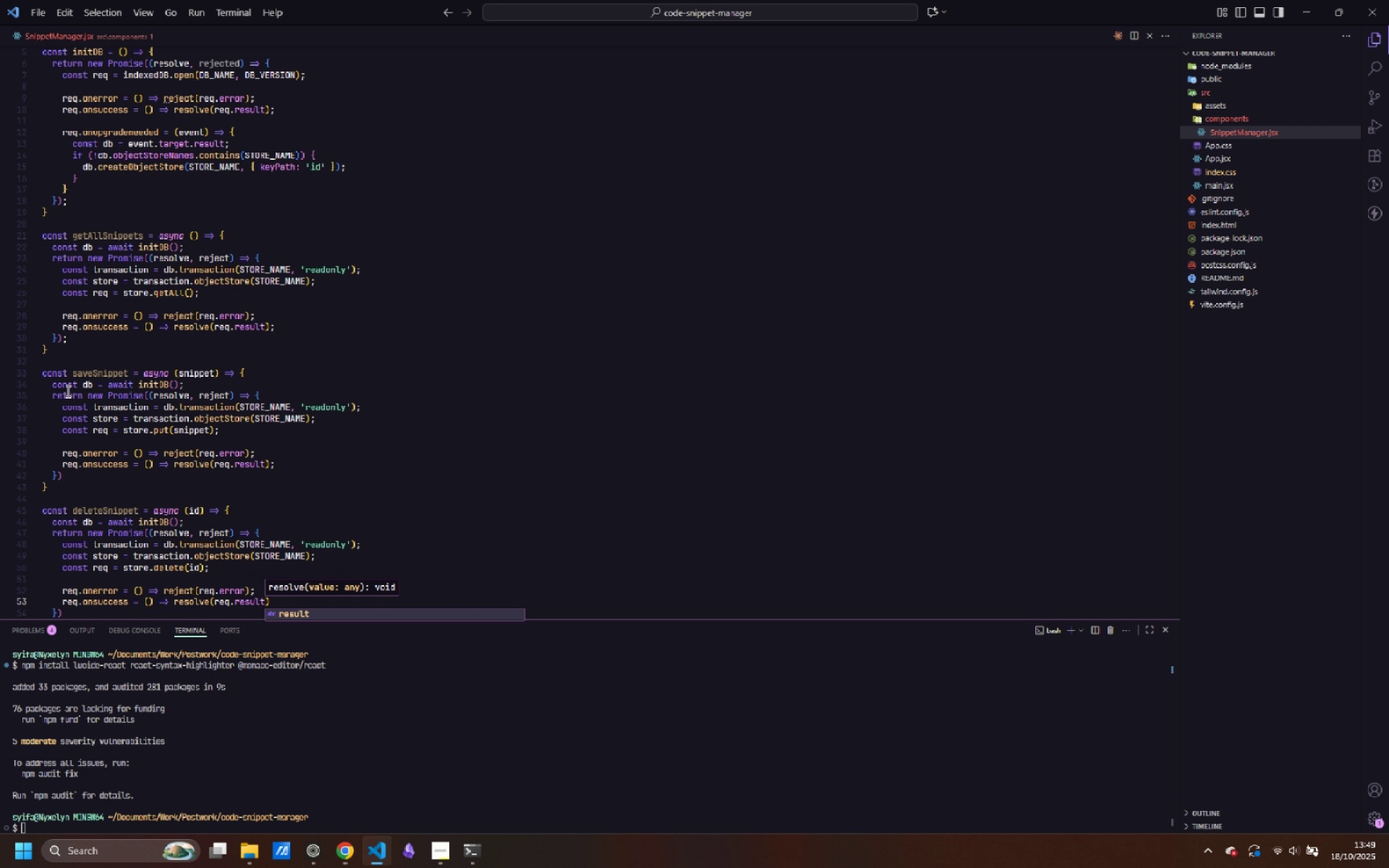 
 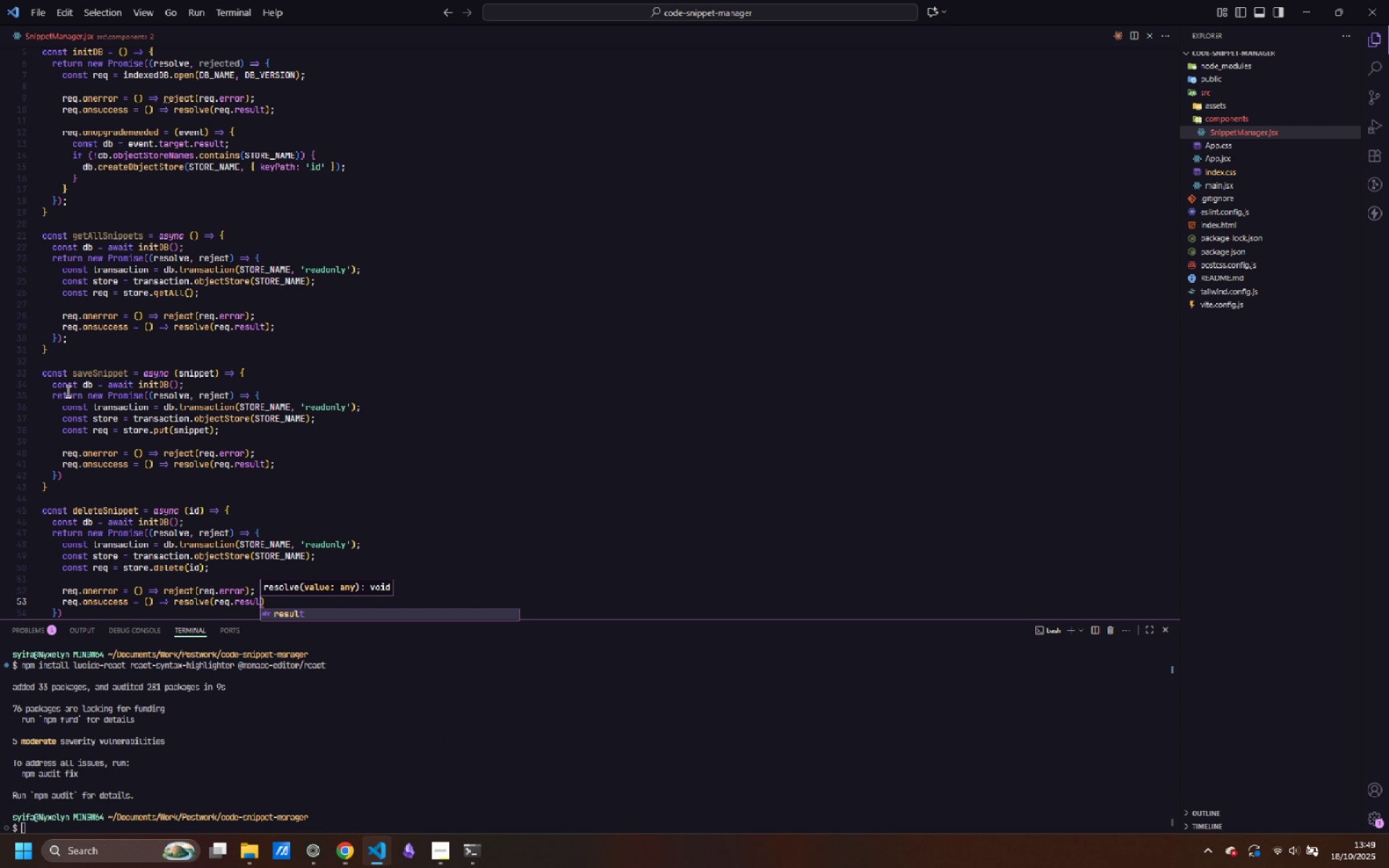 
key(ArrowRight)
 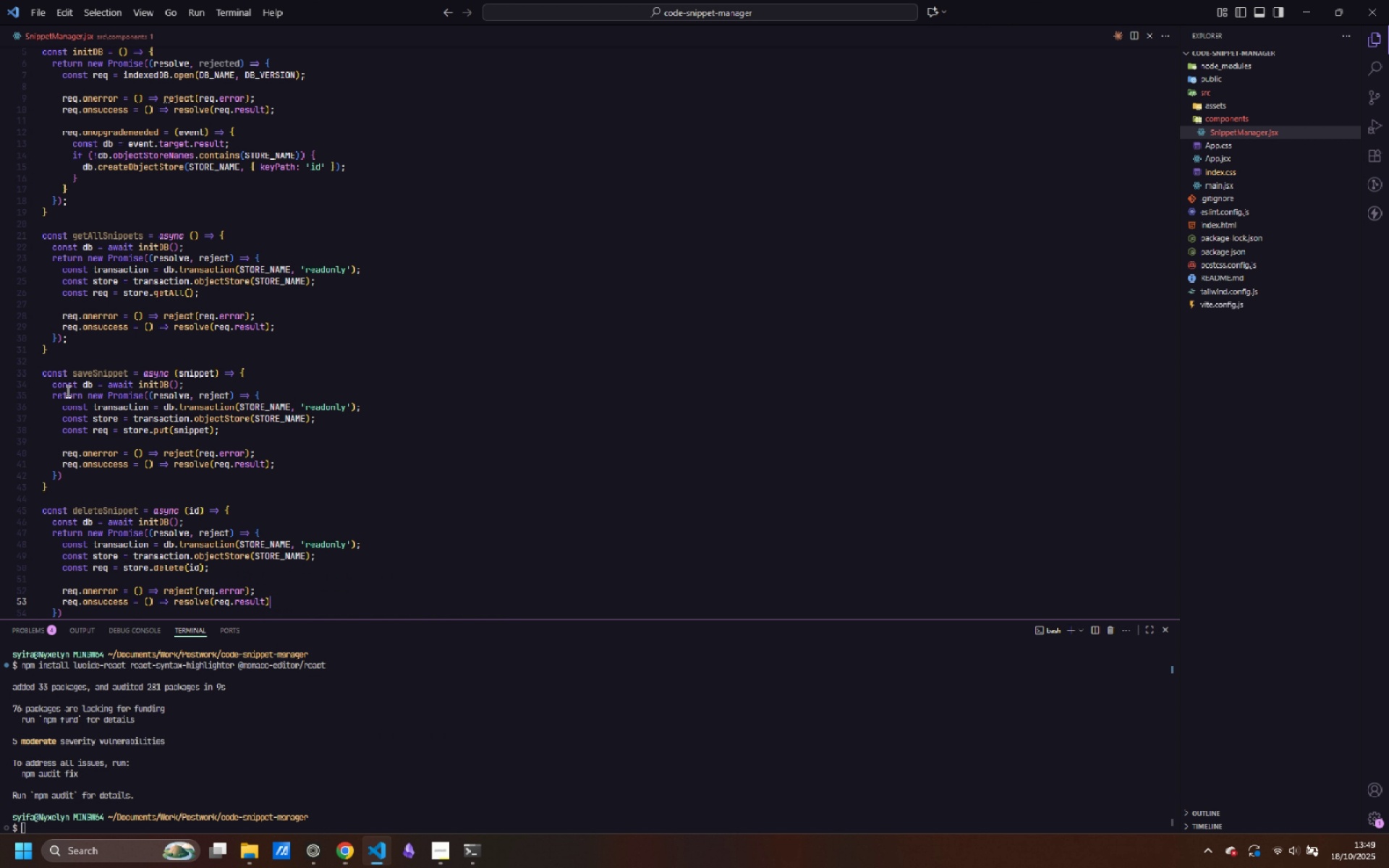 
key(Semicolon)
 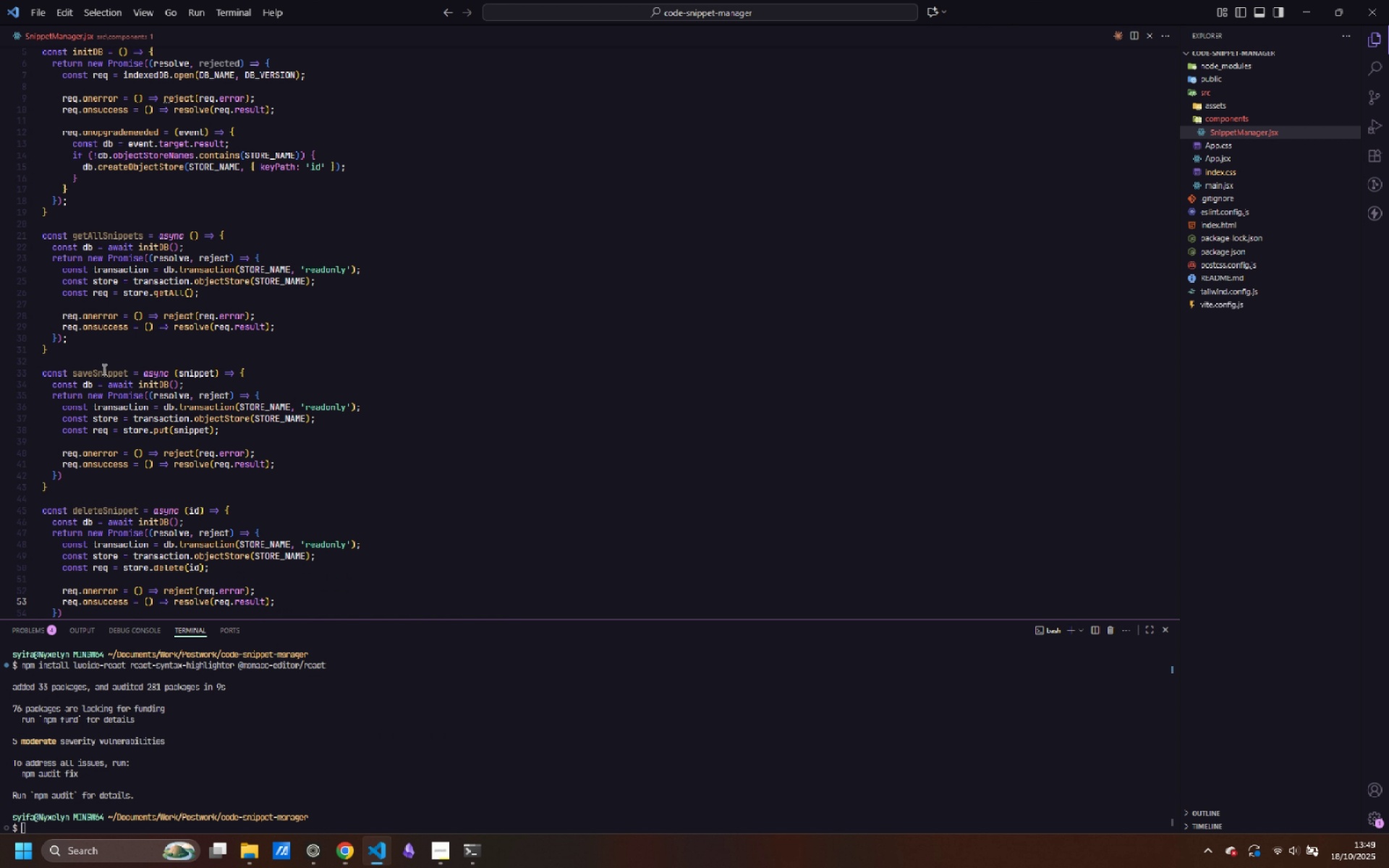 
scroll: coordinate [187, 353], scroll_direction: down, amount: 4.0
 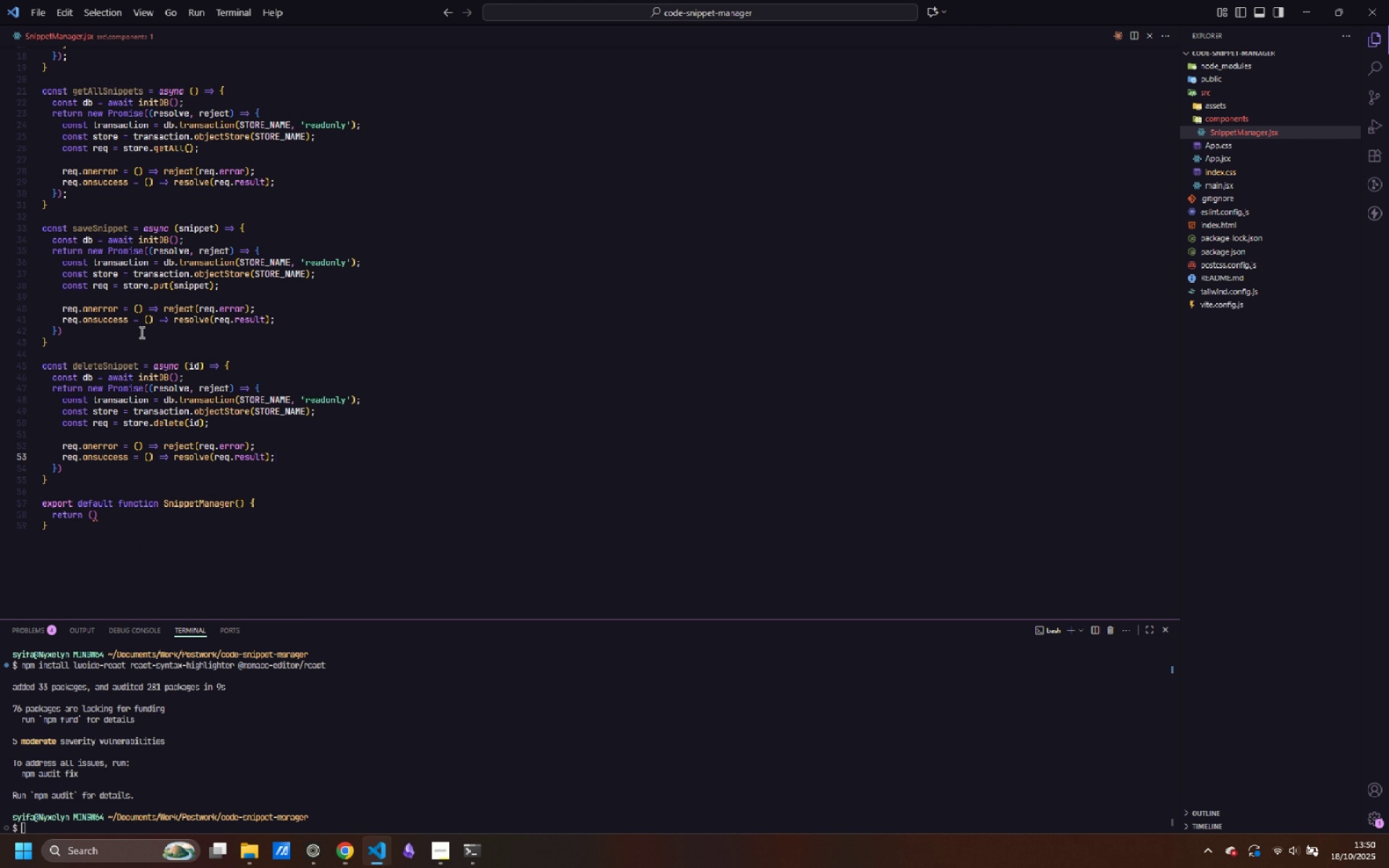 
scroll: coordinate [150, 340], scroll_direction: up, amount: 2.0
 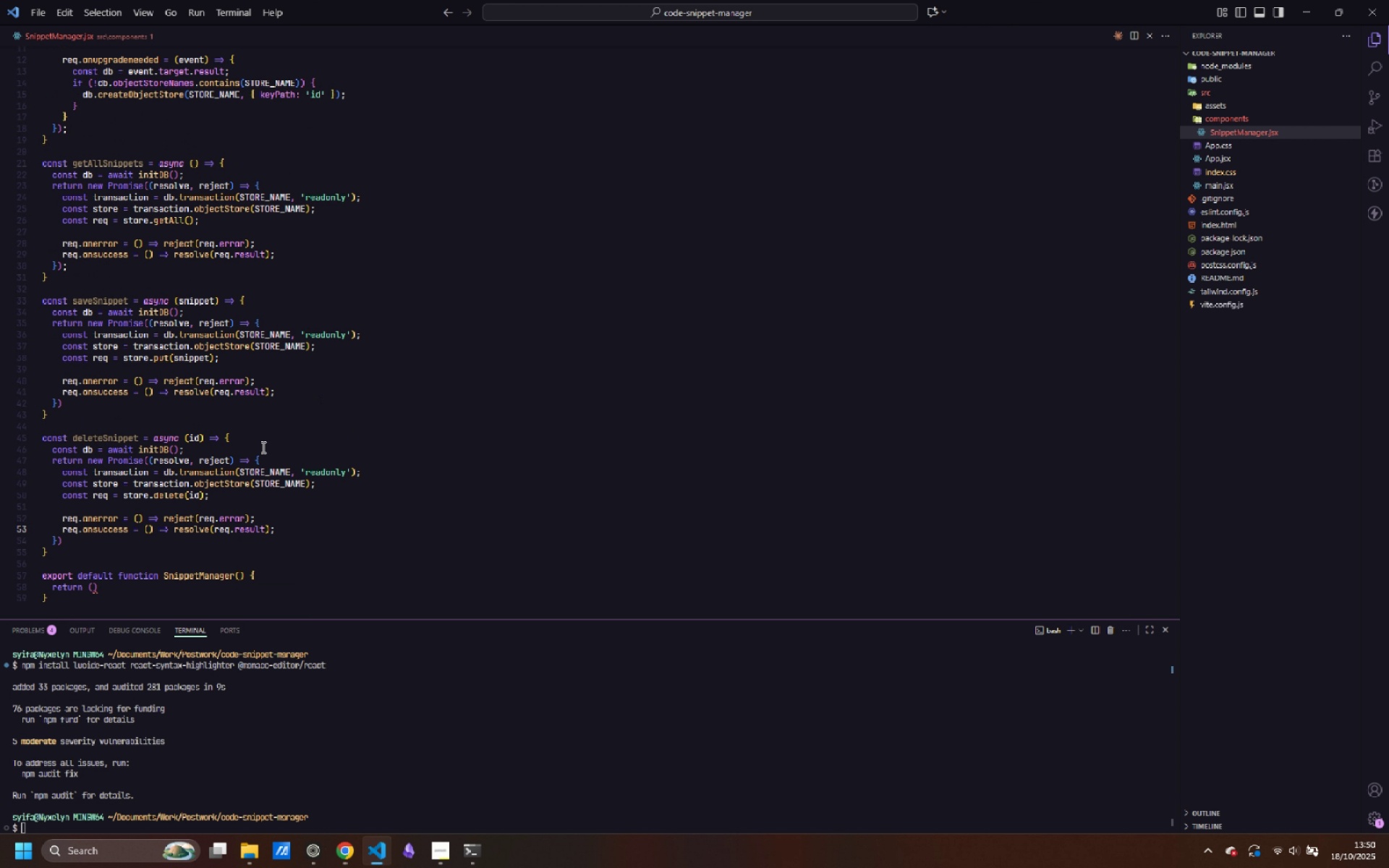 
wait(8.05)
 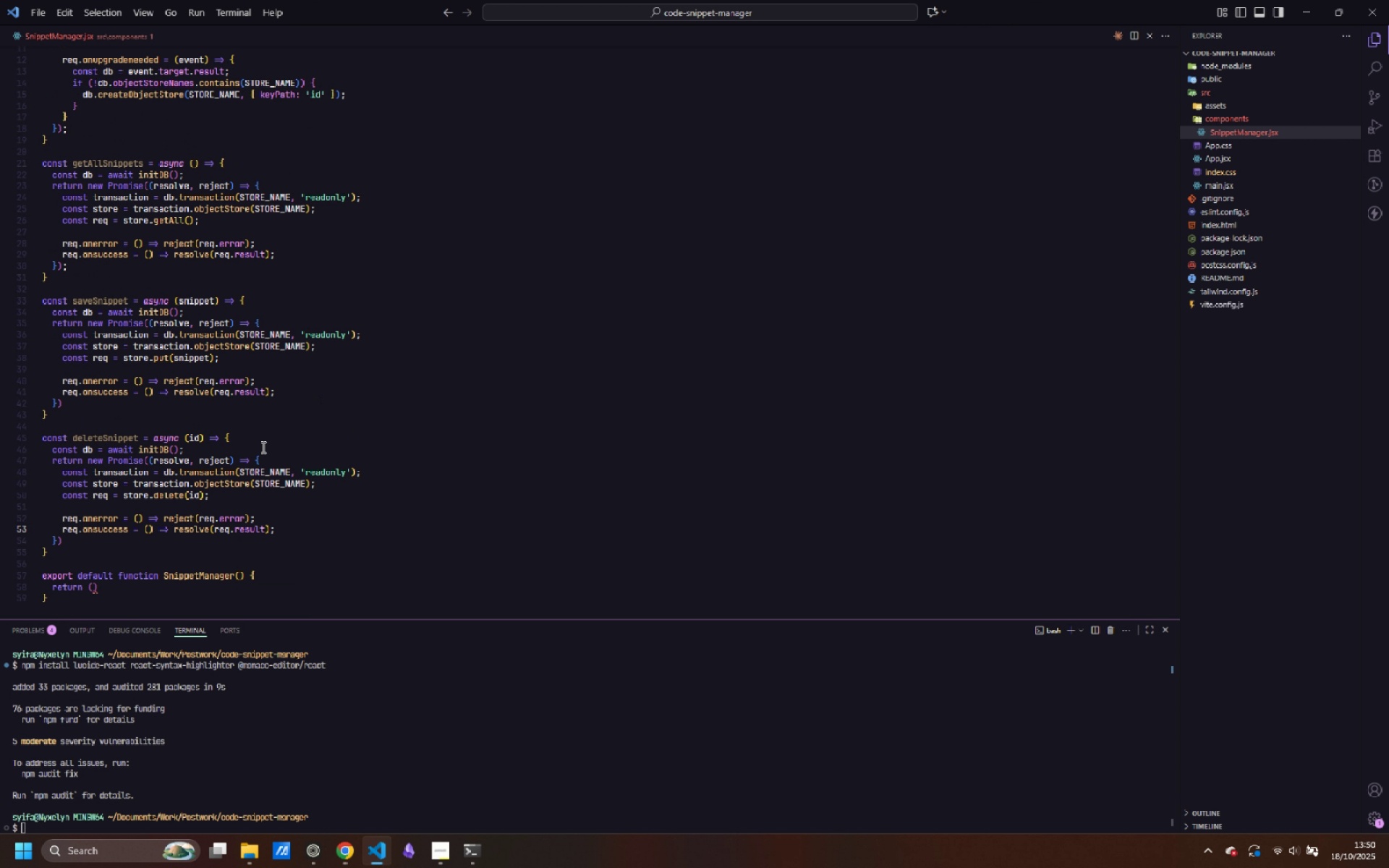 
key(ArrowDown)
 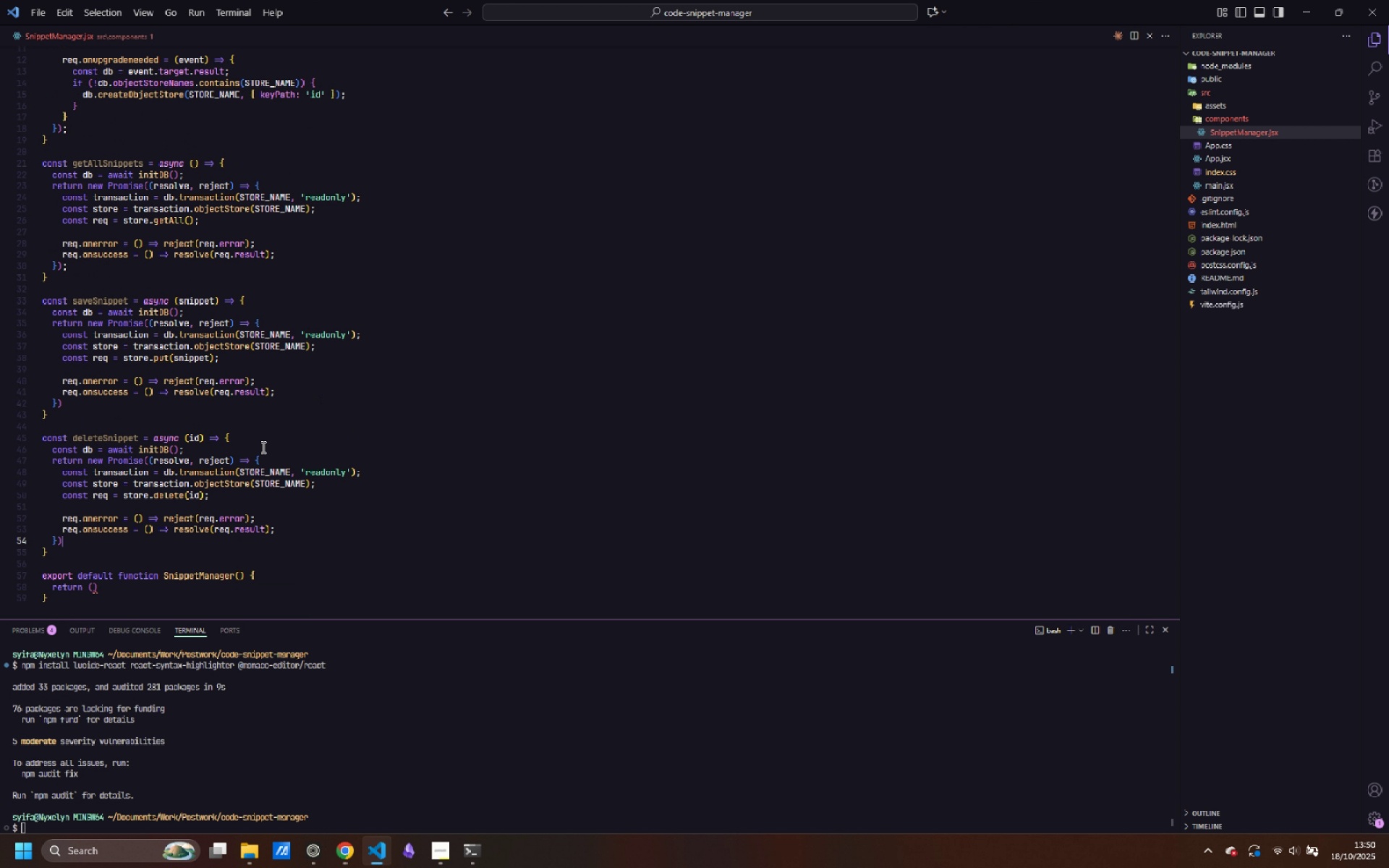 
key(ArrowDown)
 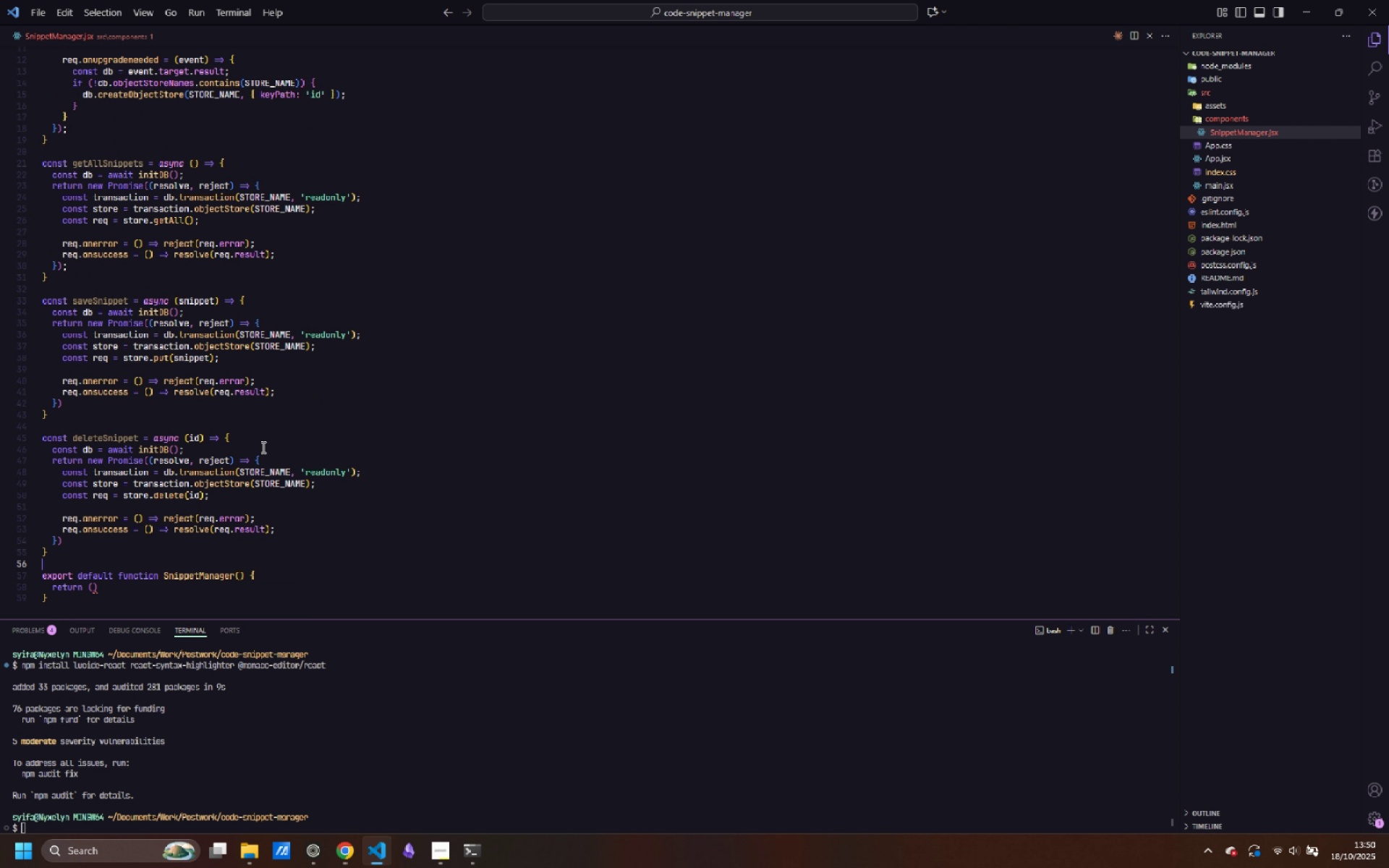 
key(ArrowDown)
 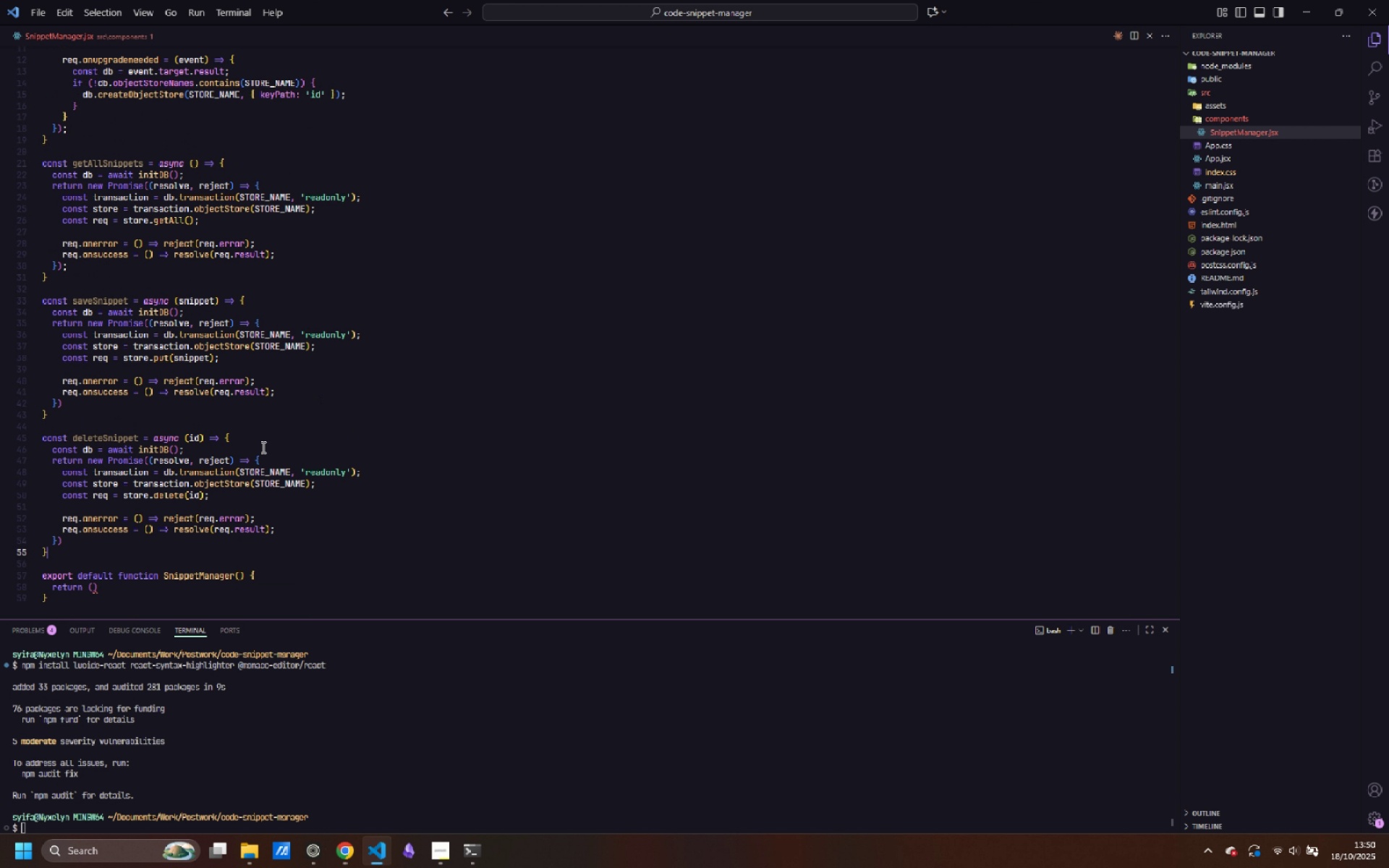 
key(ArrowUp)
 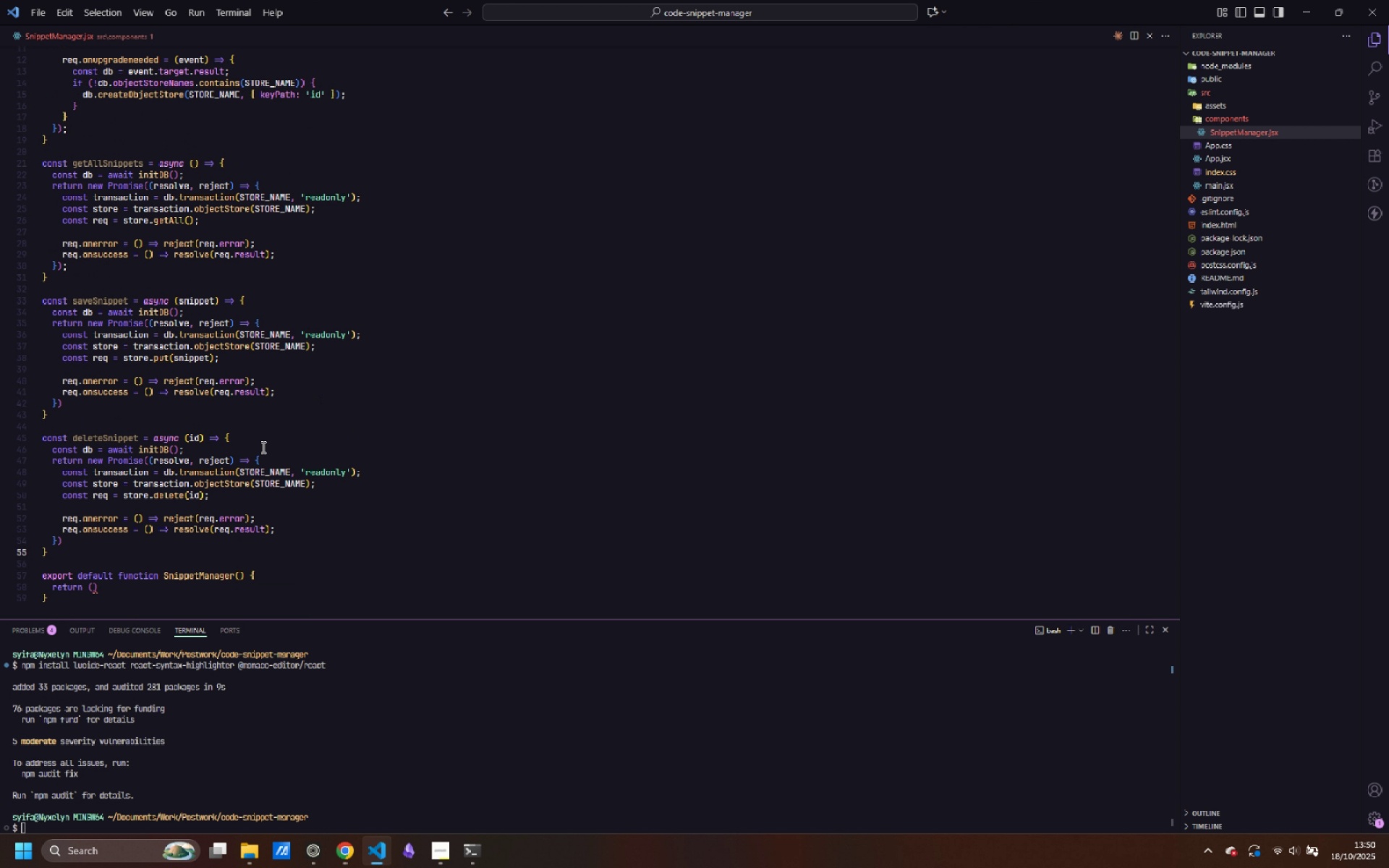 
key(Enter)
 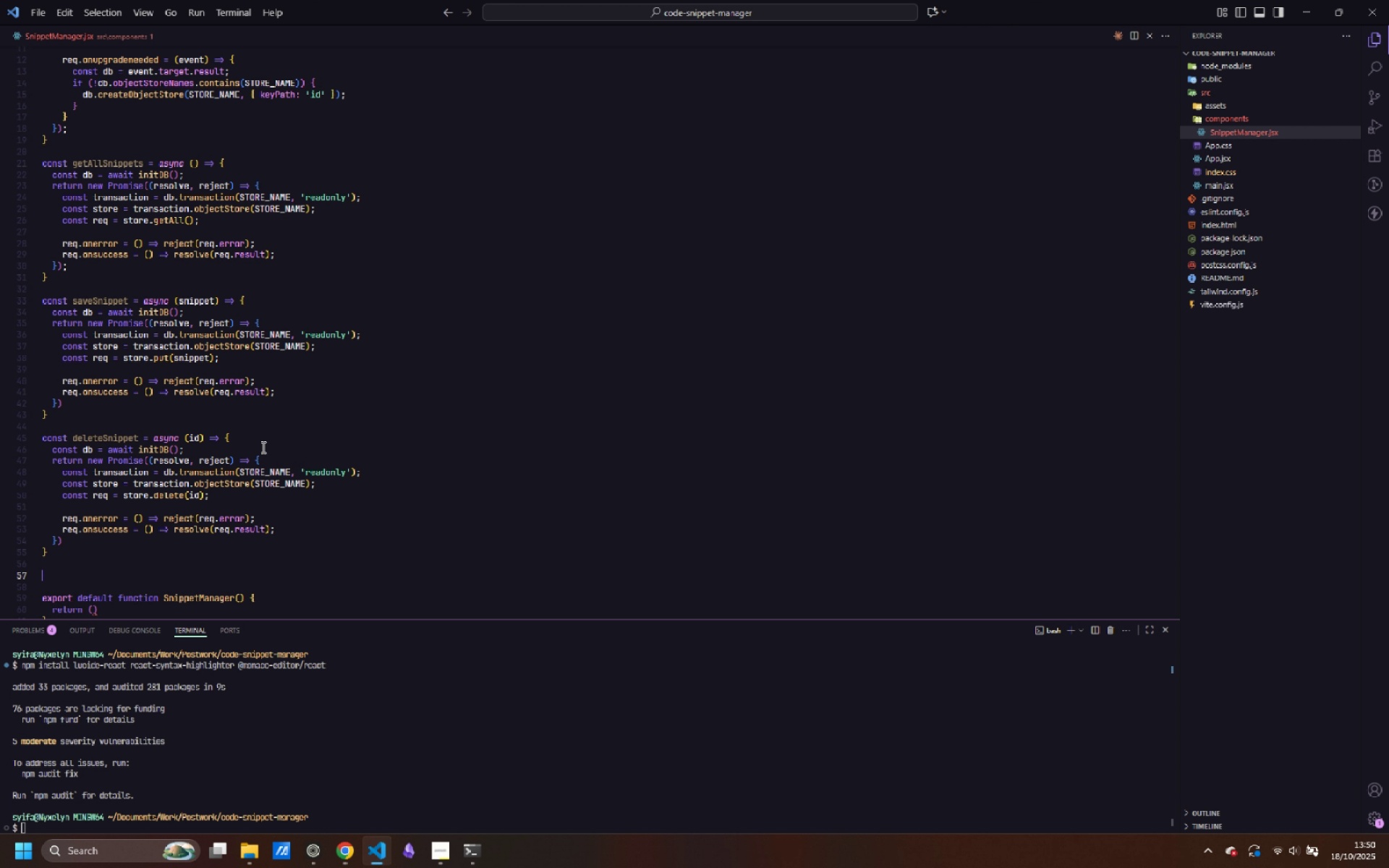 
key(Enter)
 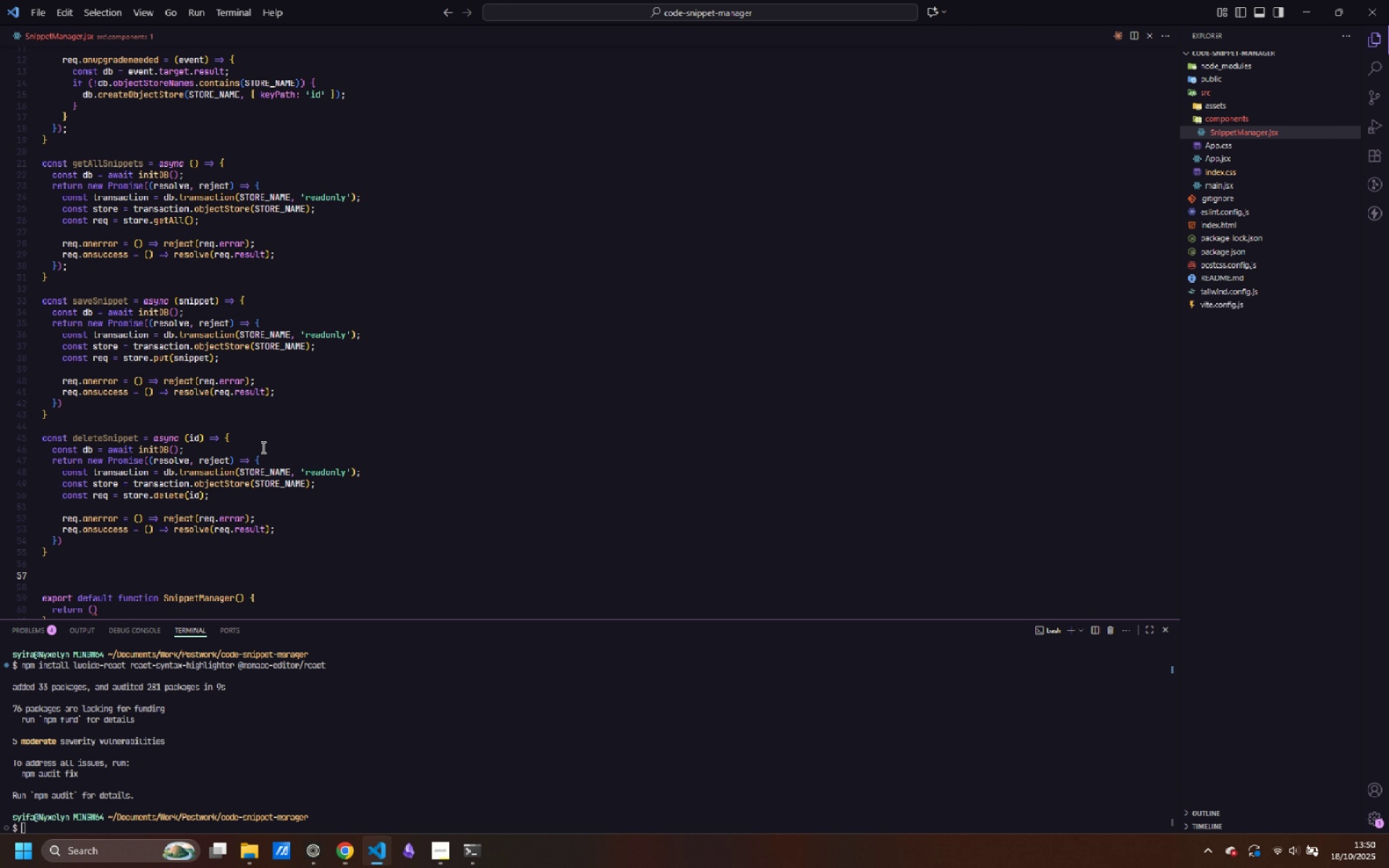 
type(const LANGUAGES = ['javascript)
 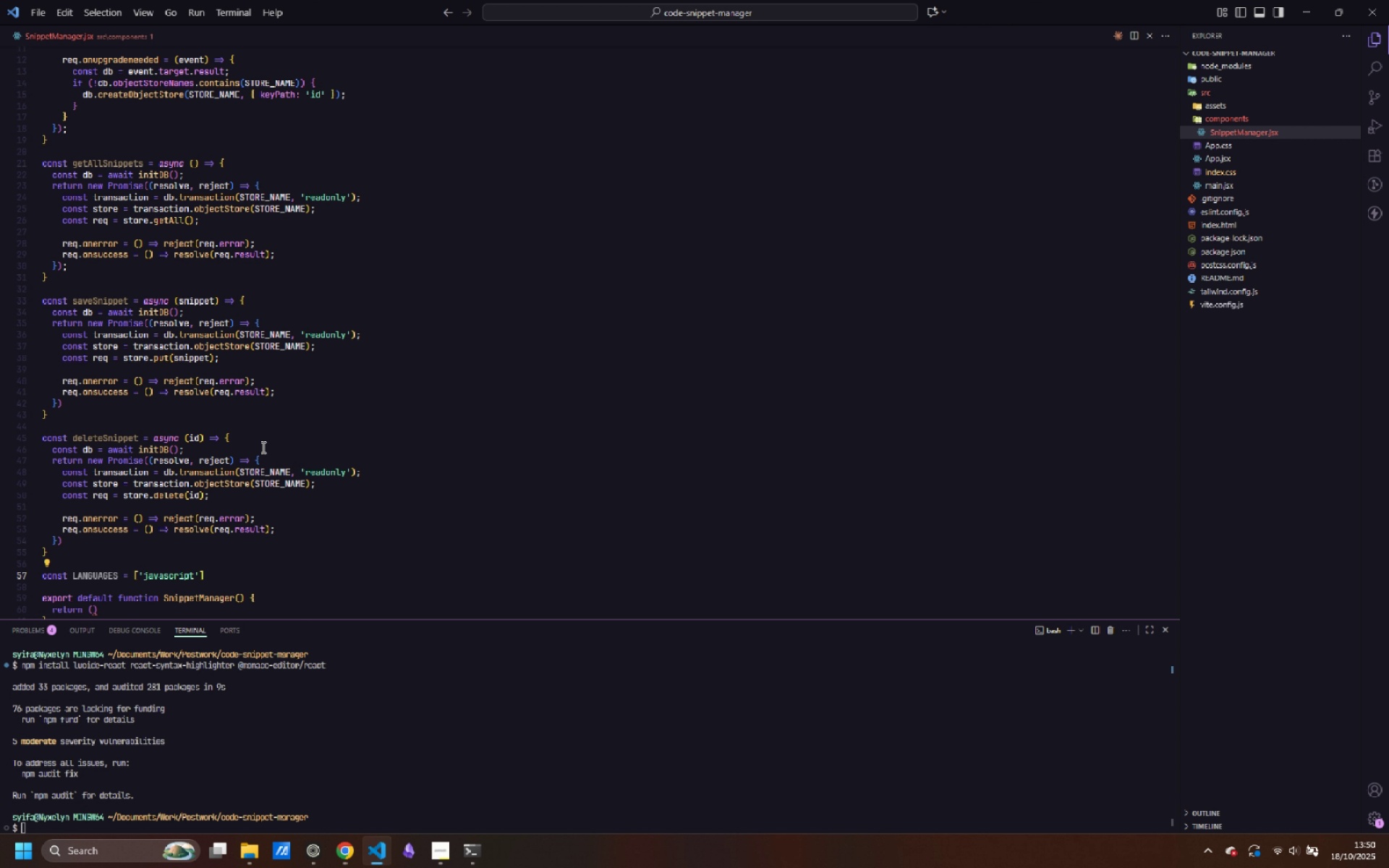 
key(ArrowRight)
 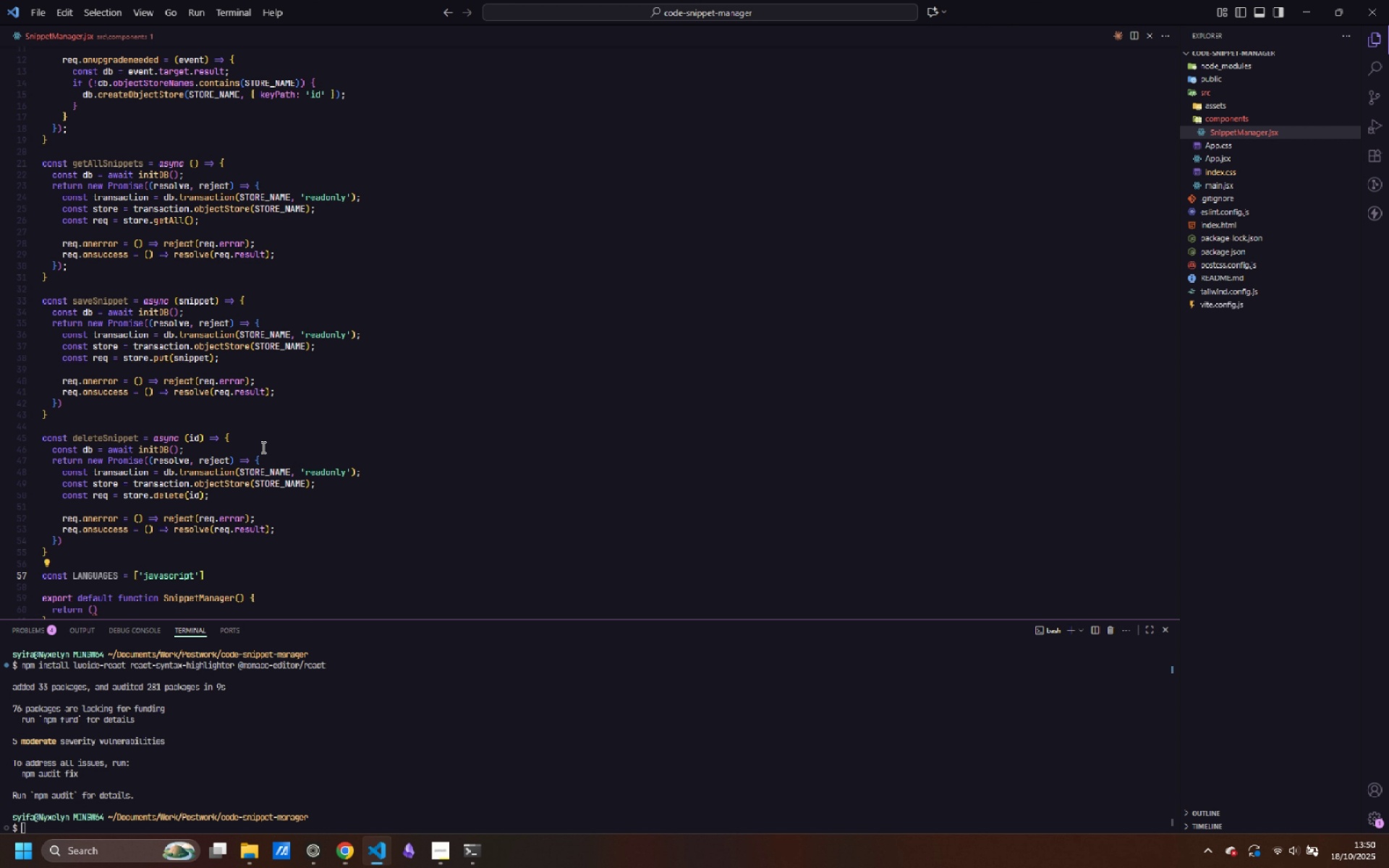 
type(, 'typescript)
 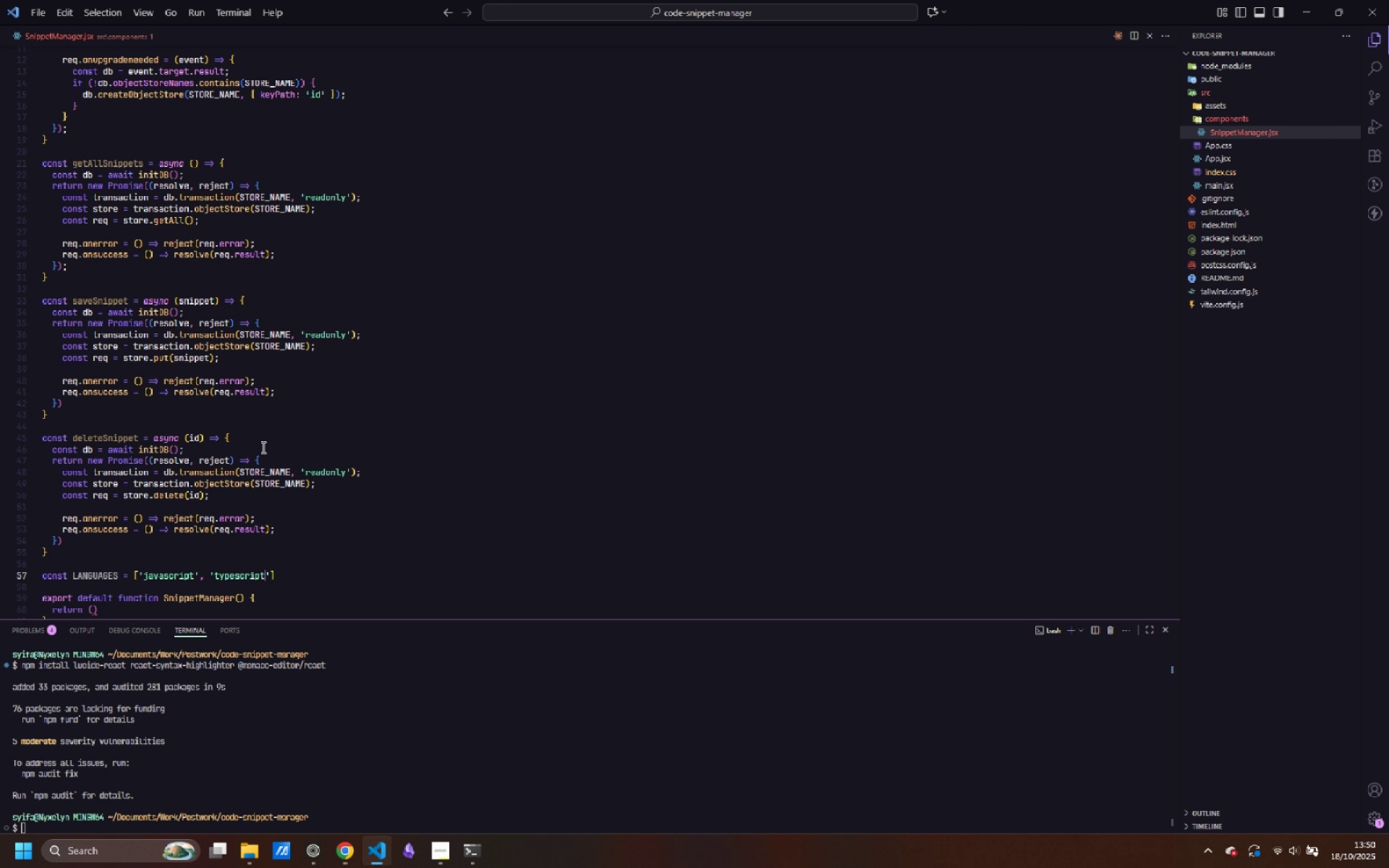 
key(ArrowRight)
 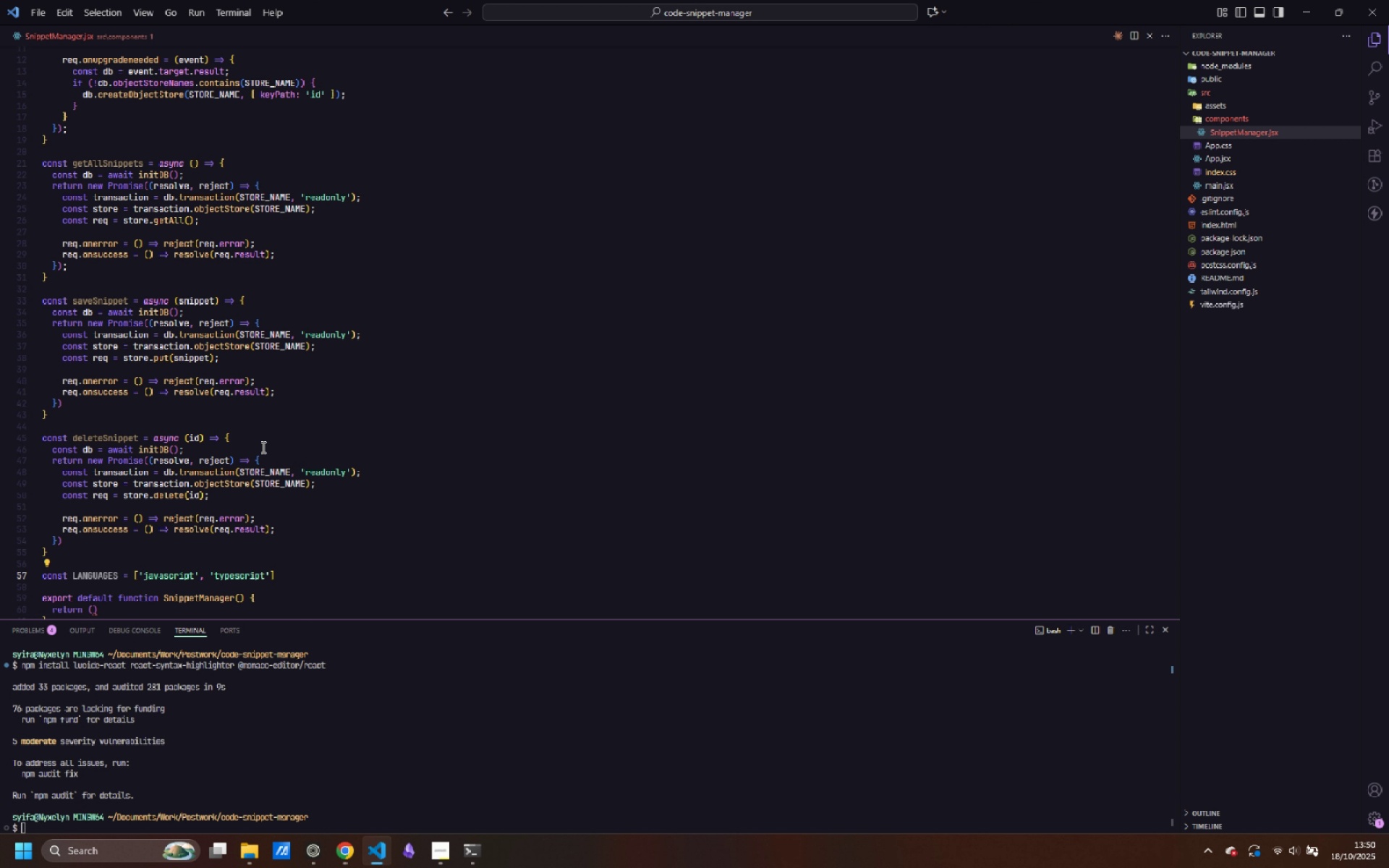 
type(, 'python)
 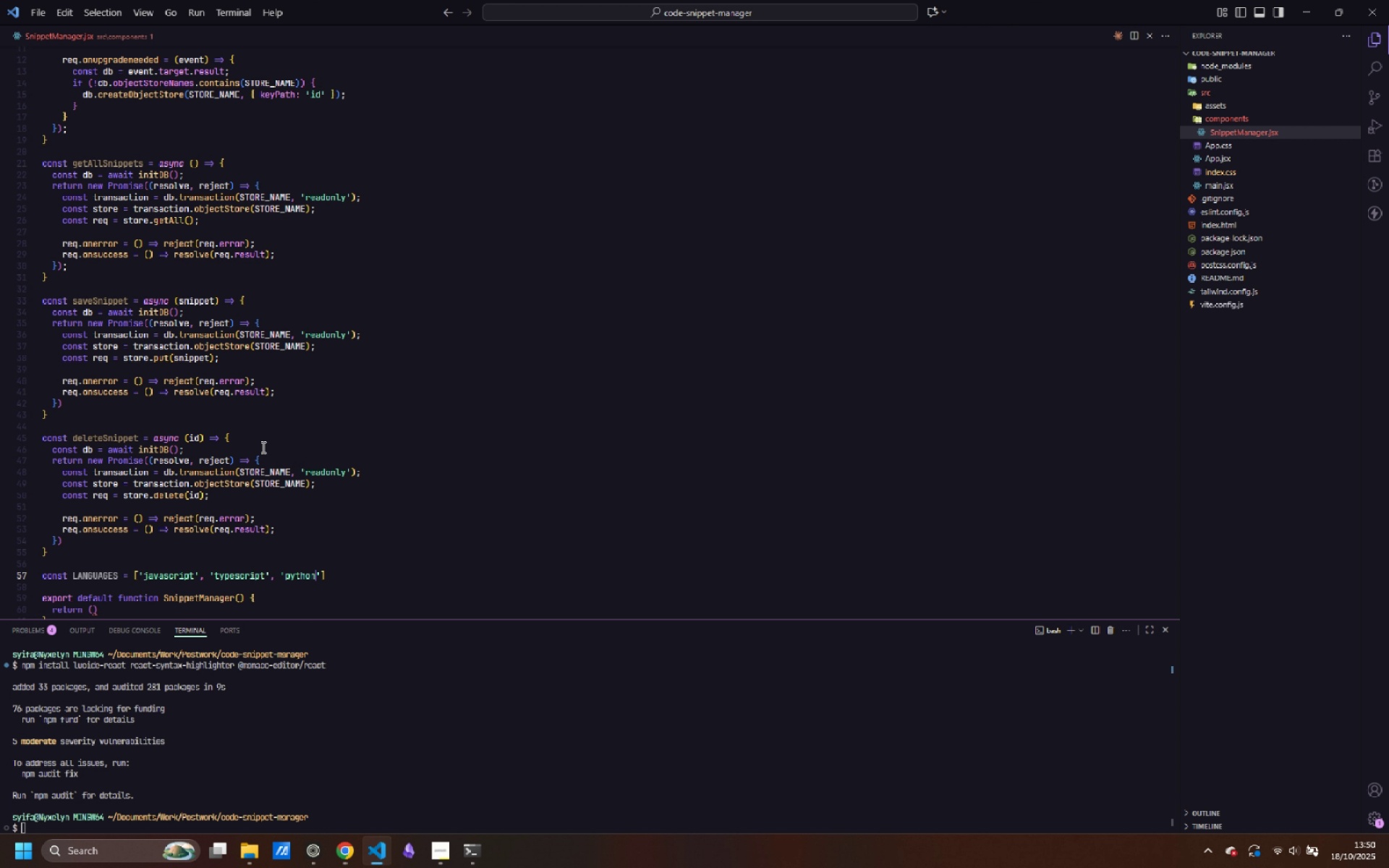 
key(ArrowRight)
 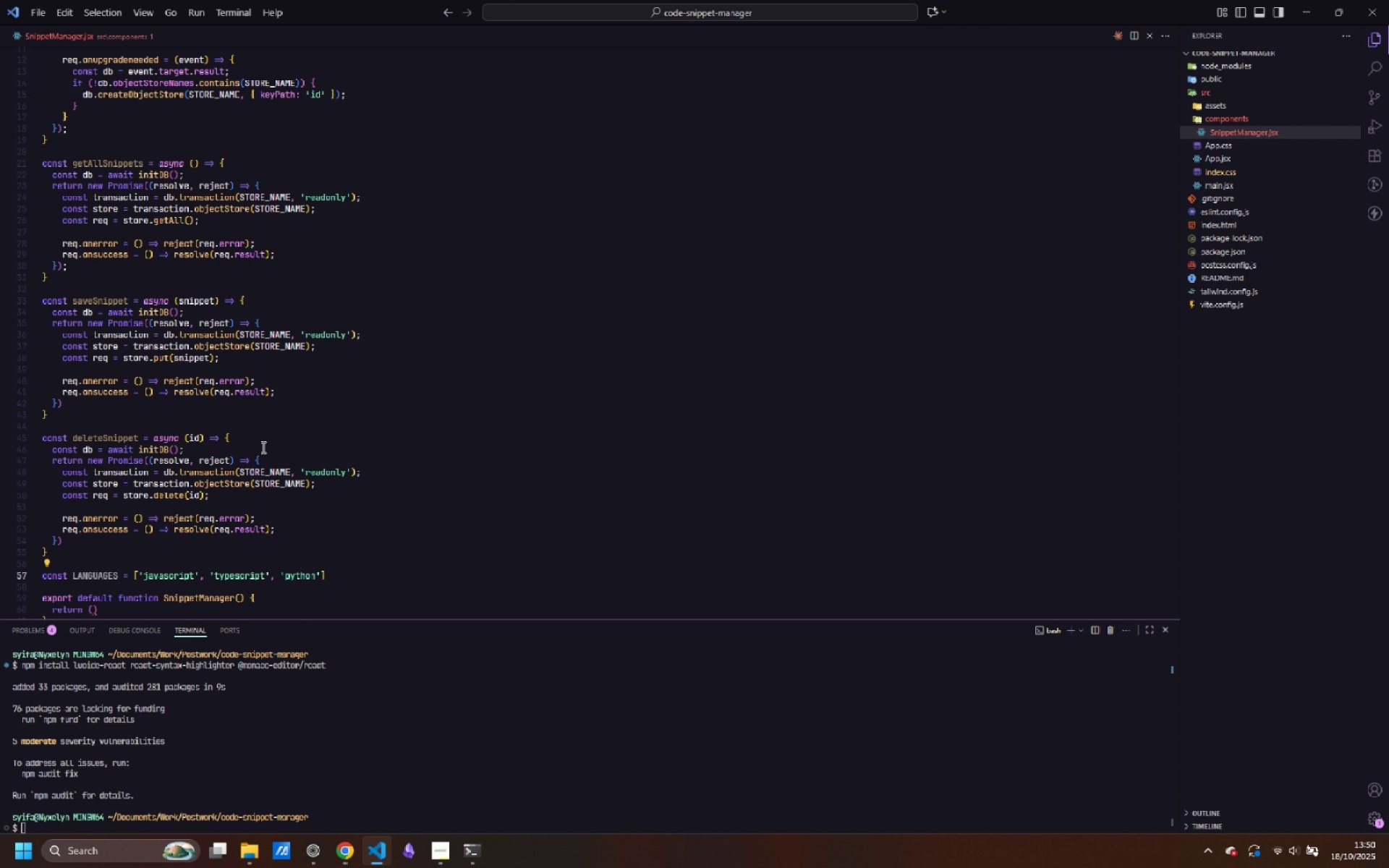 
type(, 'java)
 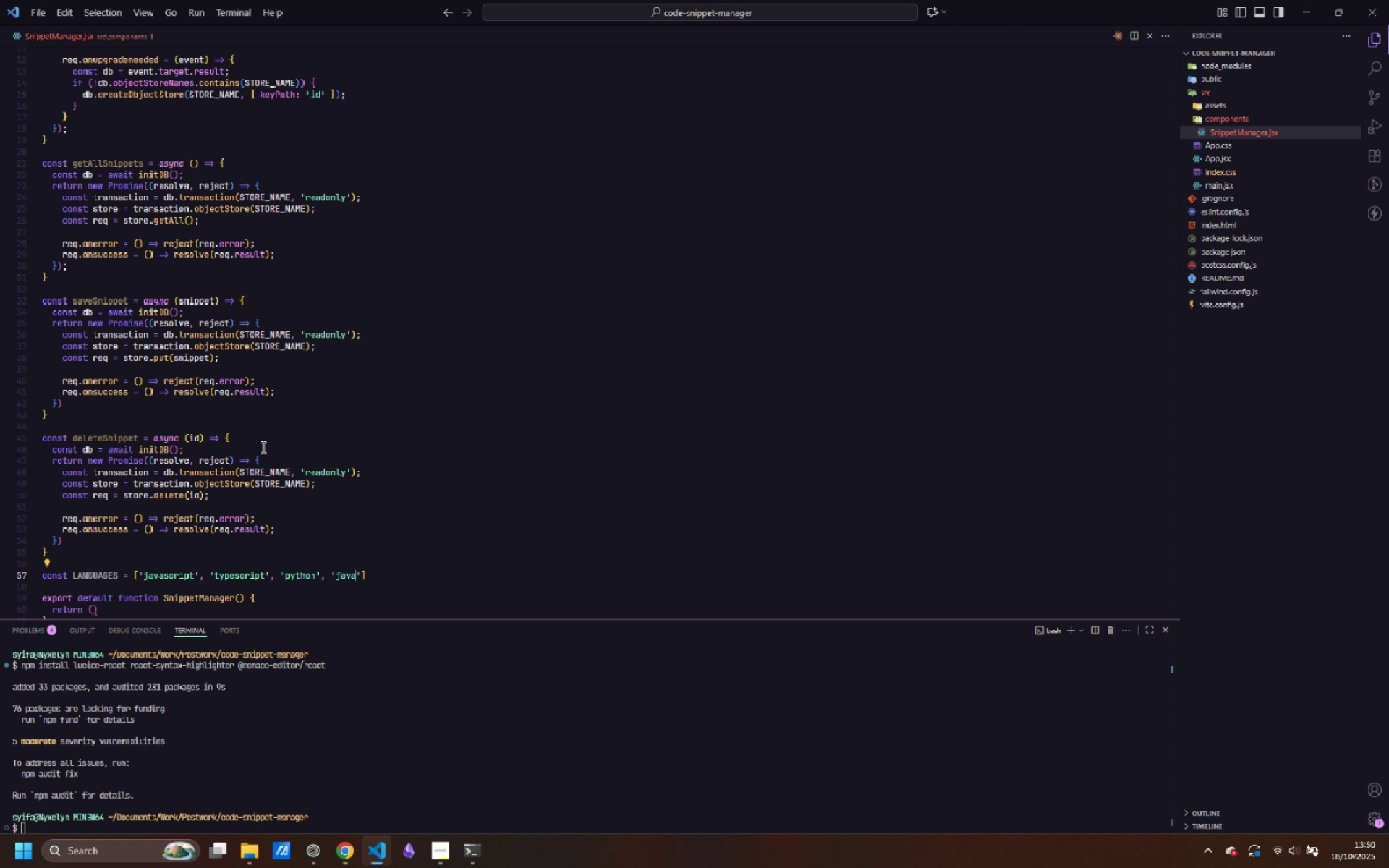 
key(ArrowRight)
 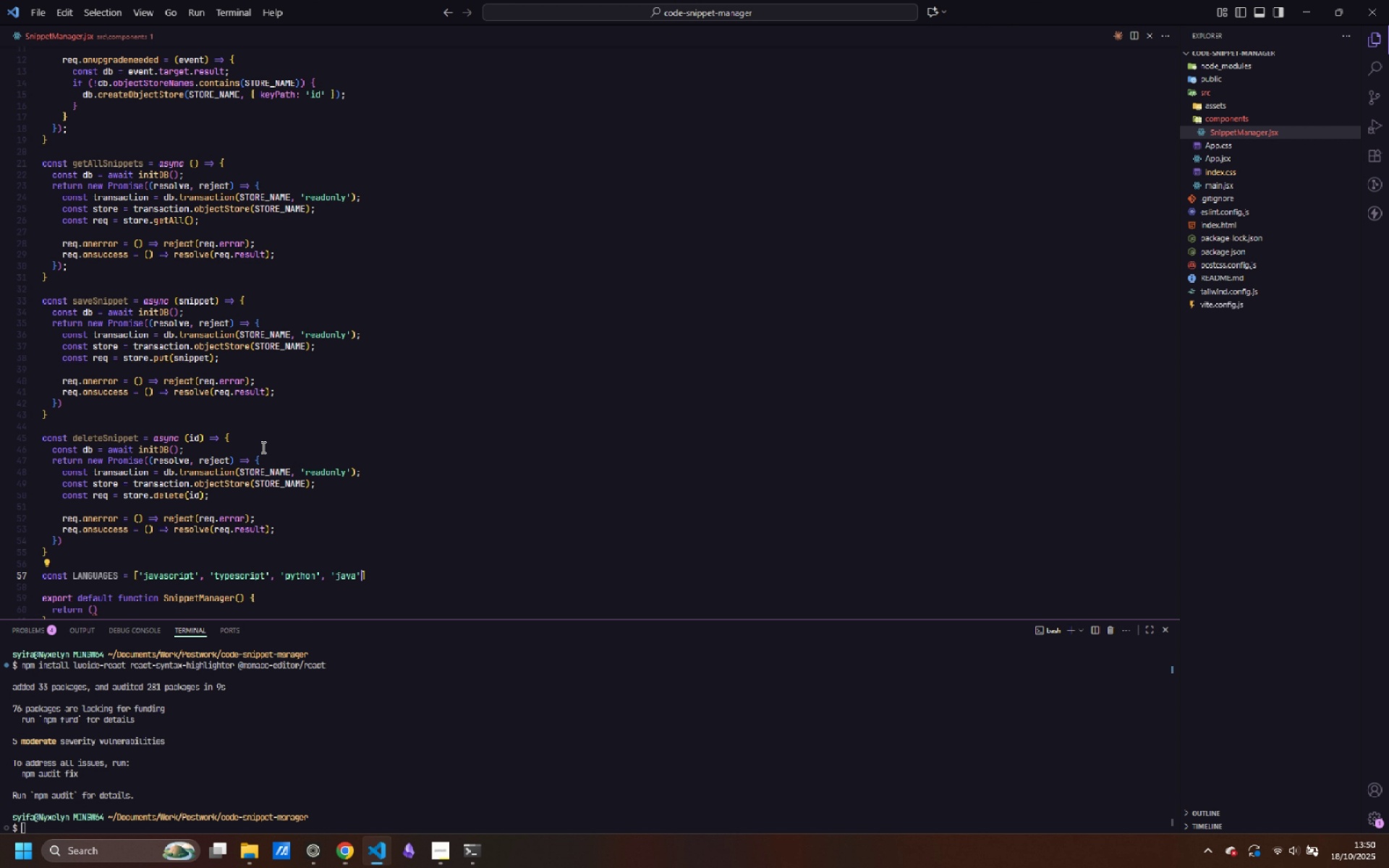 
key(Comma)
 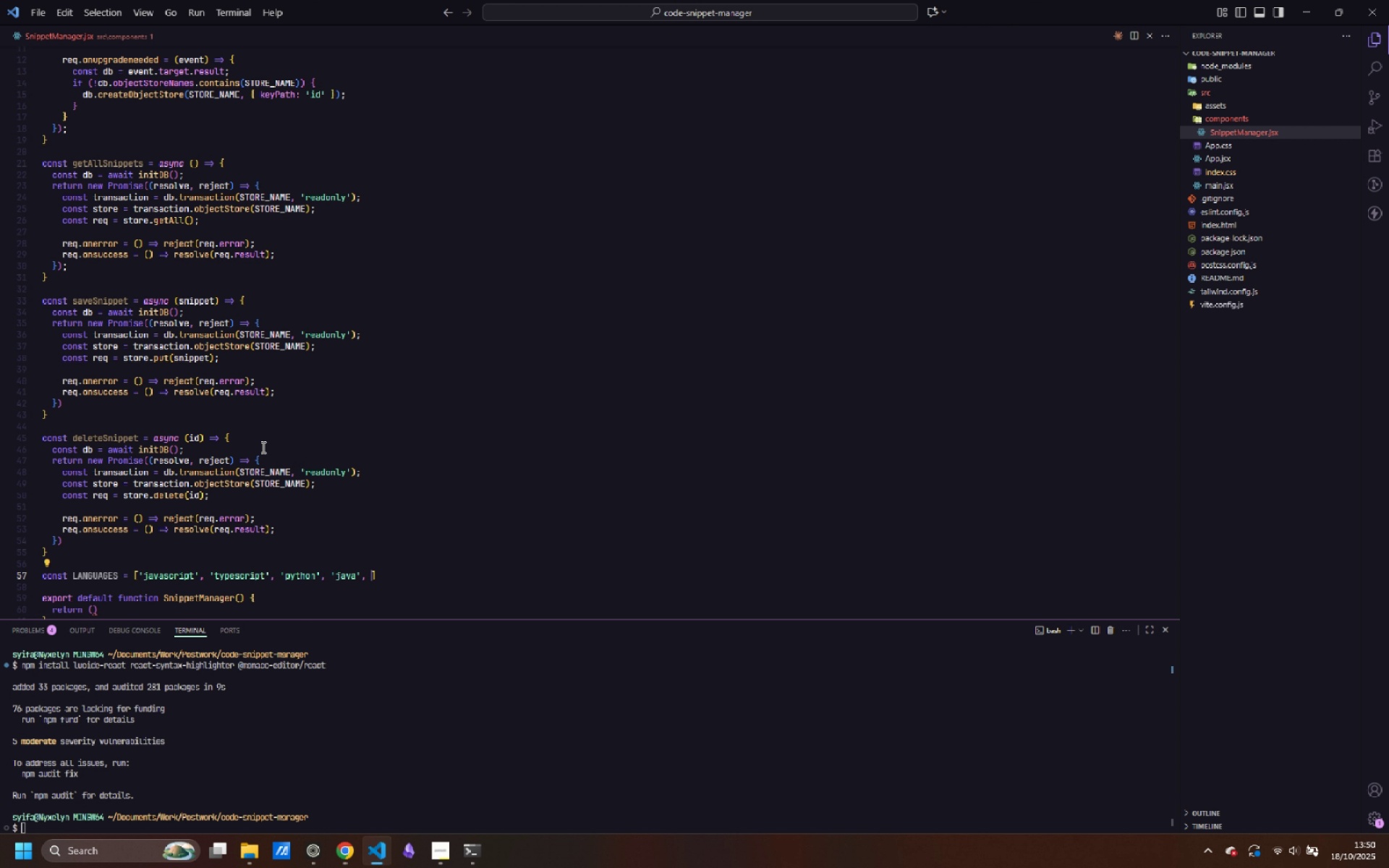 
key(Space)
 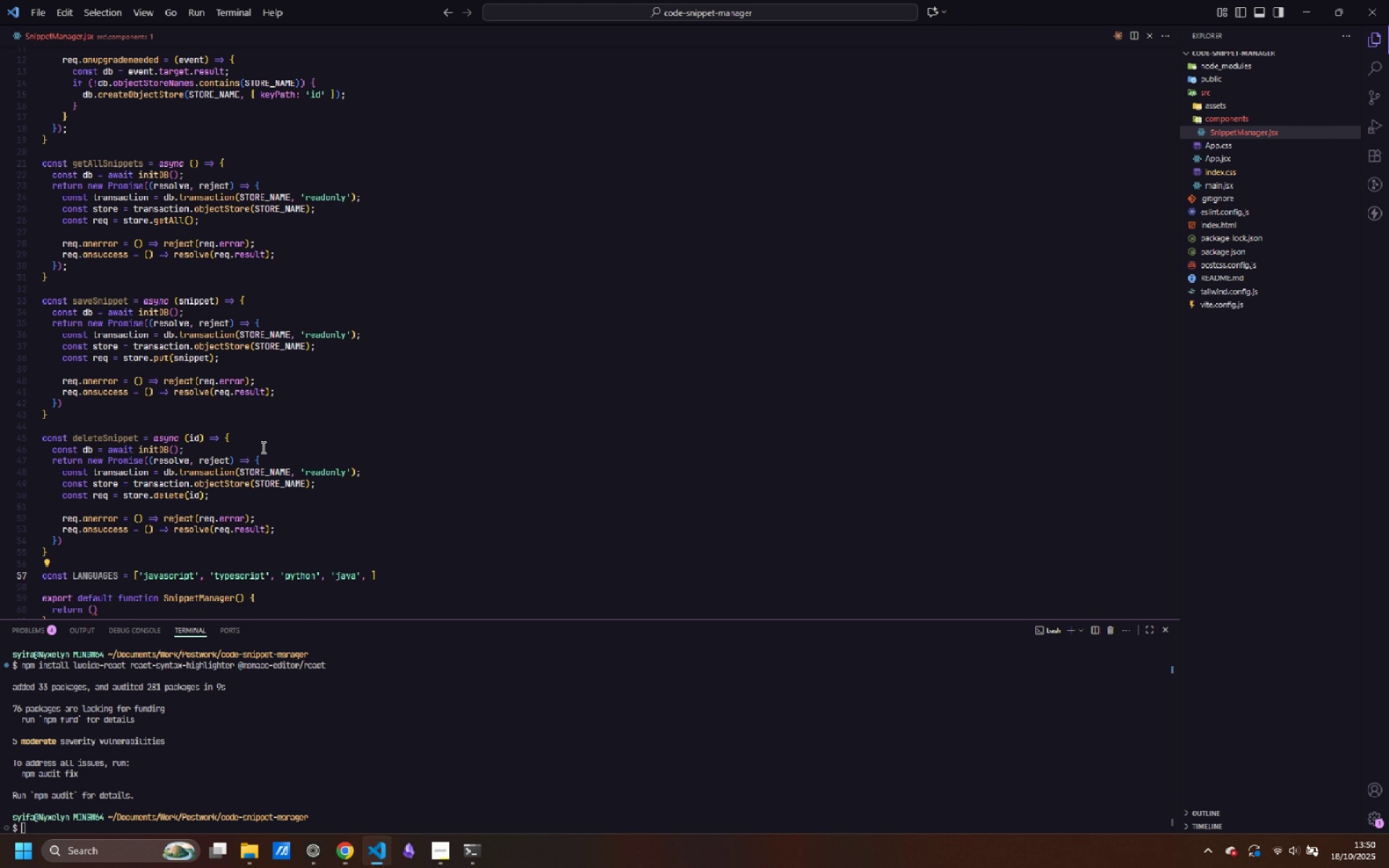 
type(ruby)
key(Backspace)
key(Backspace)
key(Backspace)
key(Backspace)
type('ruby)
 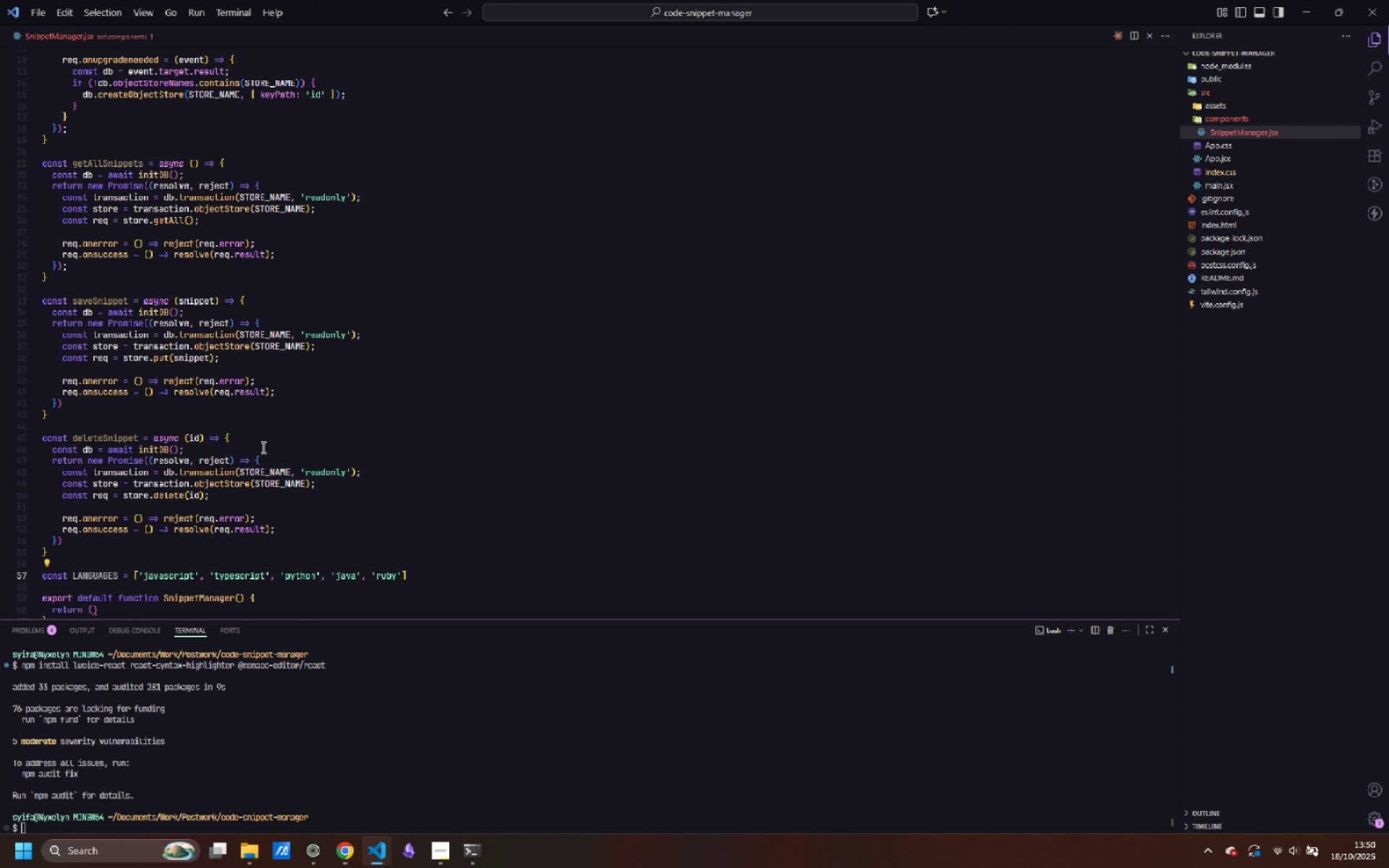 
key(ArrowRight)
 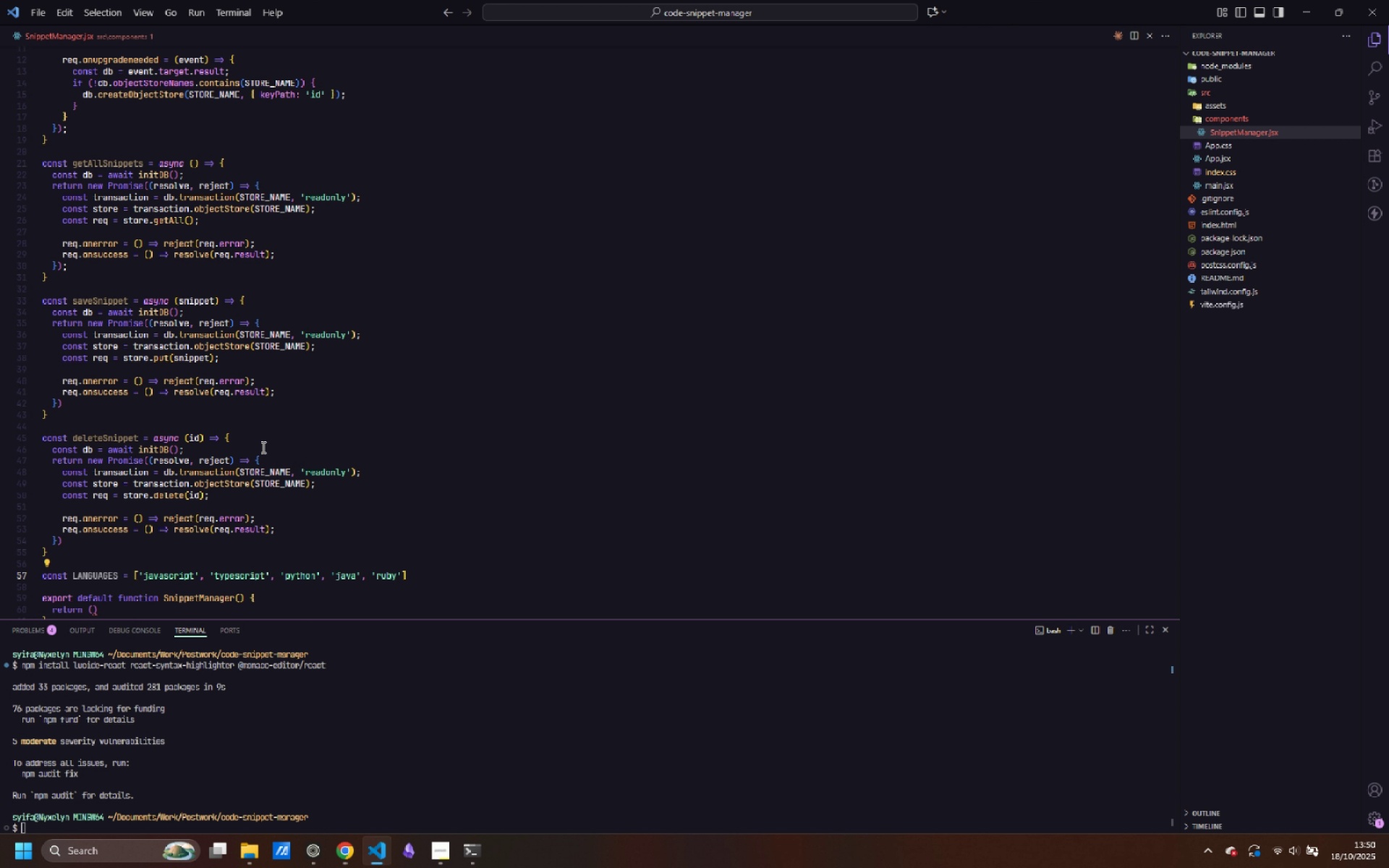 
type(, 'go)
 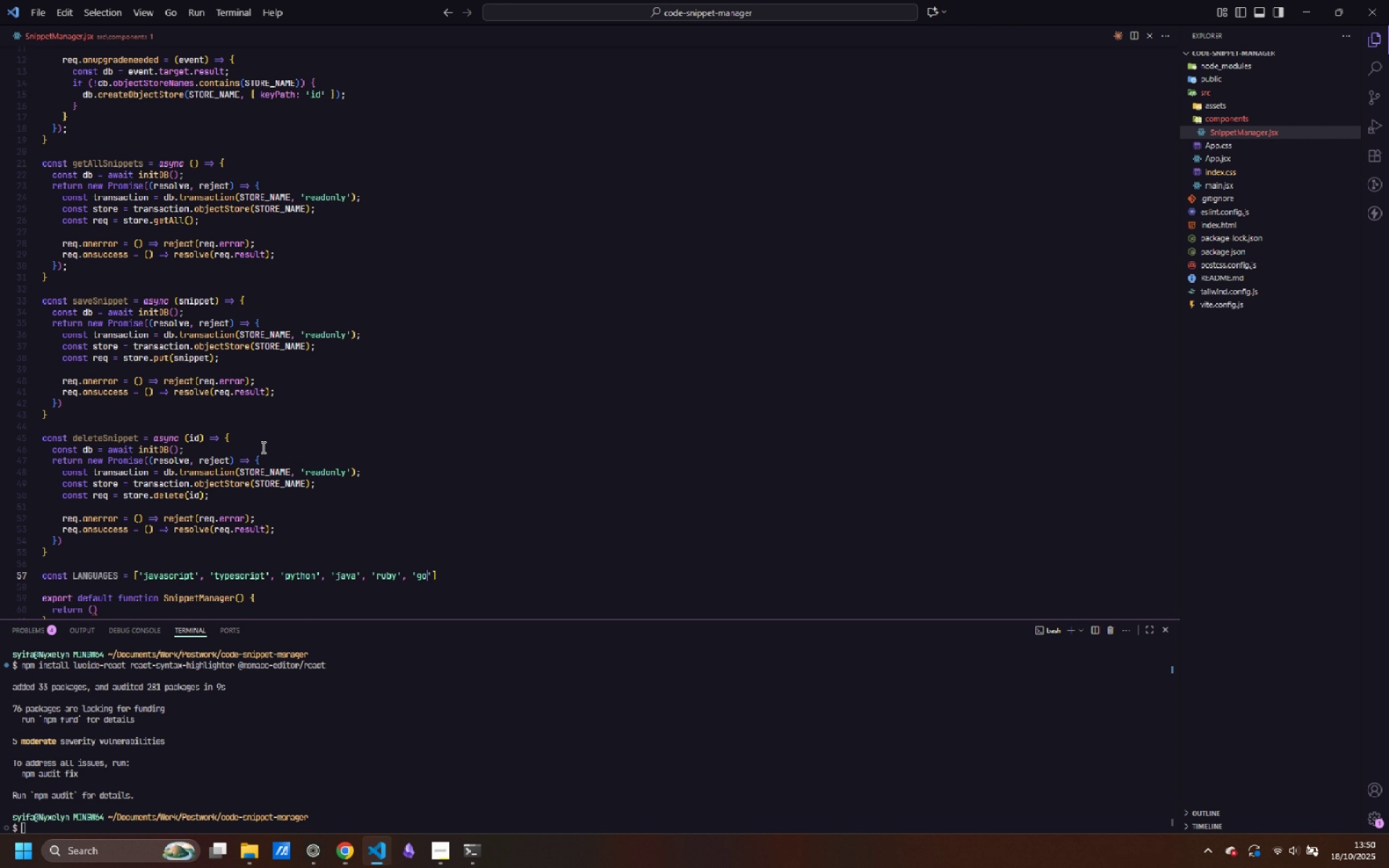 
key(ArrowRight)
 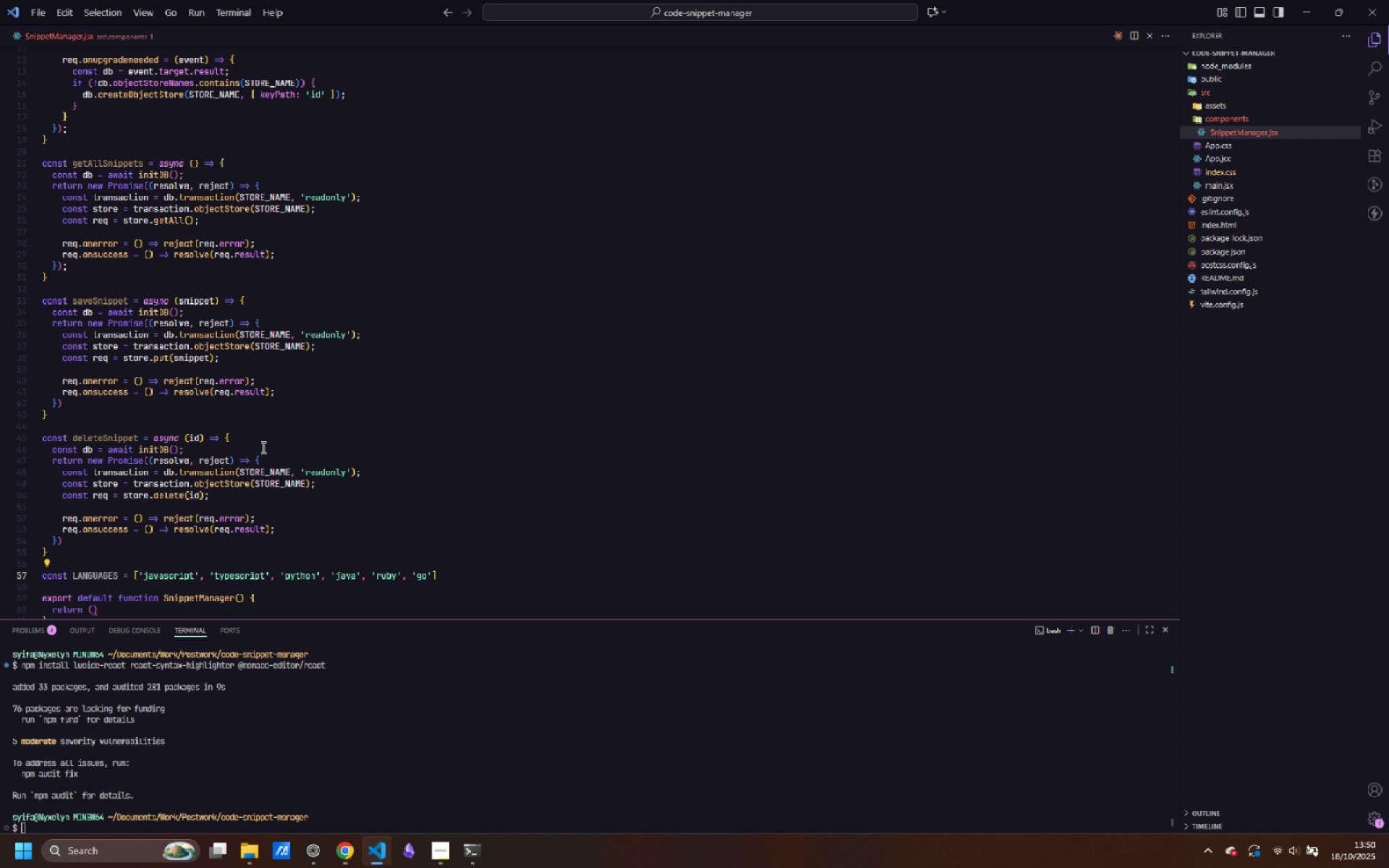 
type(, rust)
 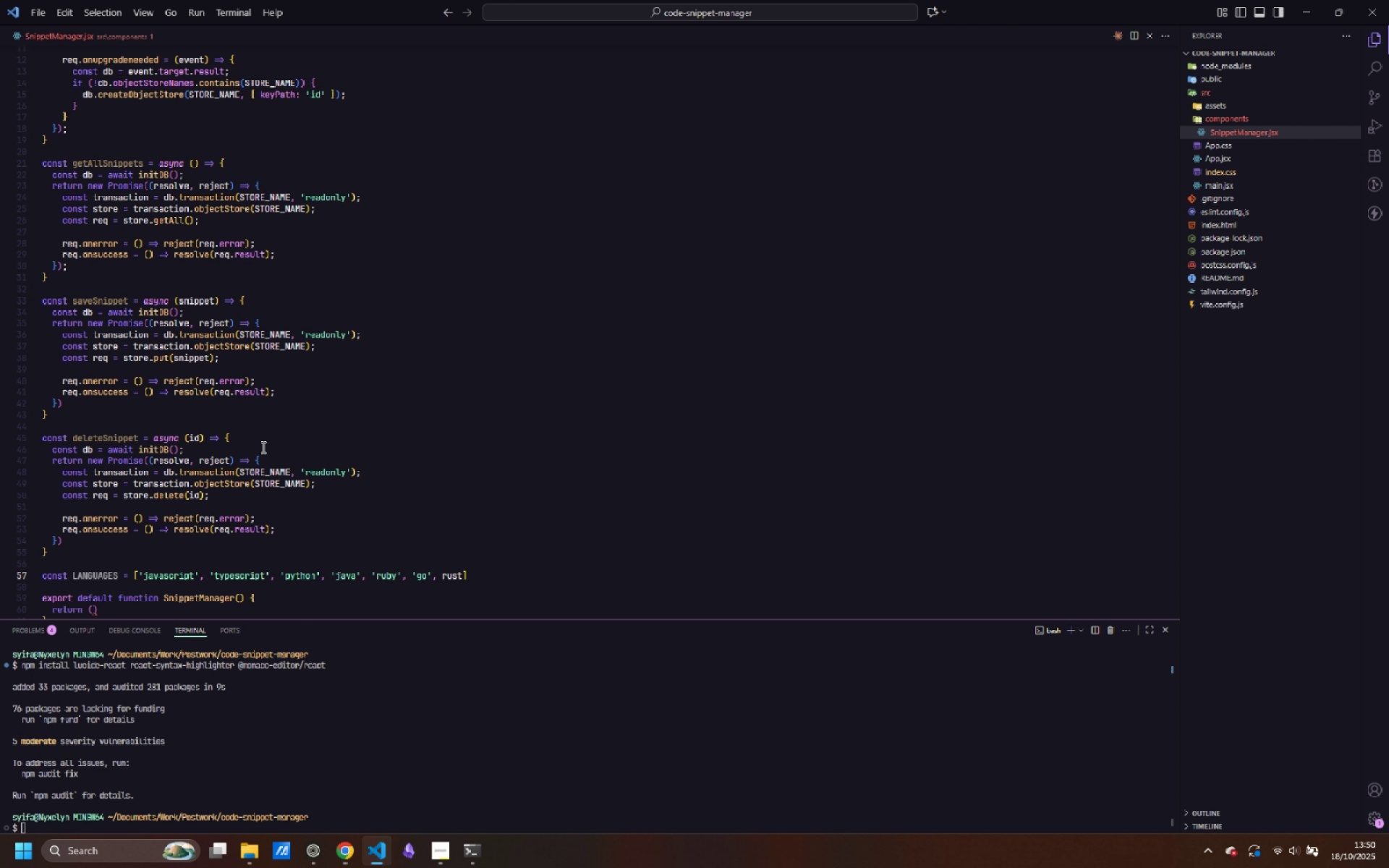 
key(Control+Shift+ControlLeft)
 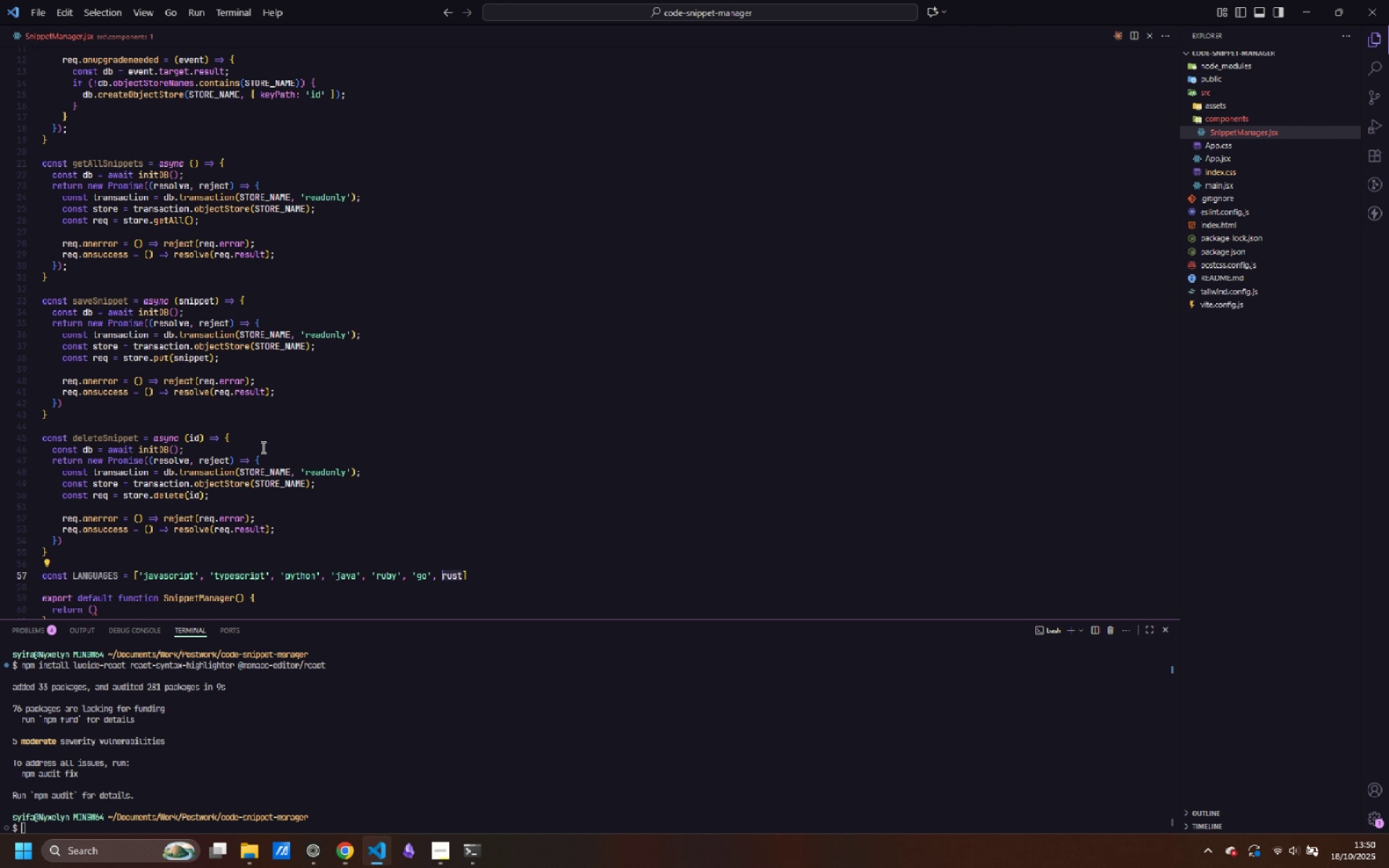 
key(Control+Shift+ArrowLeft)
 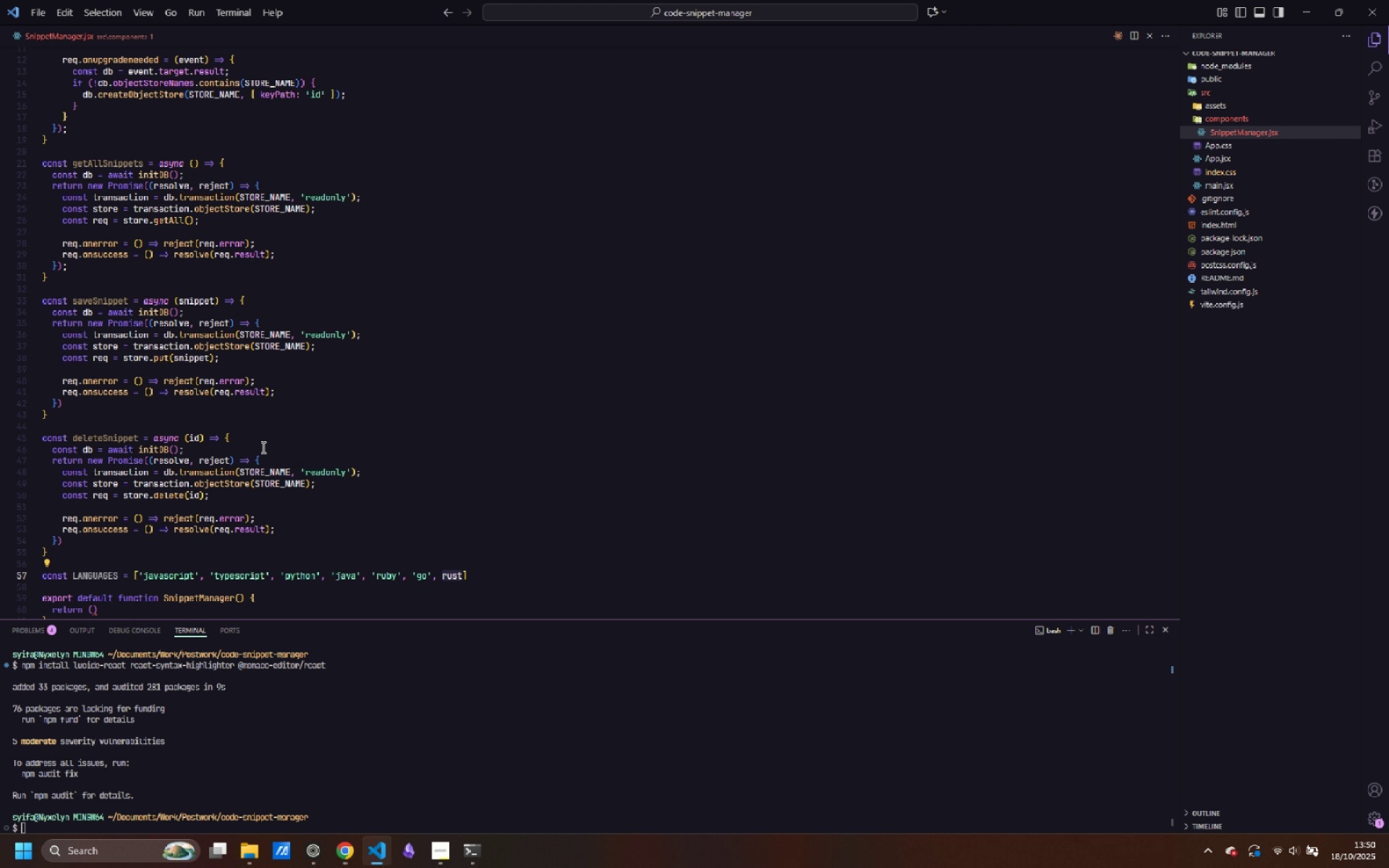 
key(Quote)
 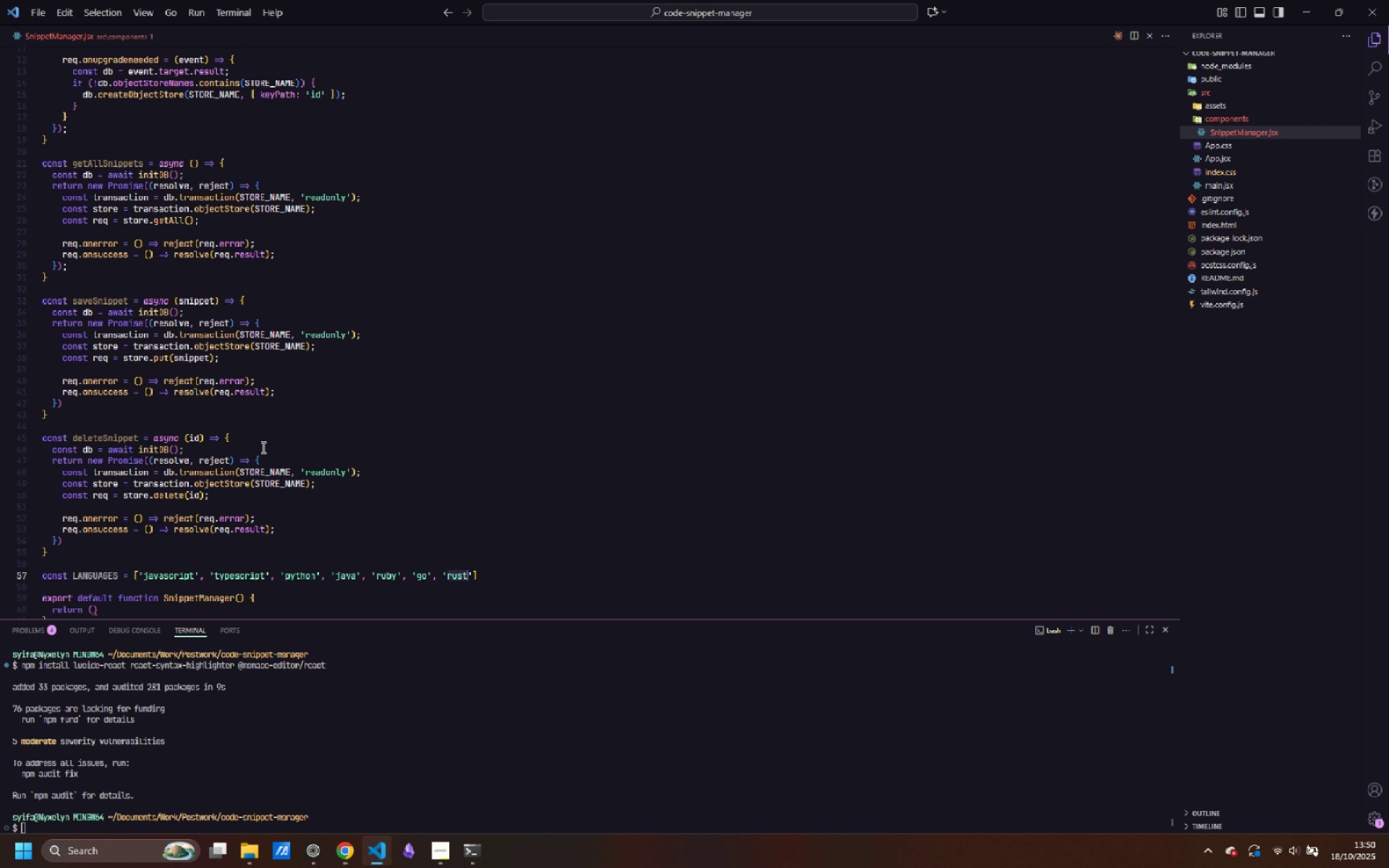 
key(ArrowRight)
 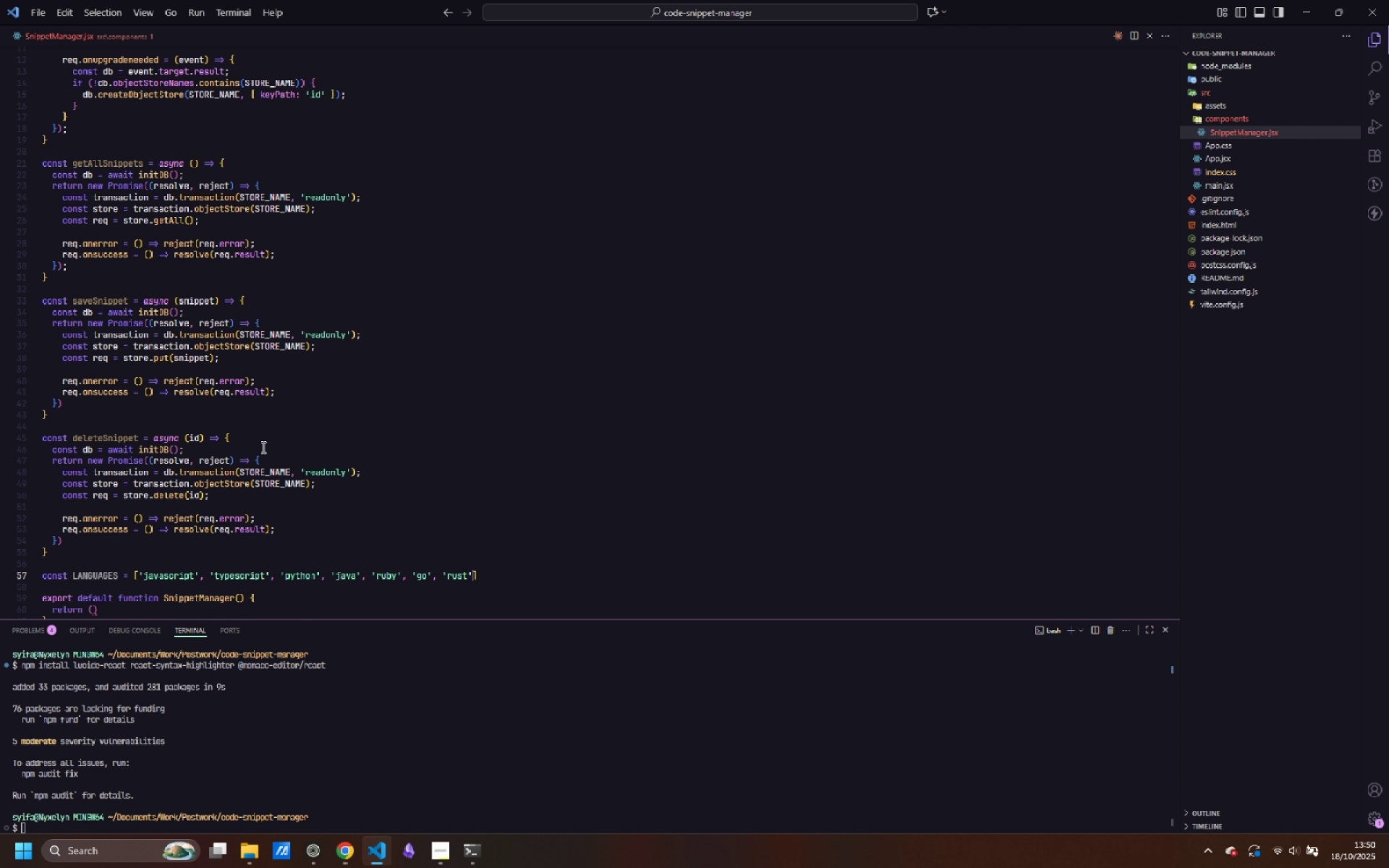 
key(ArrowRight)
 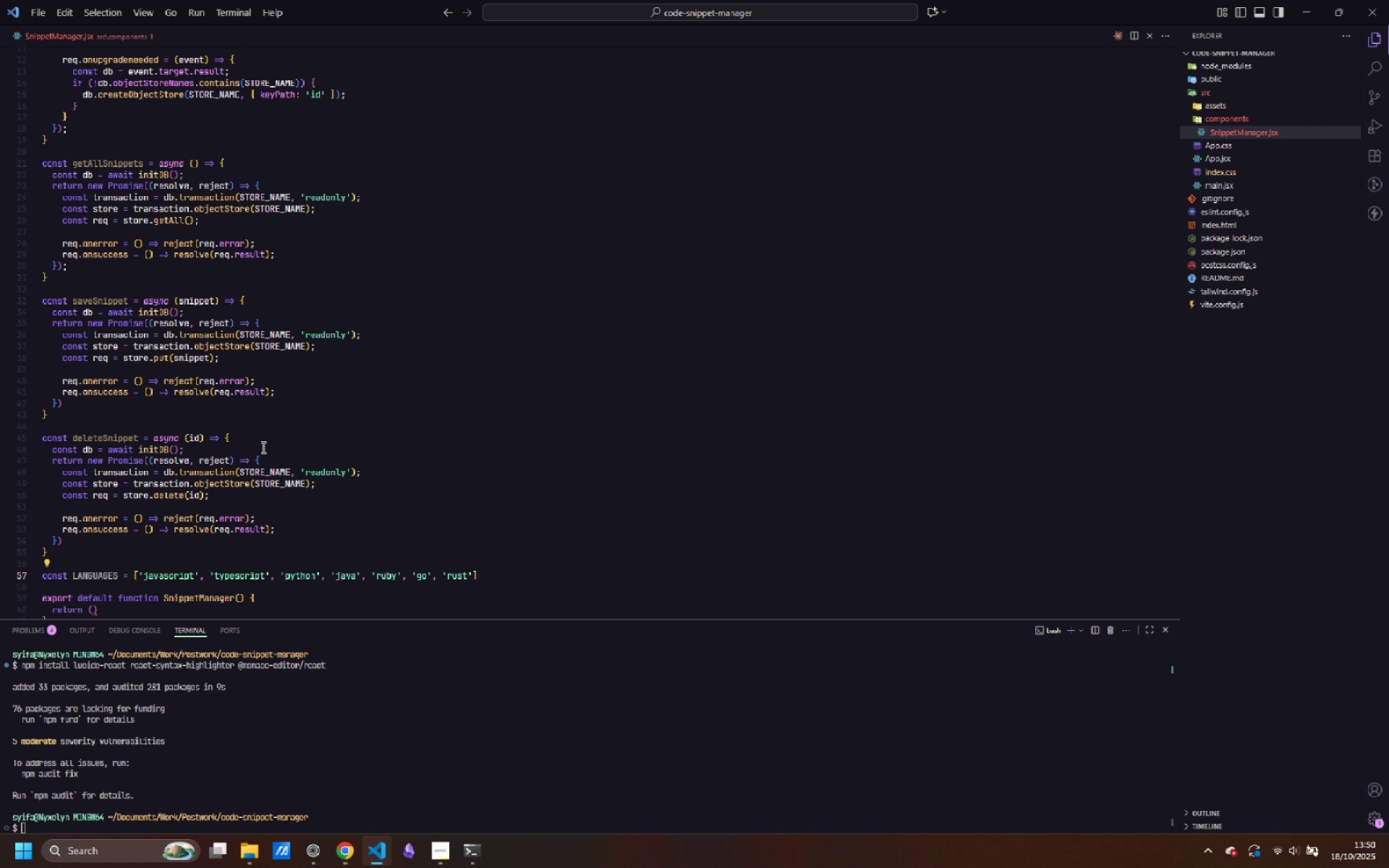 
key(ArrowRight)
 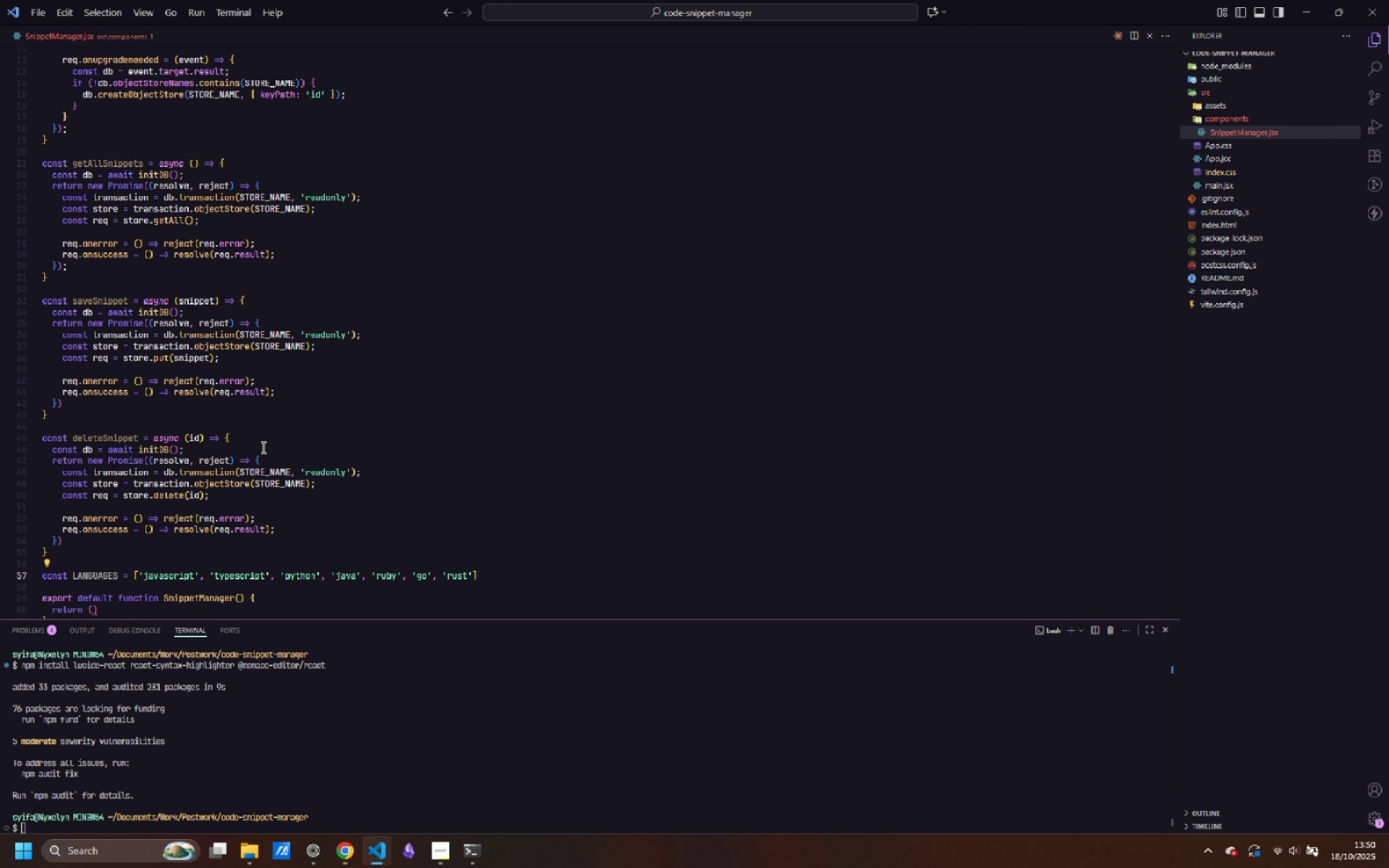 
key(Semicolon)
 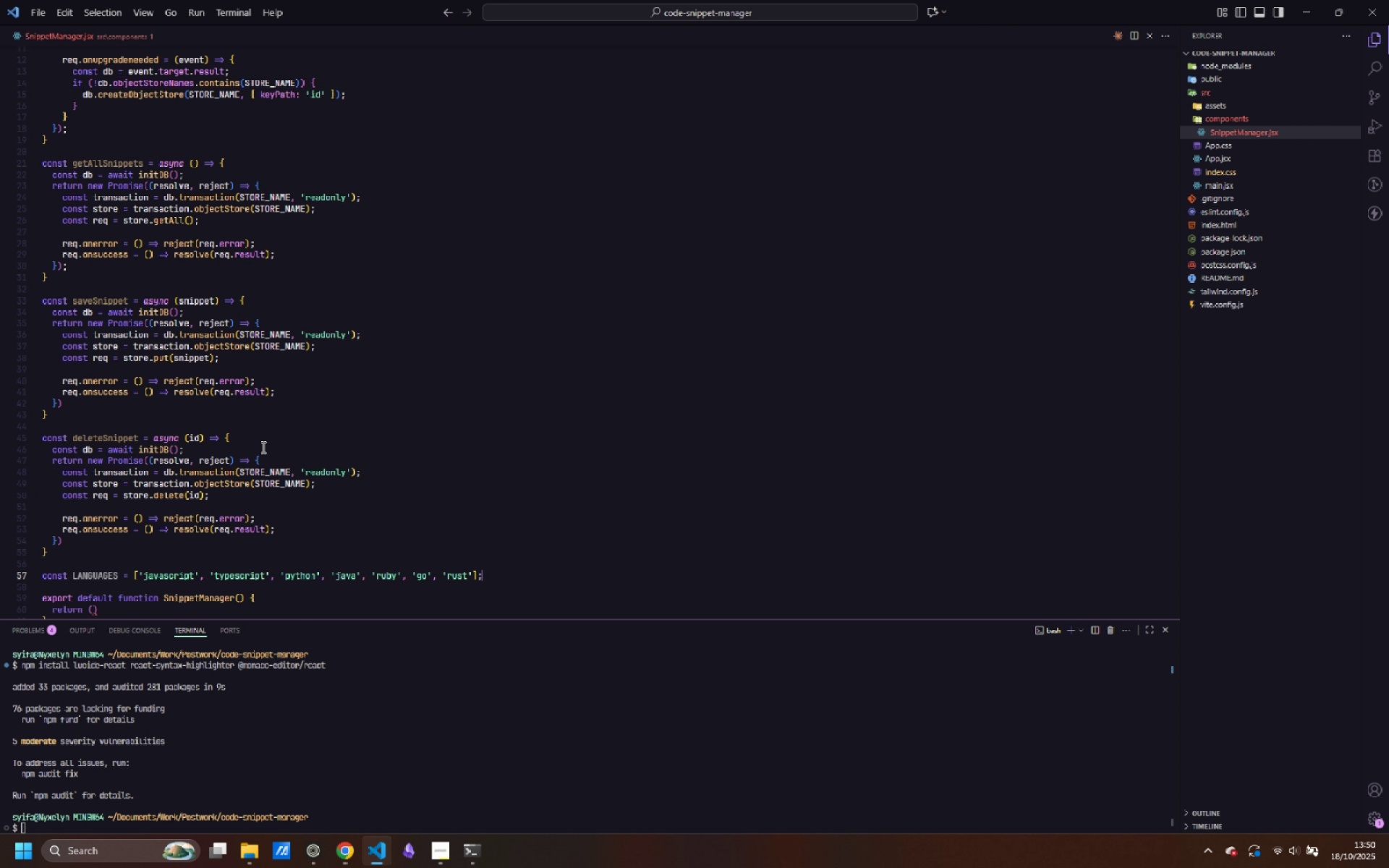 
key(Enter)
 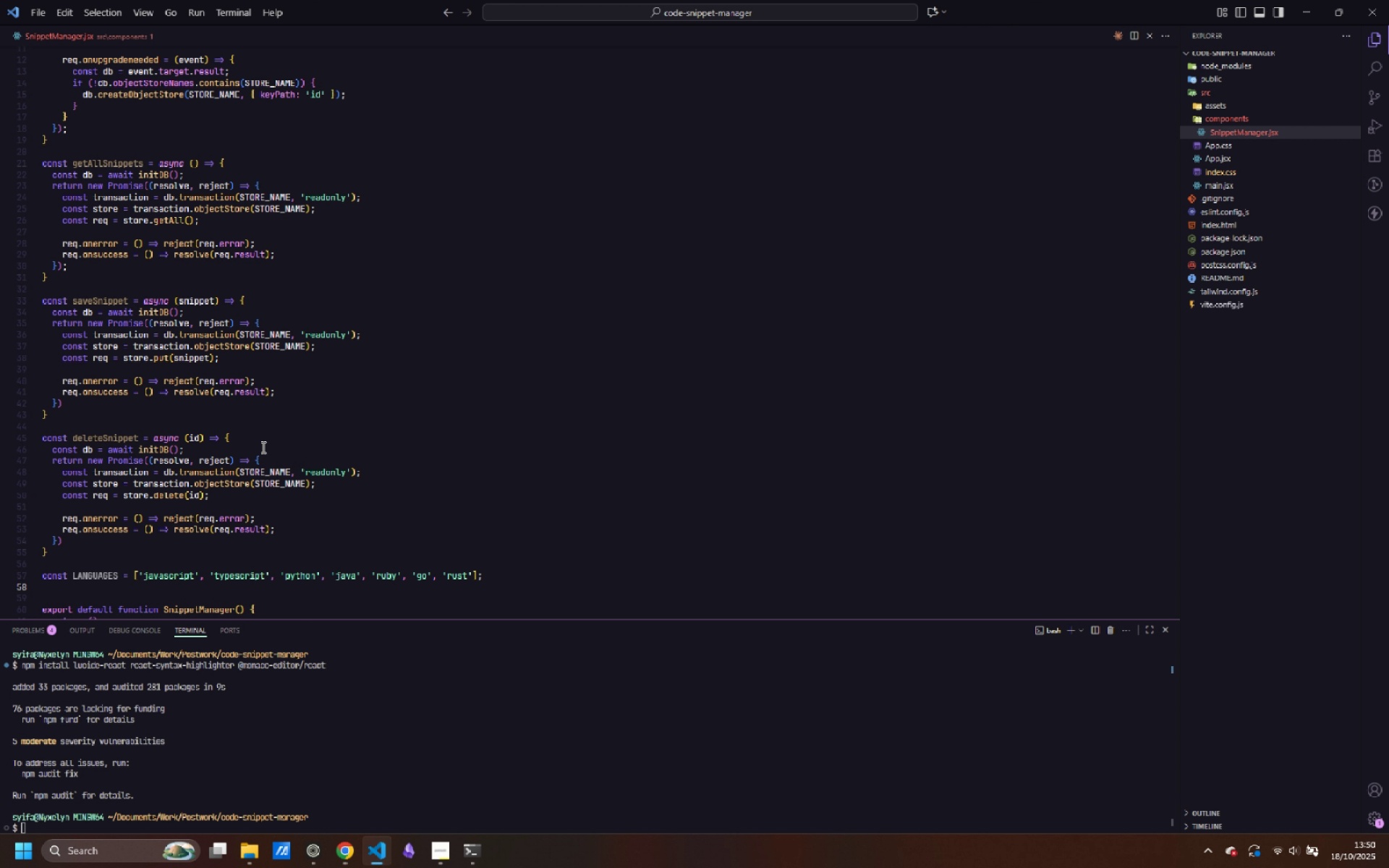 
type(const CATEGORIES = [)
 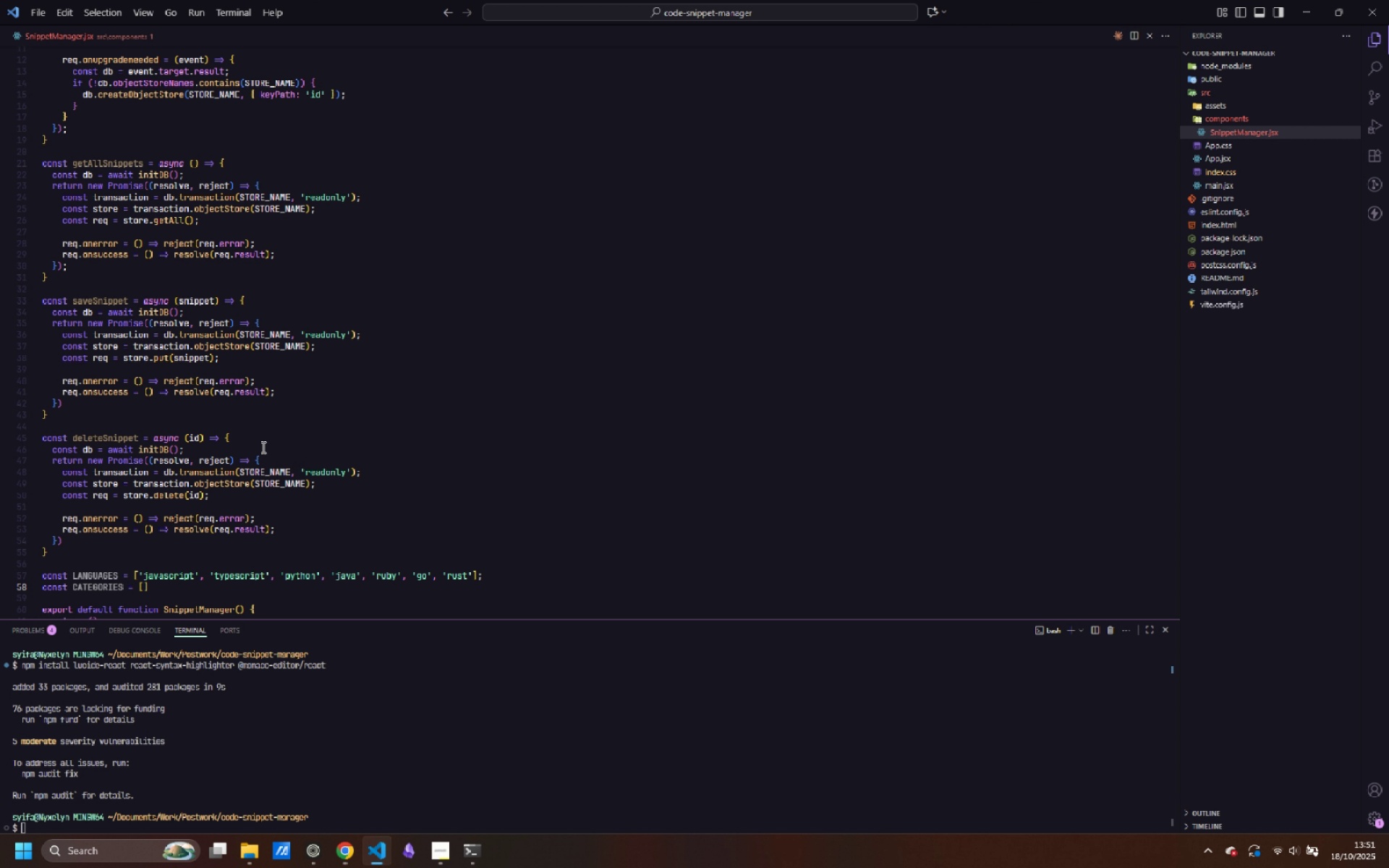 
type('Algoritm)
key(Backspace)
type(hm)
 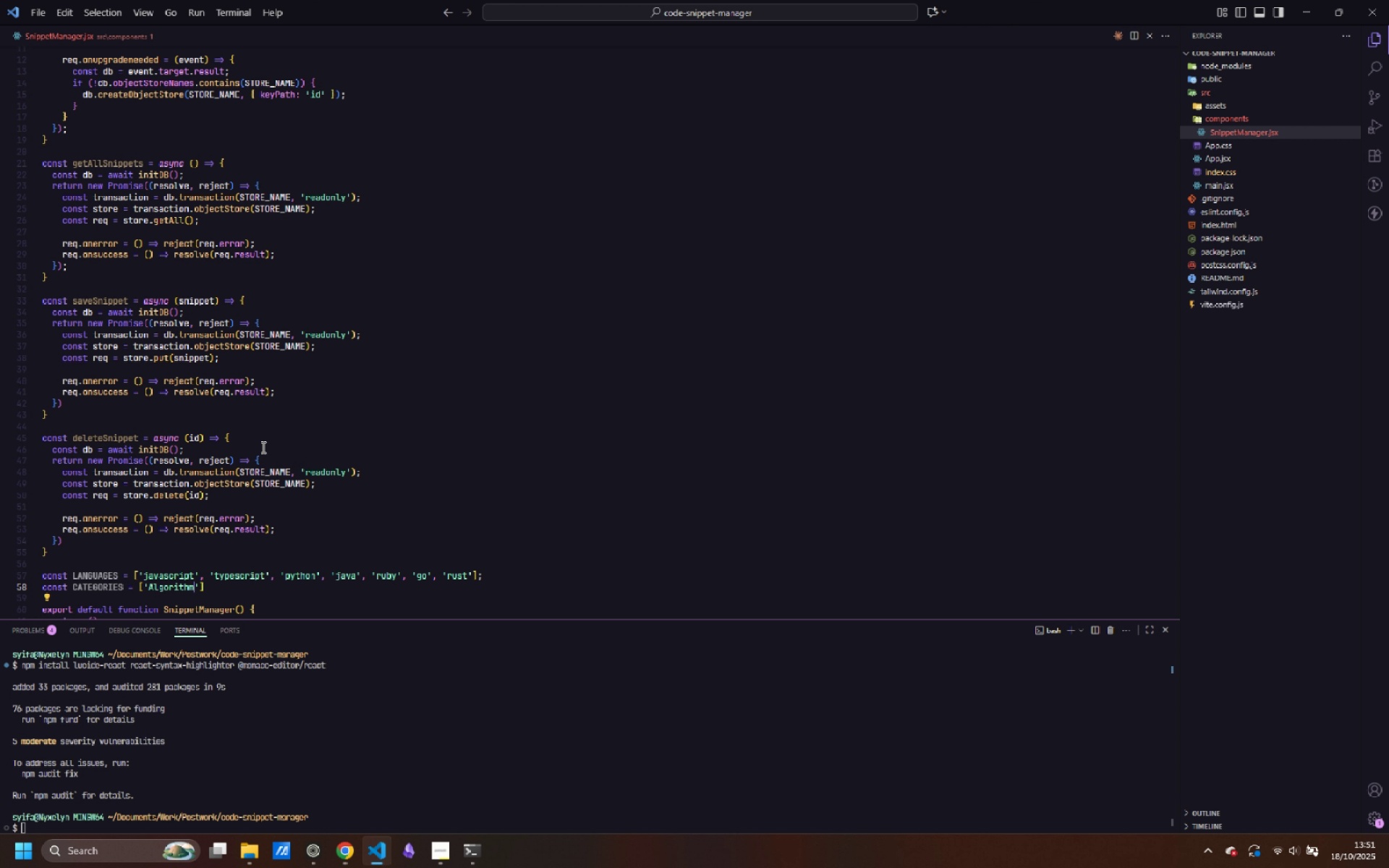 
key(ArrowRight)
 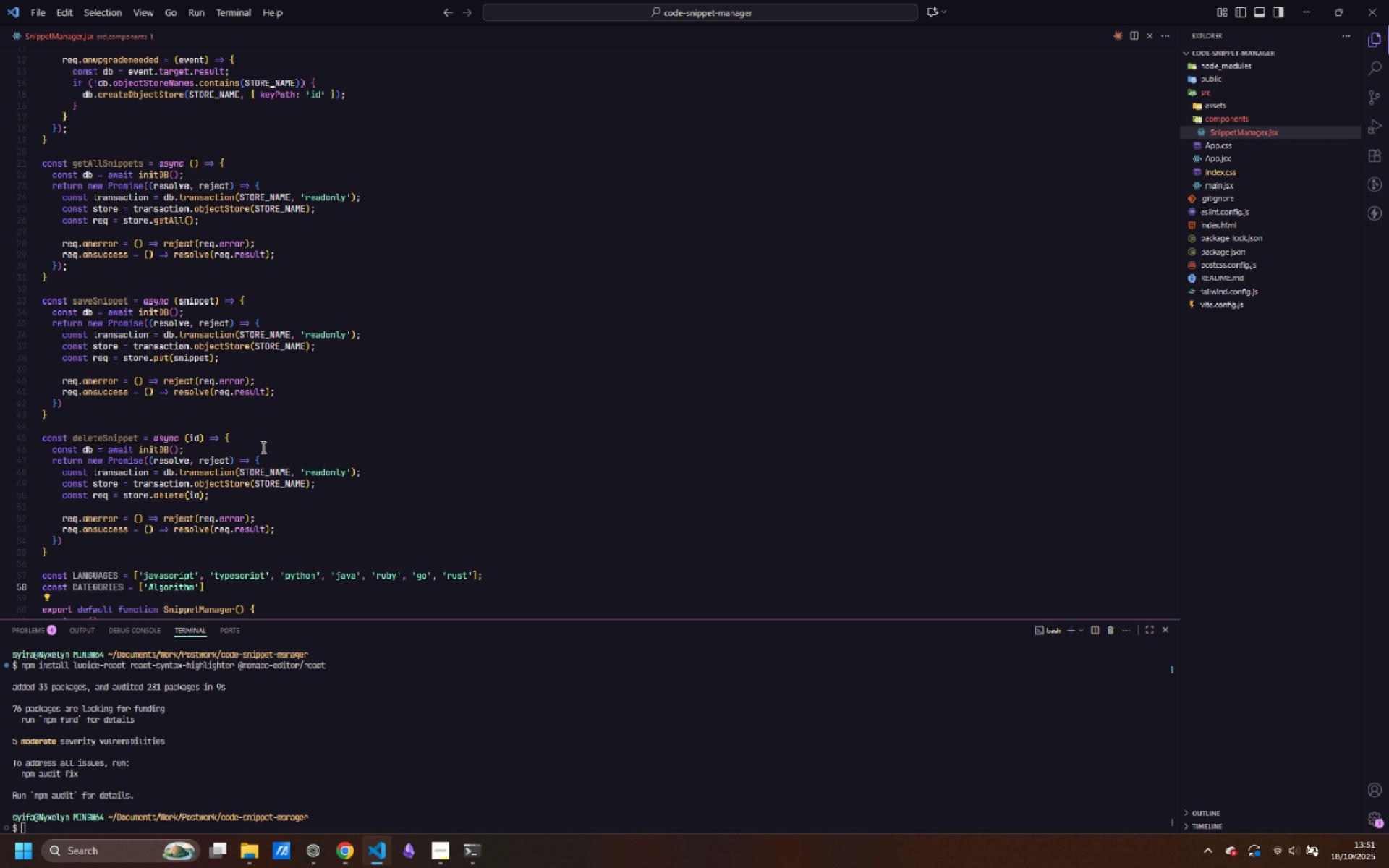 
key(Comma)
 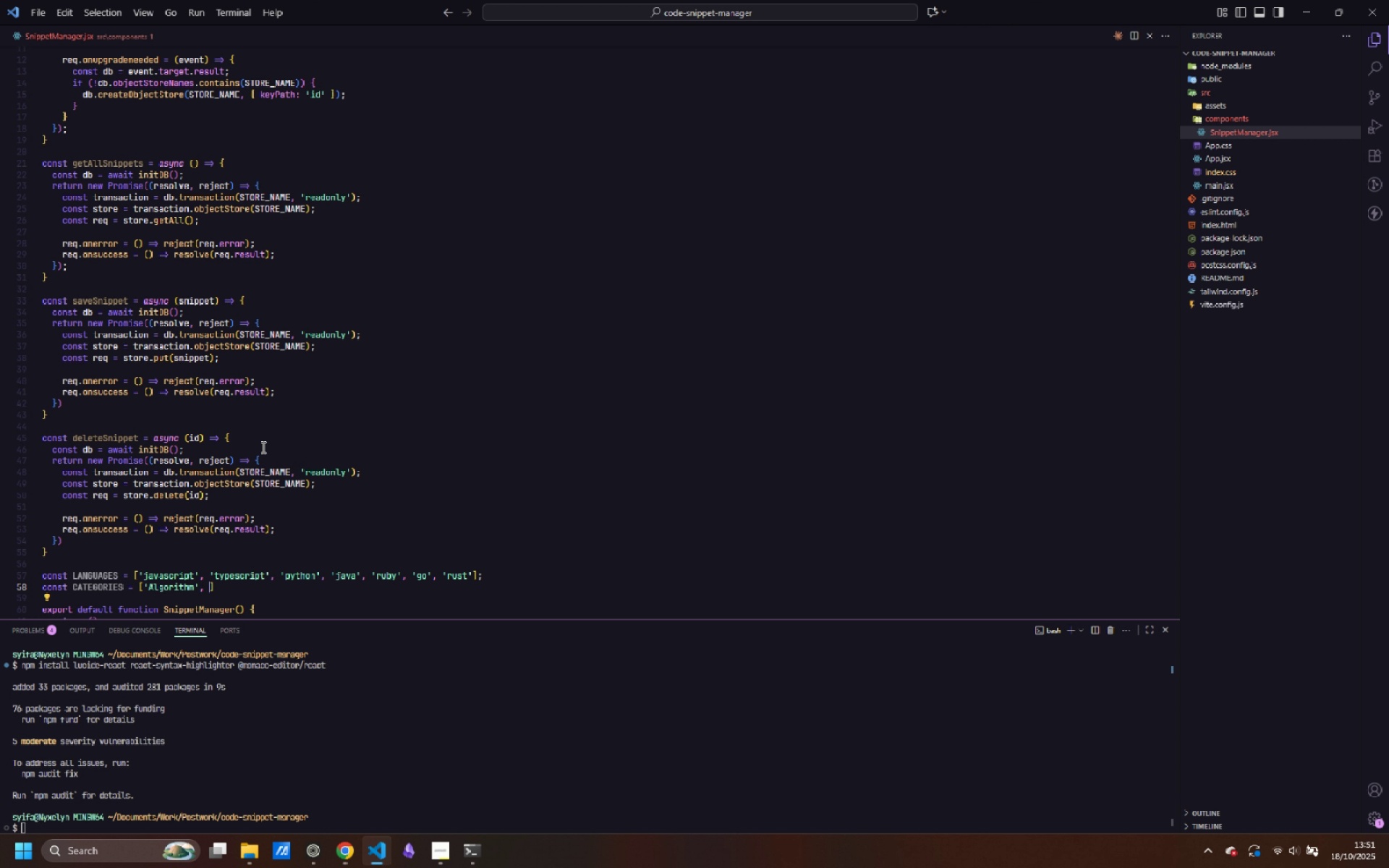 
key(Space)
 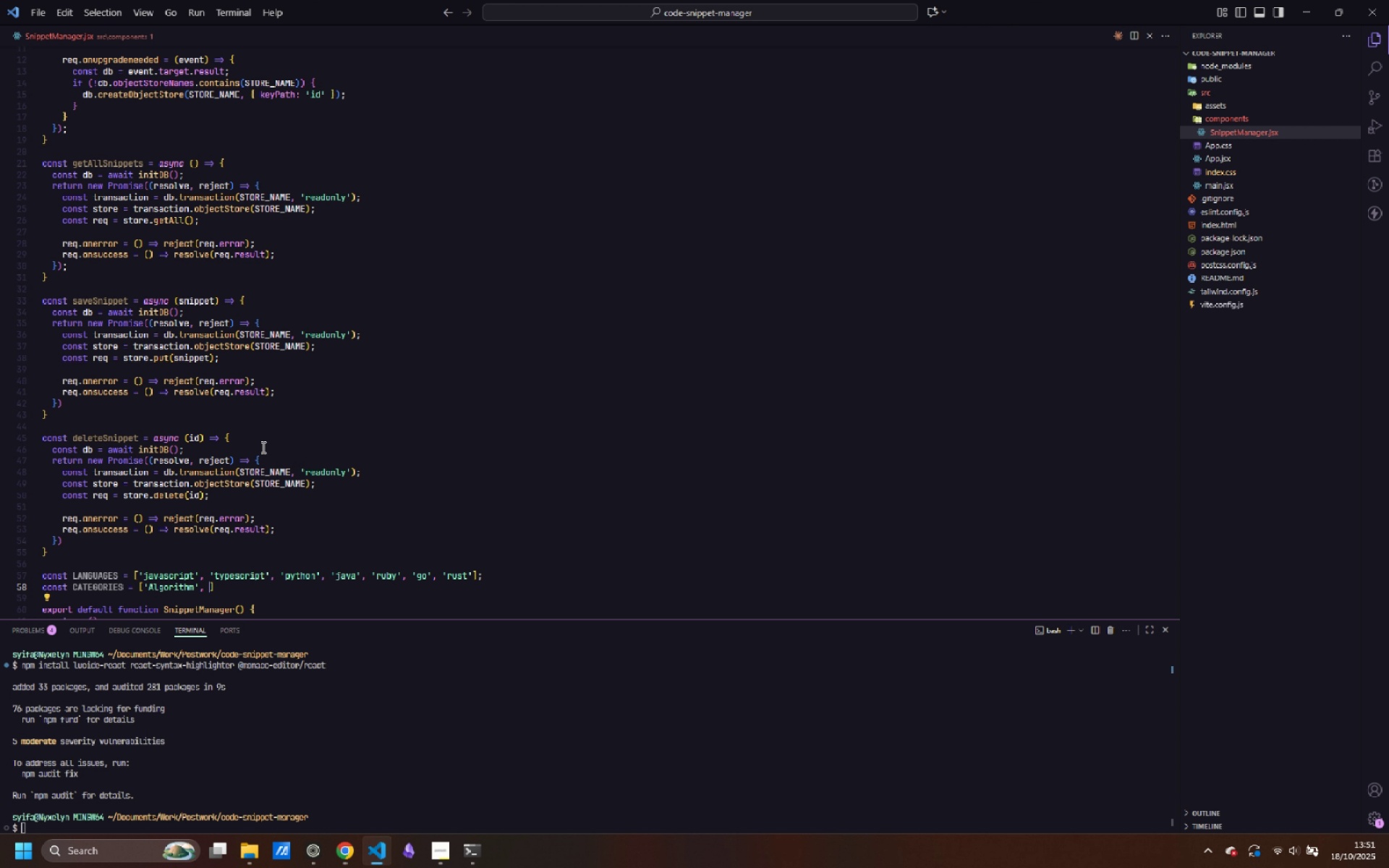 
key(ArrowLeft)
 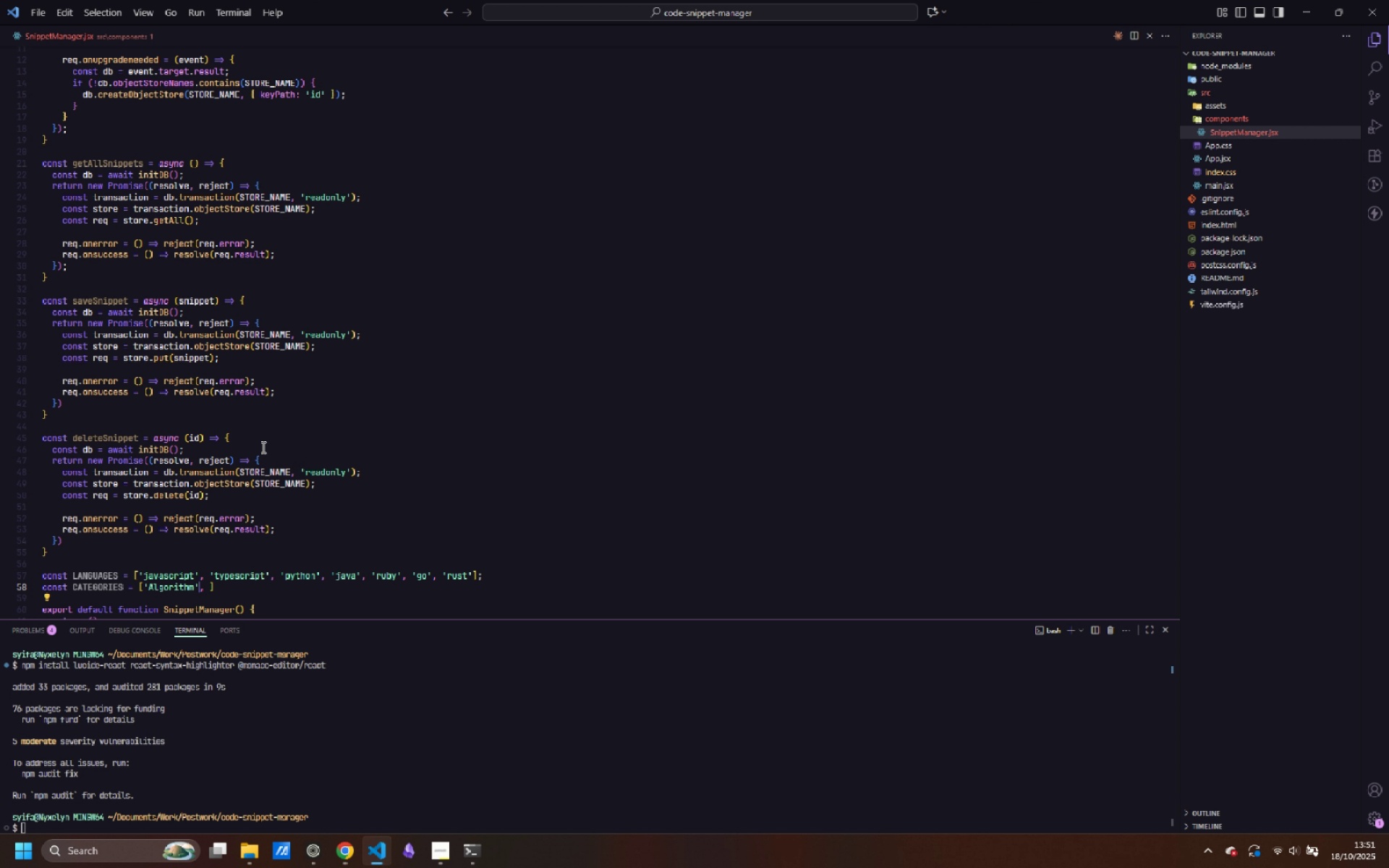 
key(ArrowLeft)
 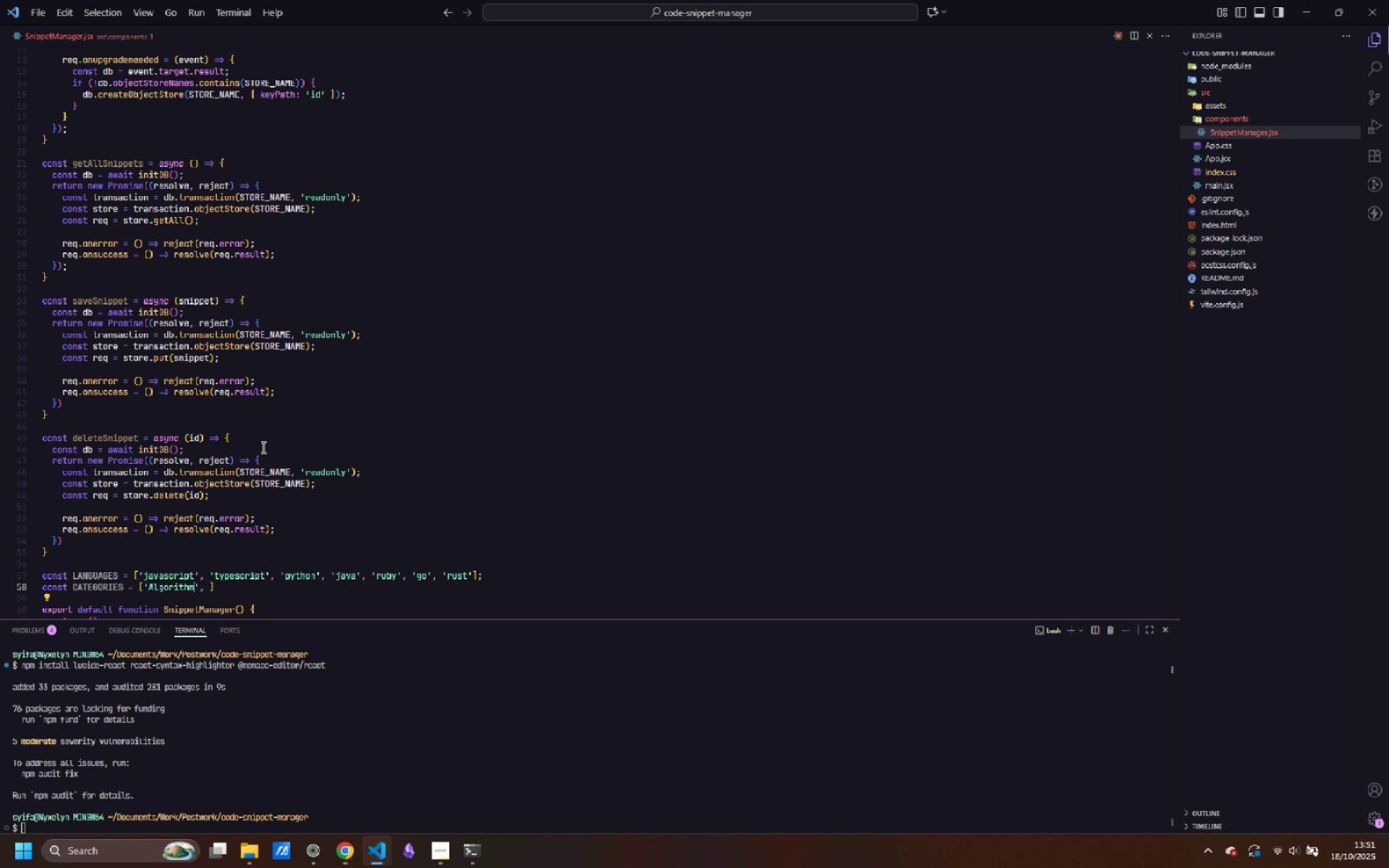 
key(ArrowLeft)
 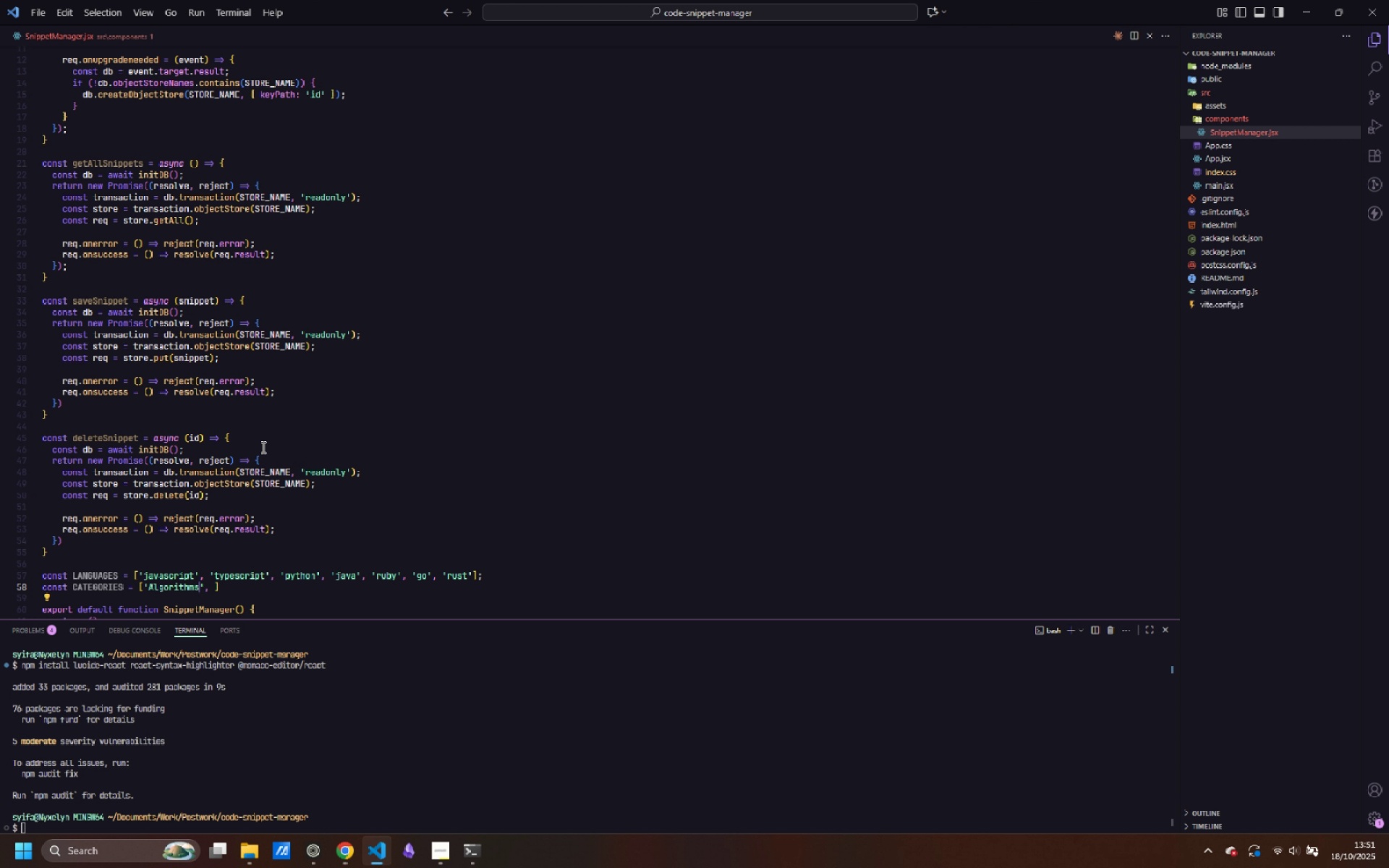 
key(S)
 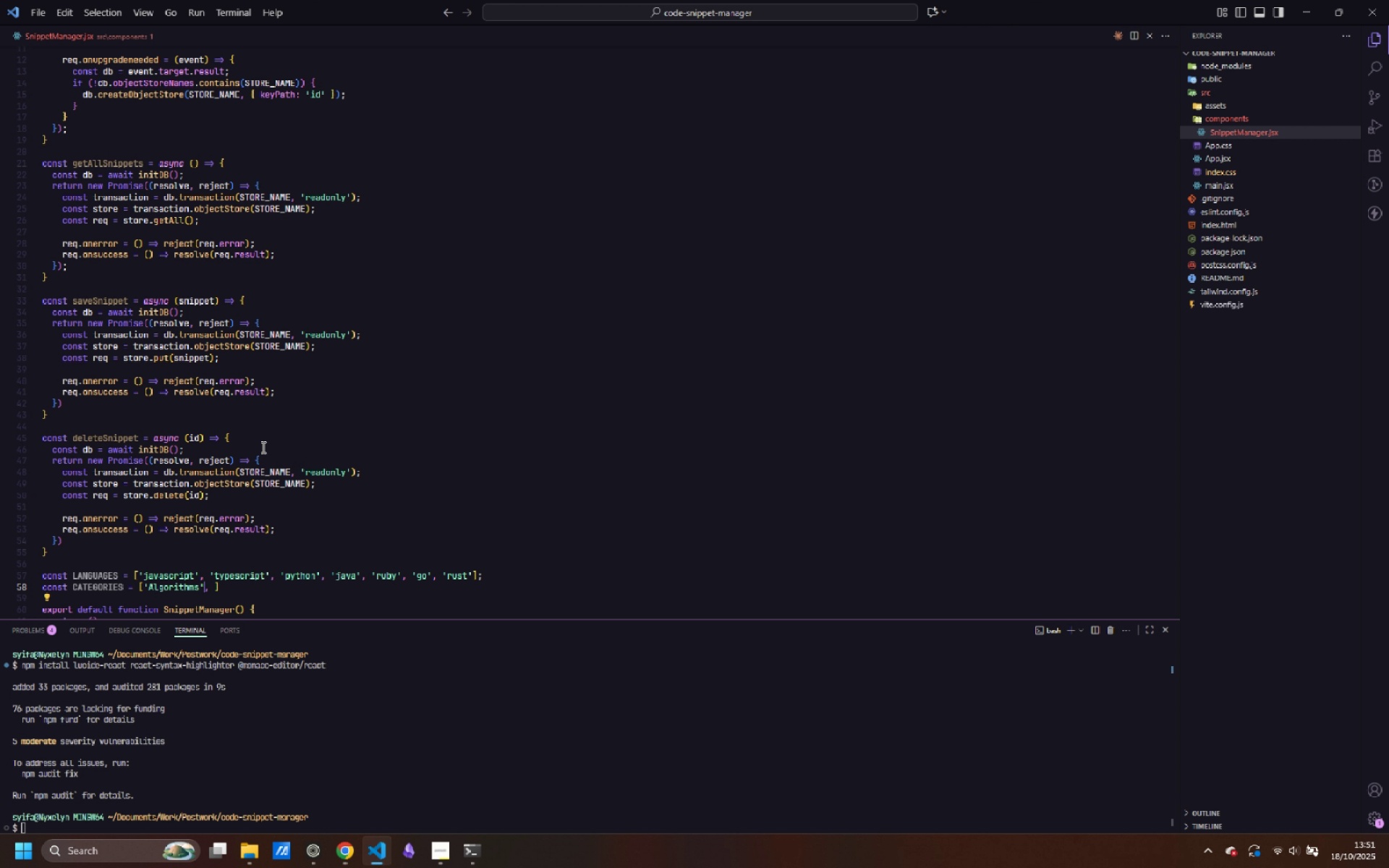 
key(ArrowRight)
 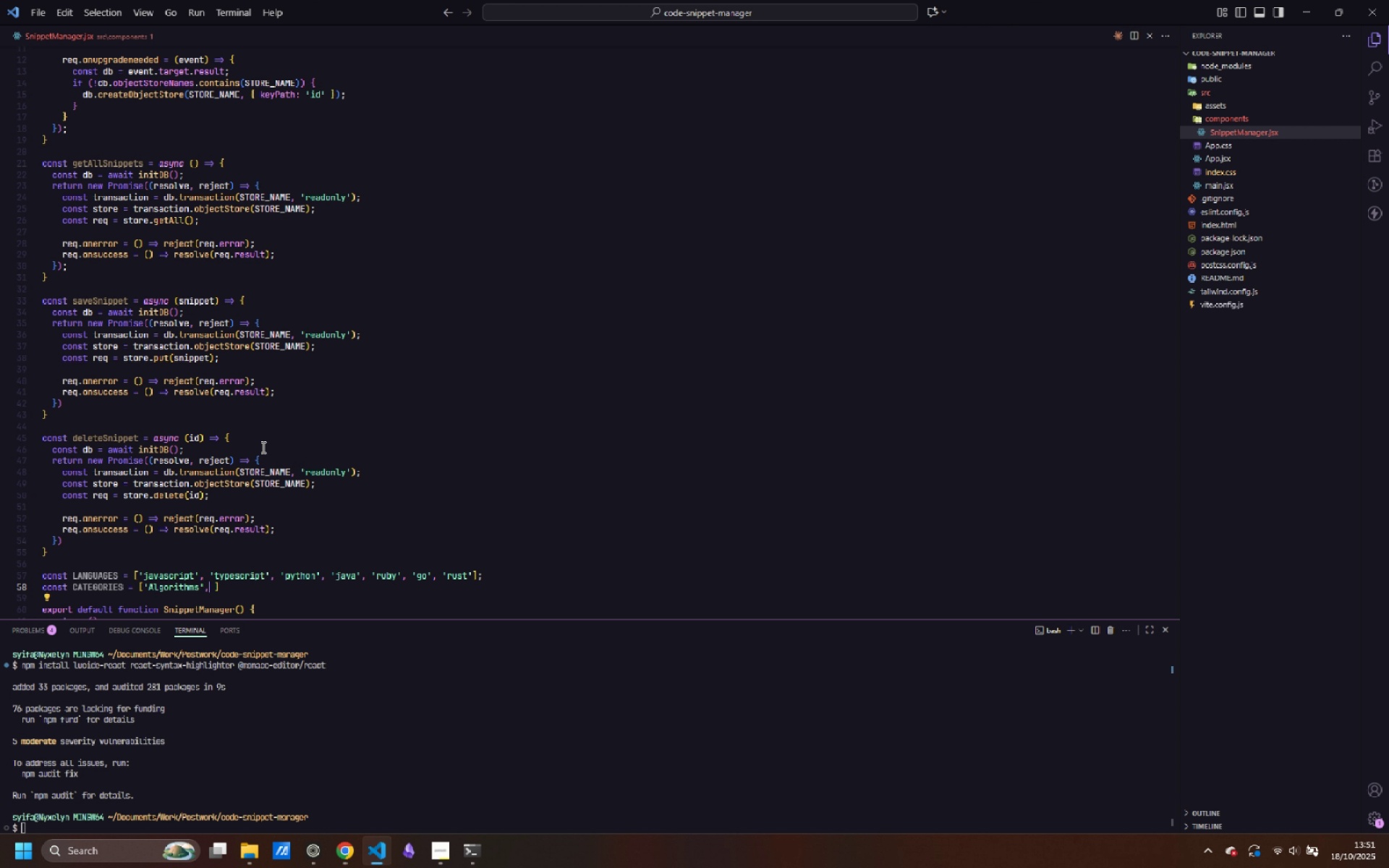 
key(ArrowRight)
 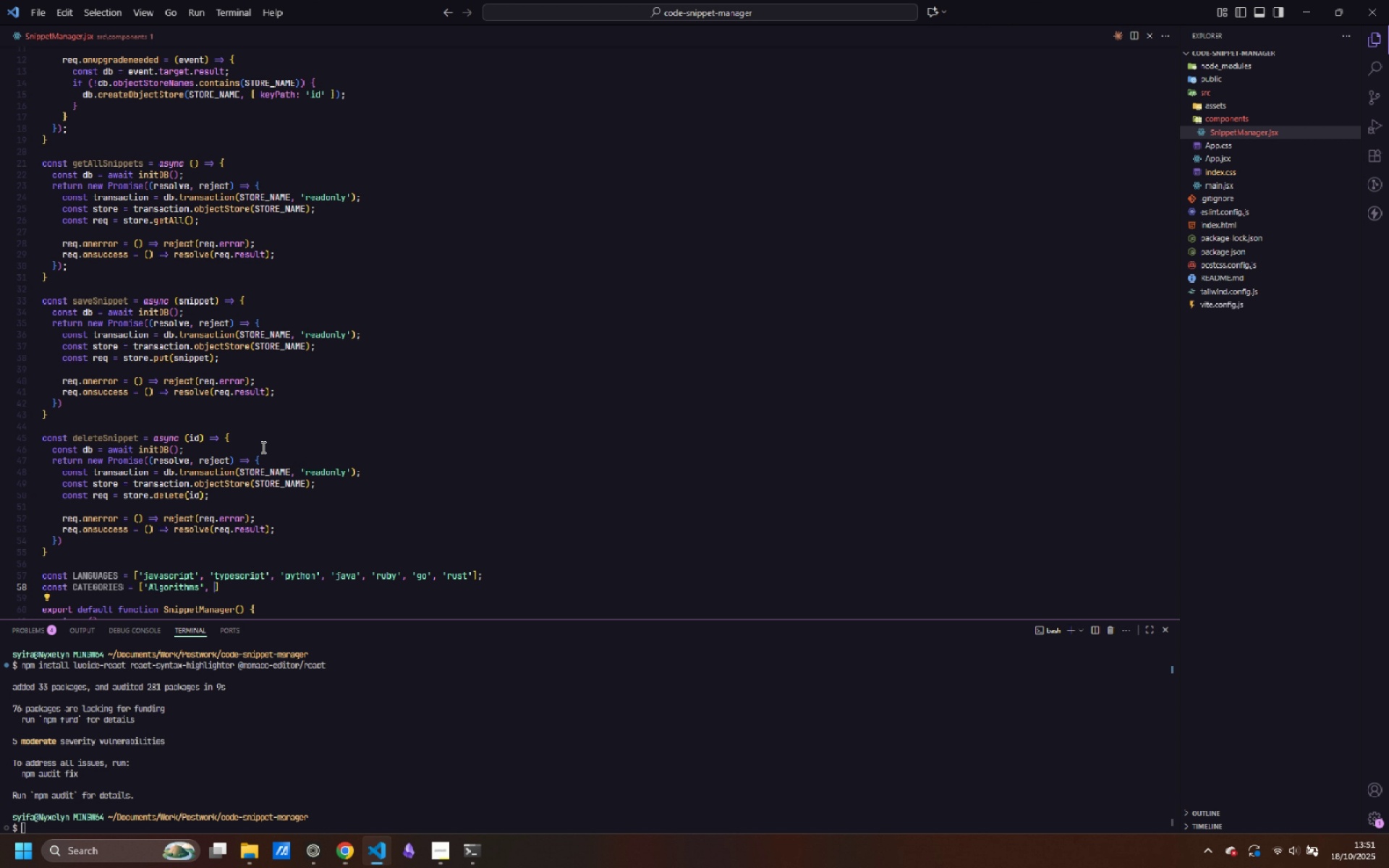 
key(ArrowRight)
 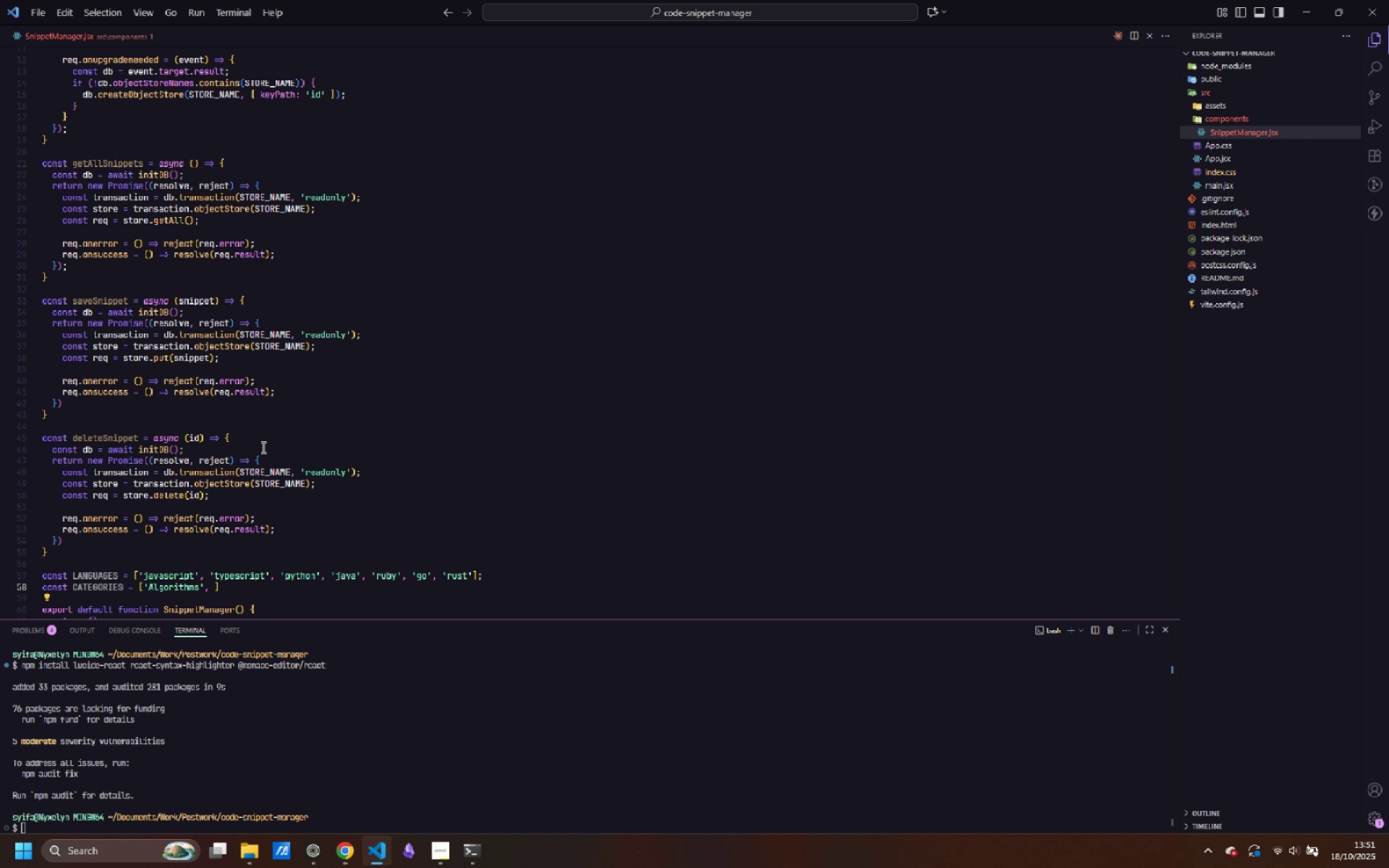 
type('Data Structures)
 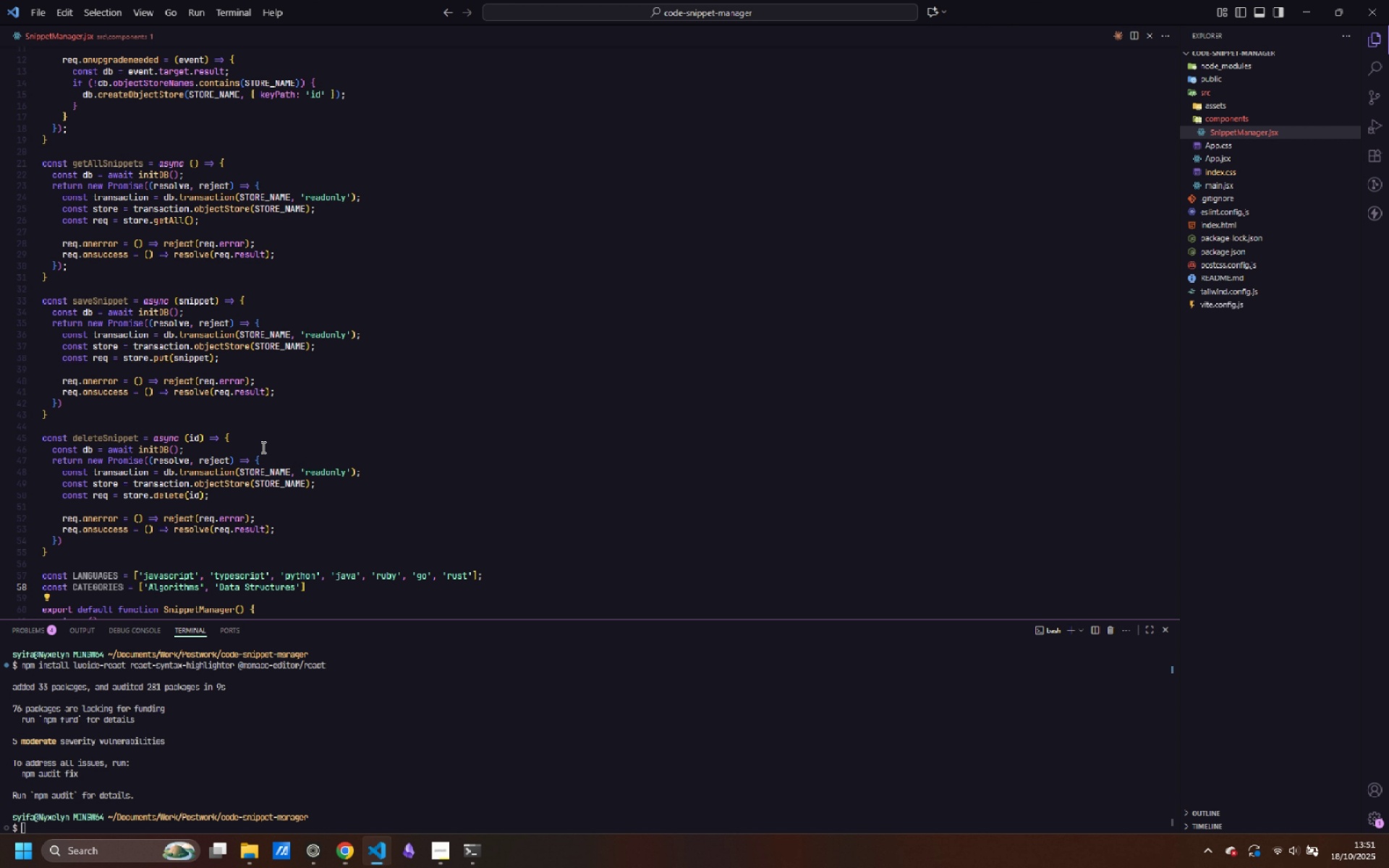 
key(ArrowRight)
 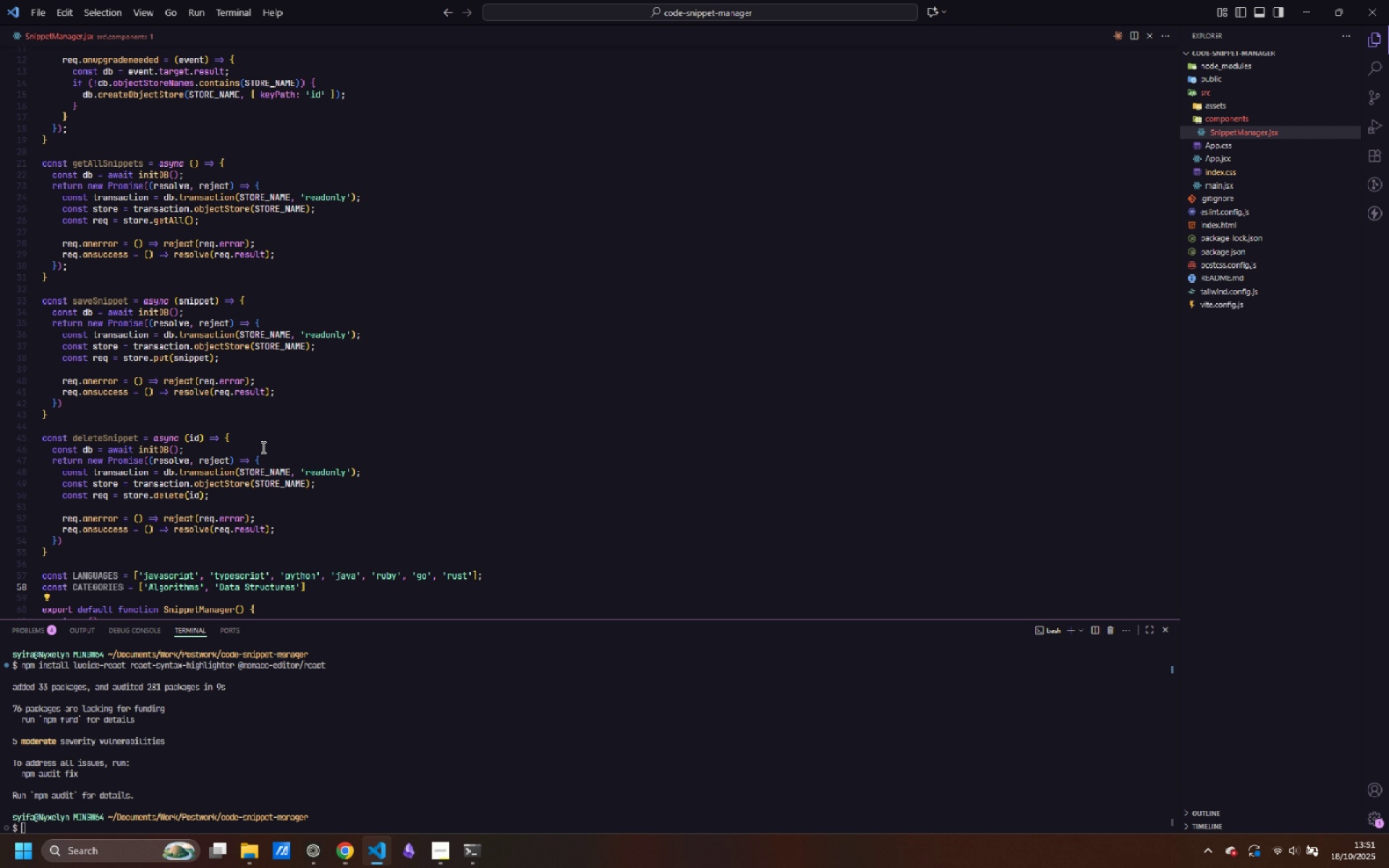 
type(, 'Utilities)
 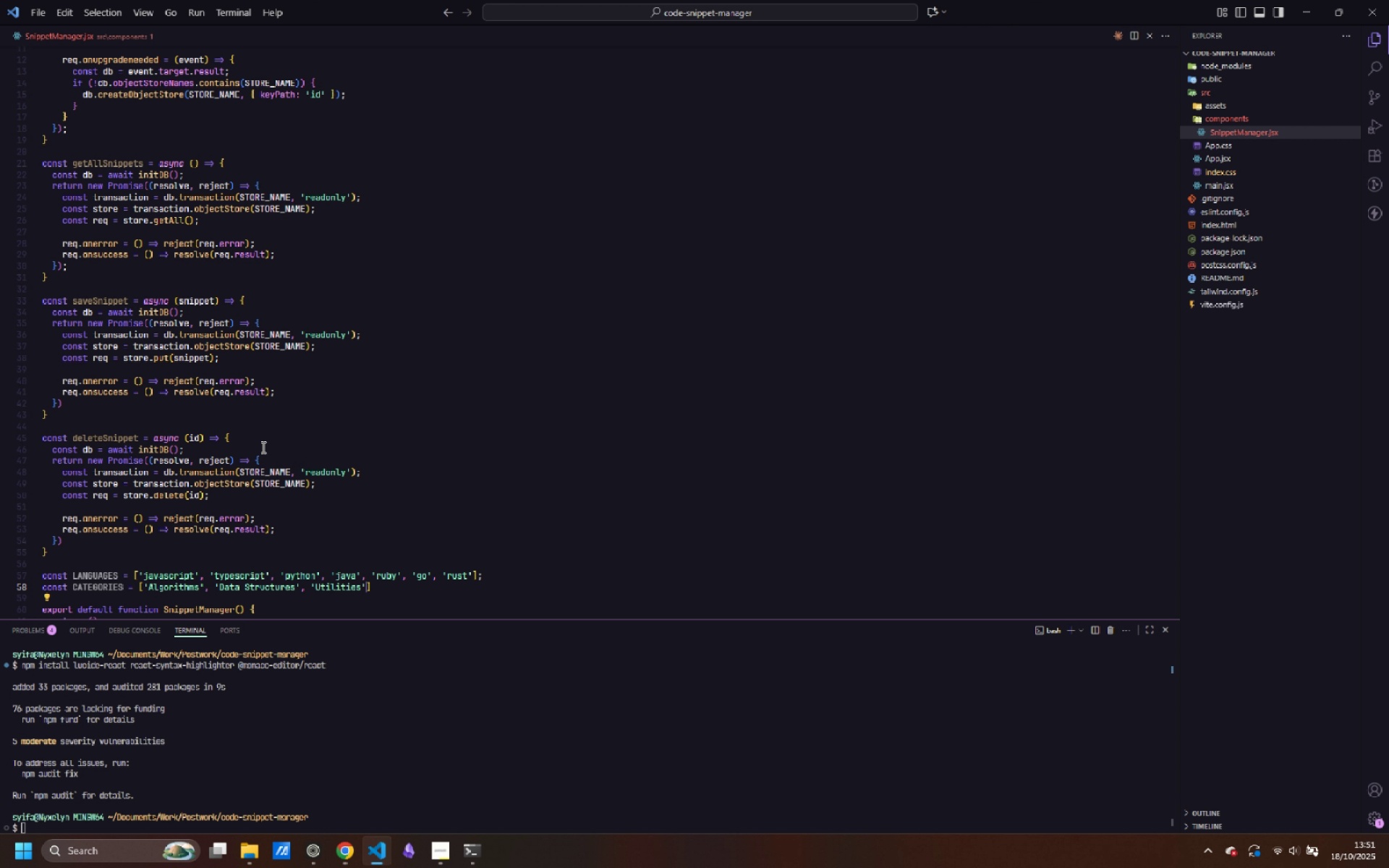 
 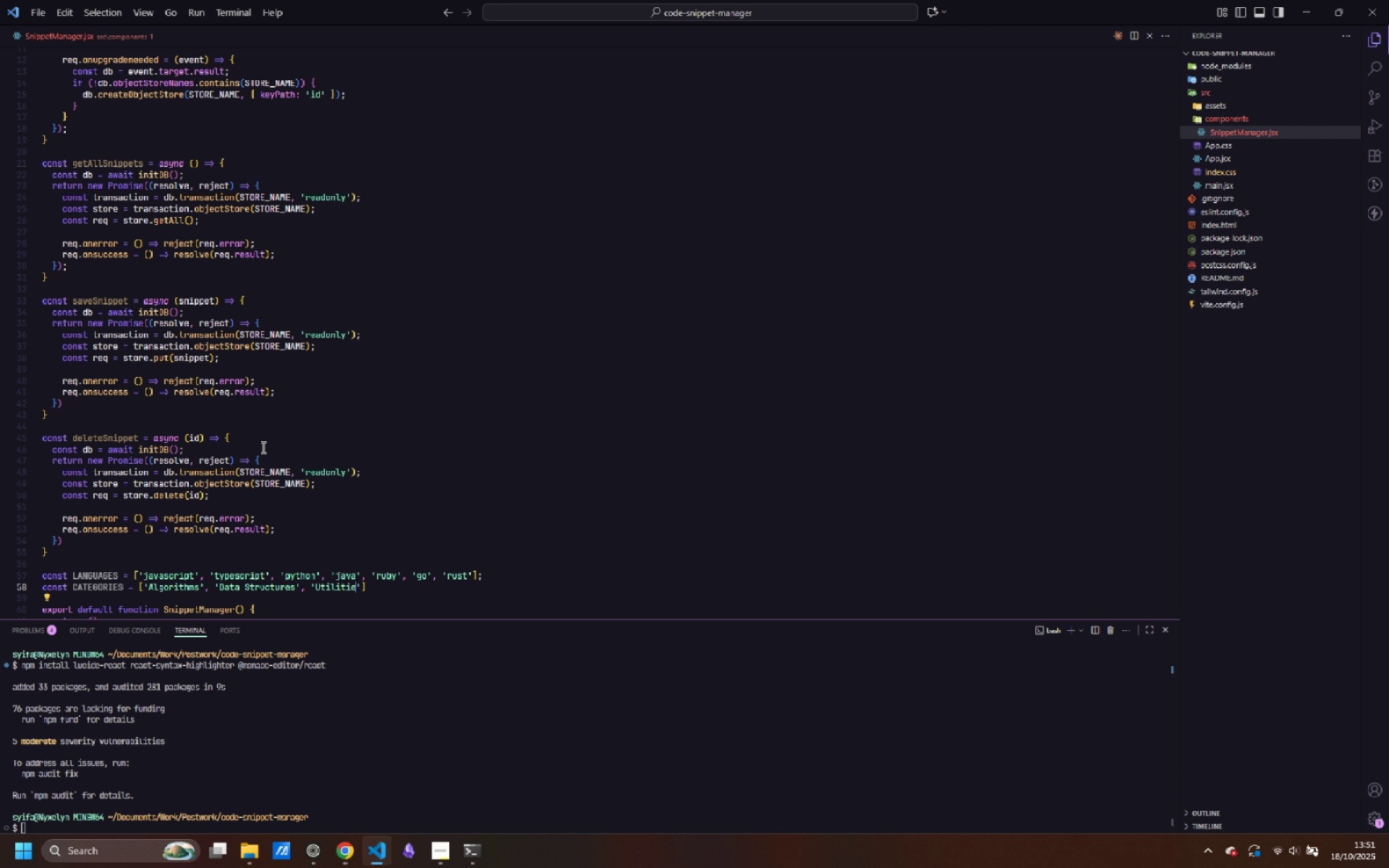 
key(ArrowRight)
 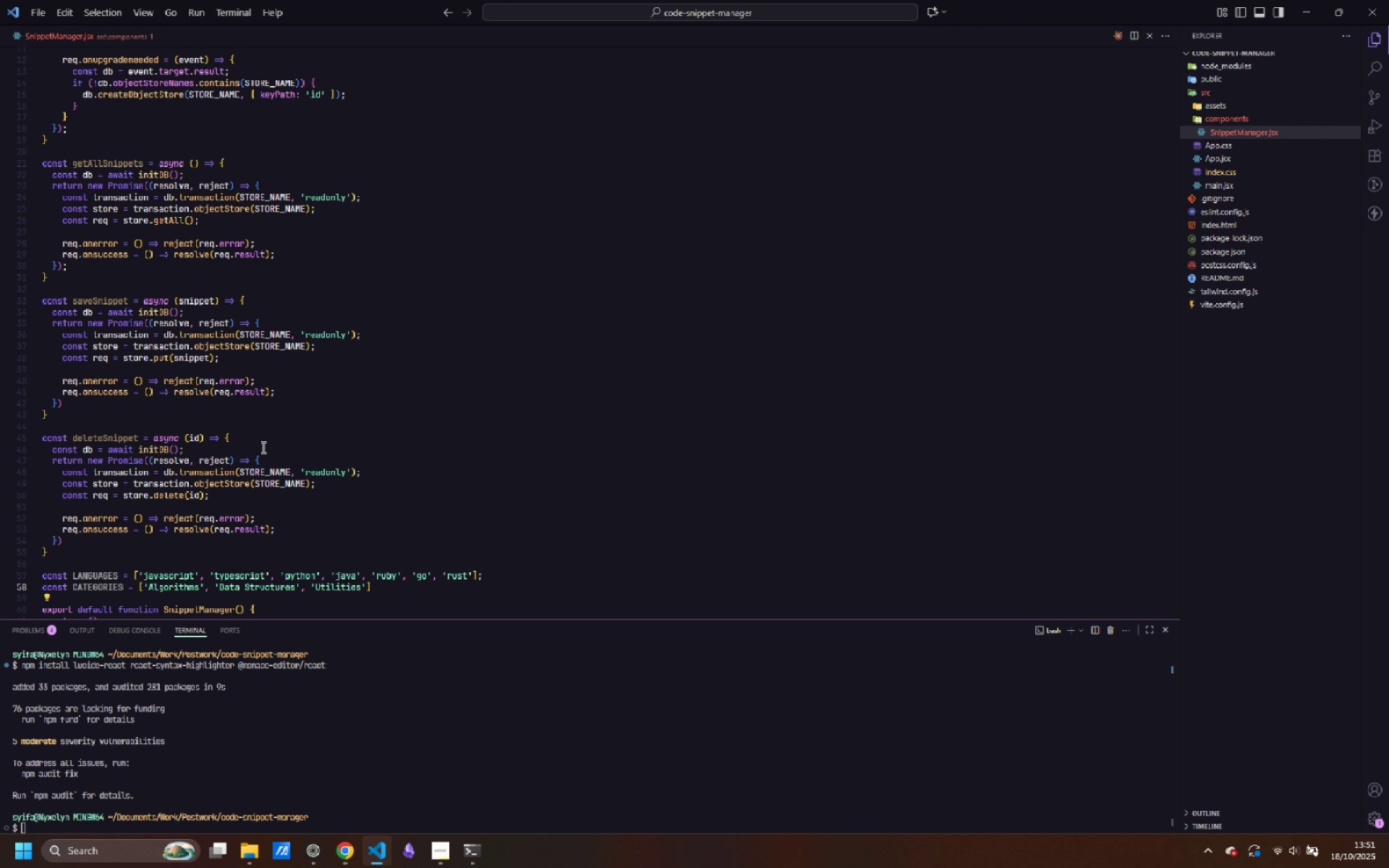 
type(, 'Web DEve)
key(Backspace)
key(Backspace)
key(Backspace)
type(evelopment)
 